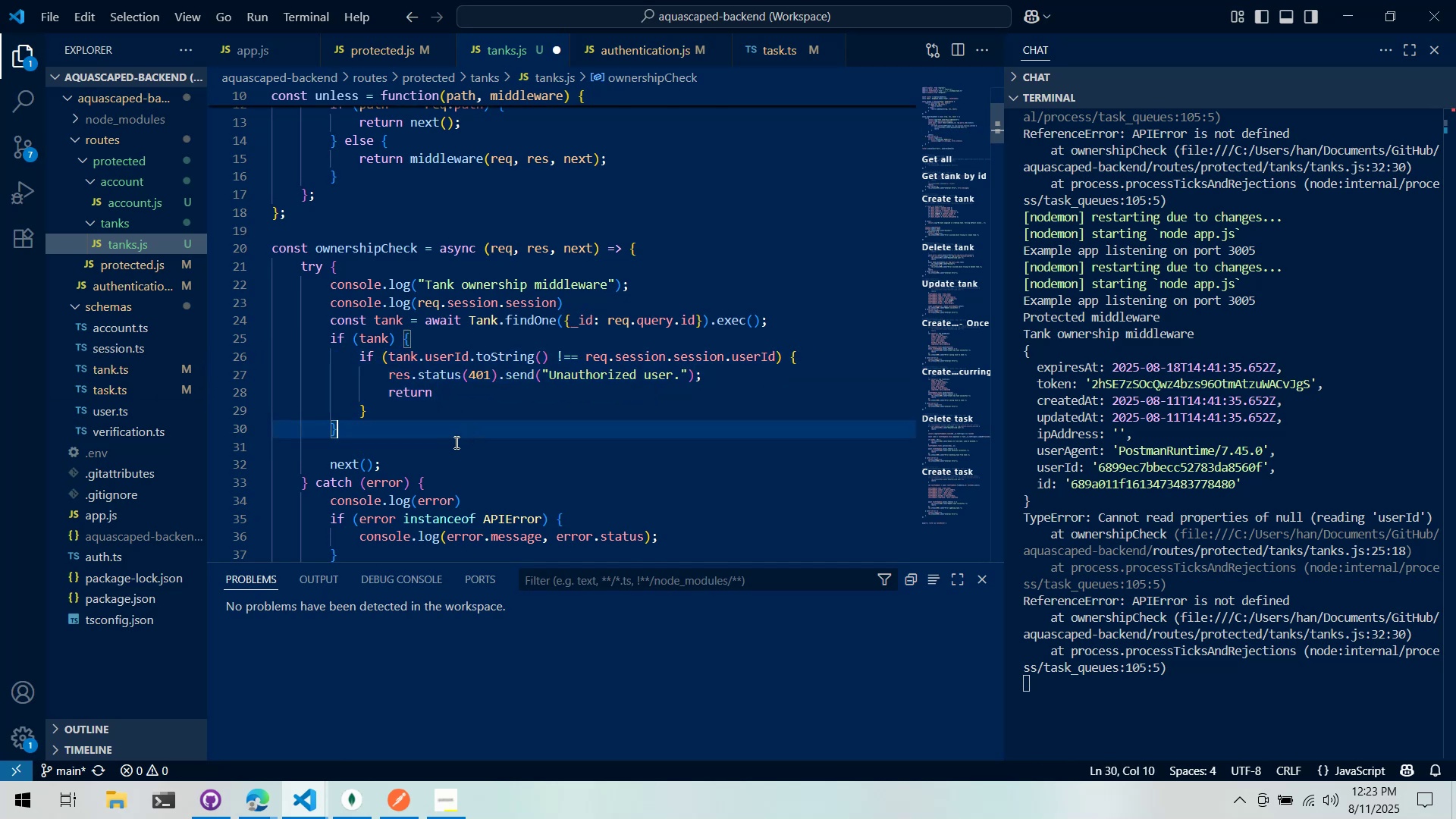 
left_click_drag(start_coordinate=[419, 460], to_coordinate=[330, 462])
 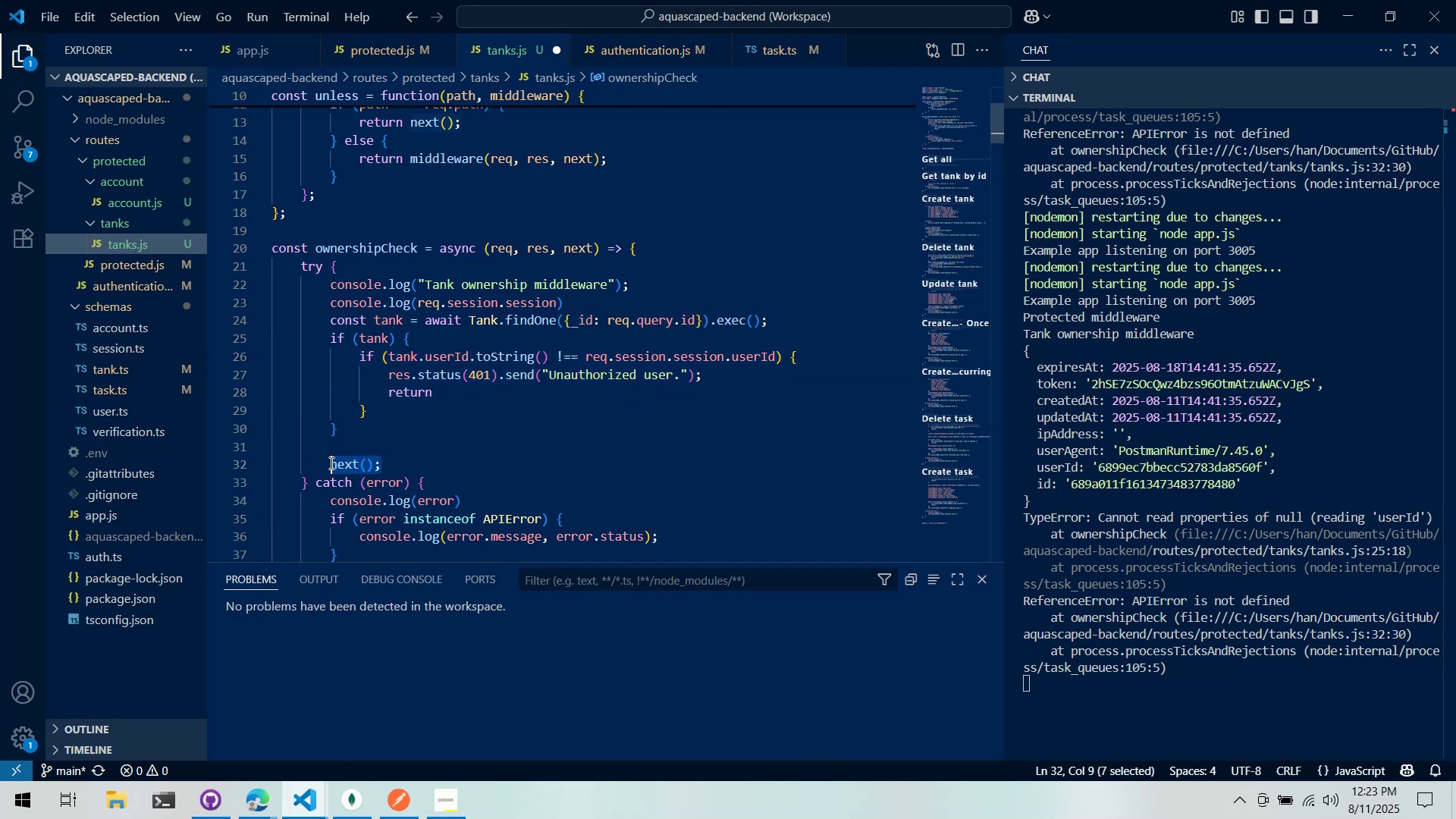 
left_click_drag(start_coordinate=[333, 464], to_coordinate=[384, 415])
 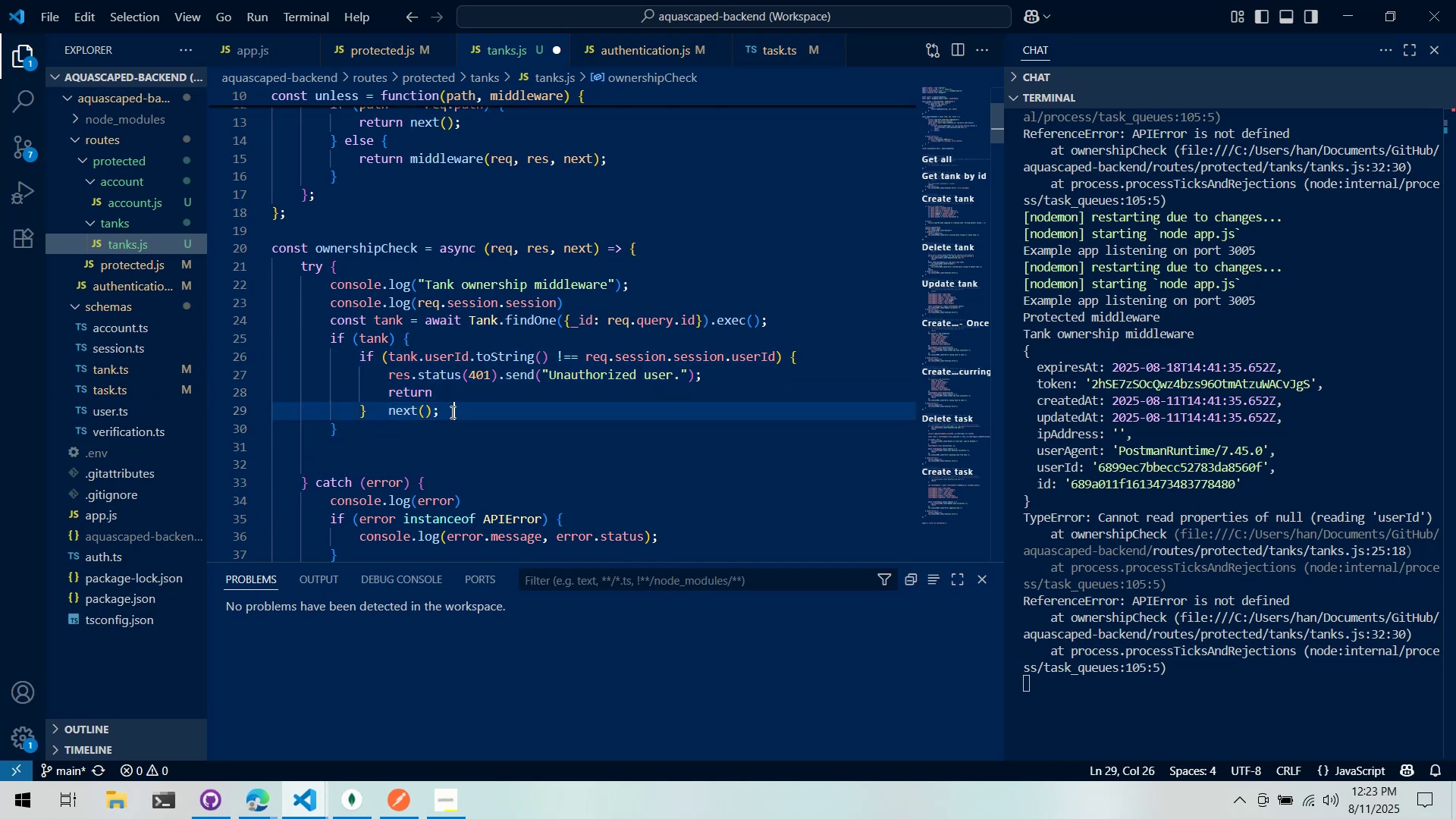 
double_click([517, 410])
 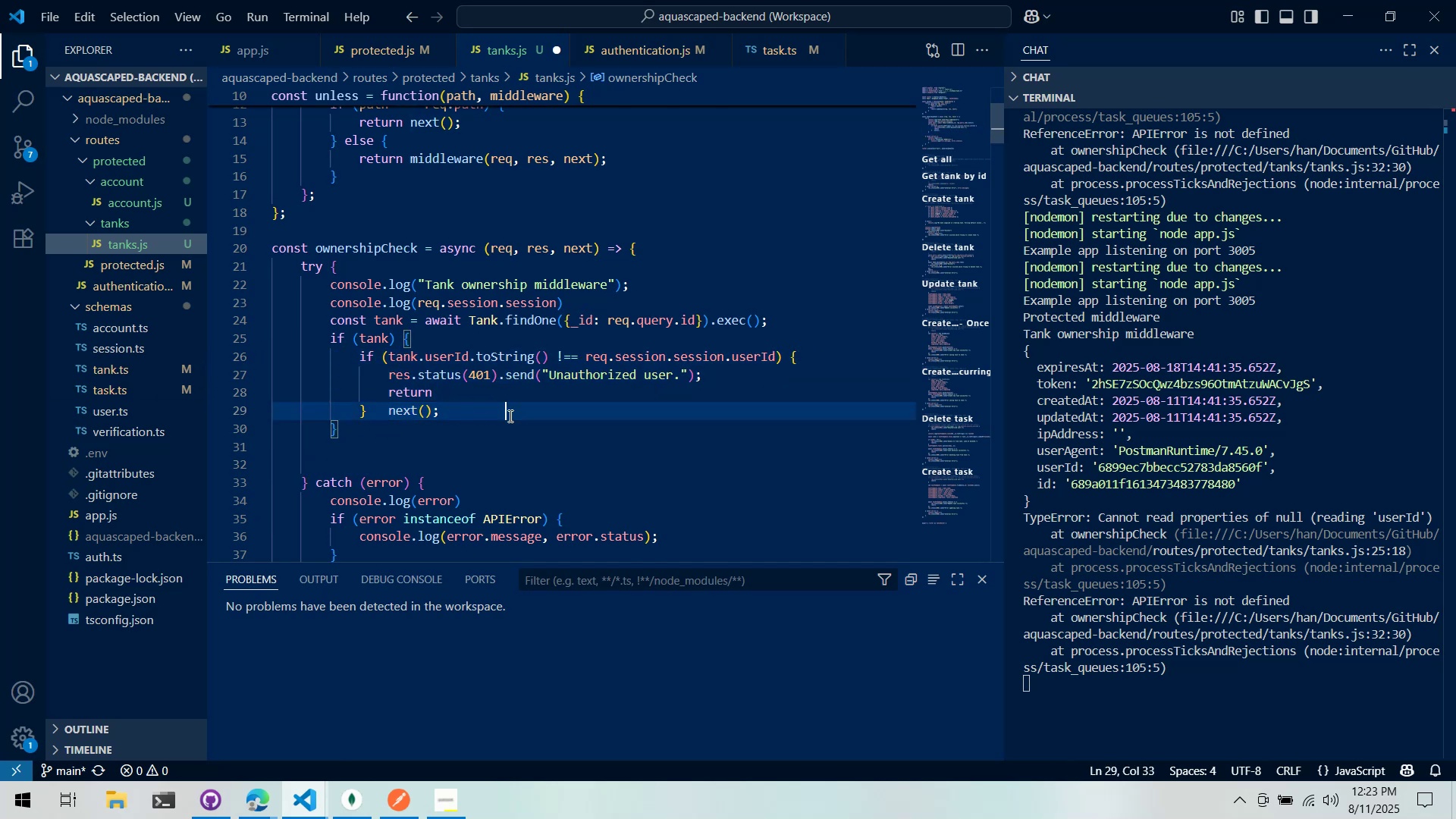 
triple_click([544, 412])
 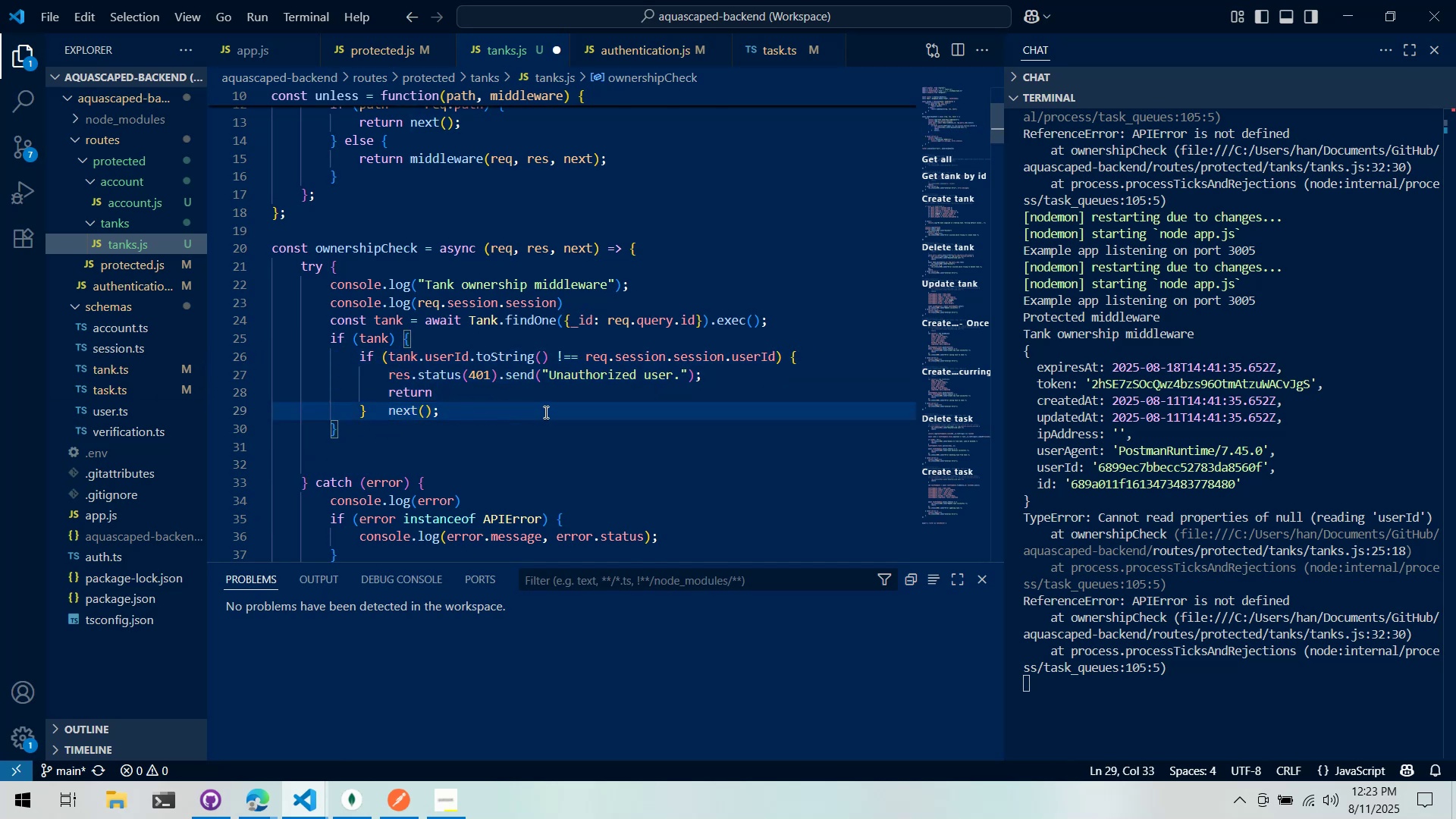 
triple_click([544, 412])
 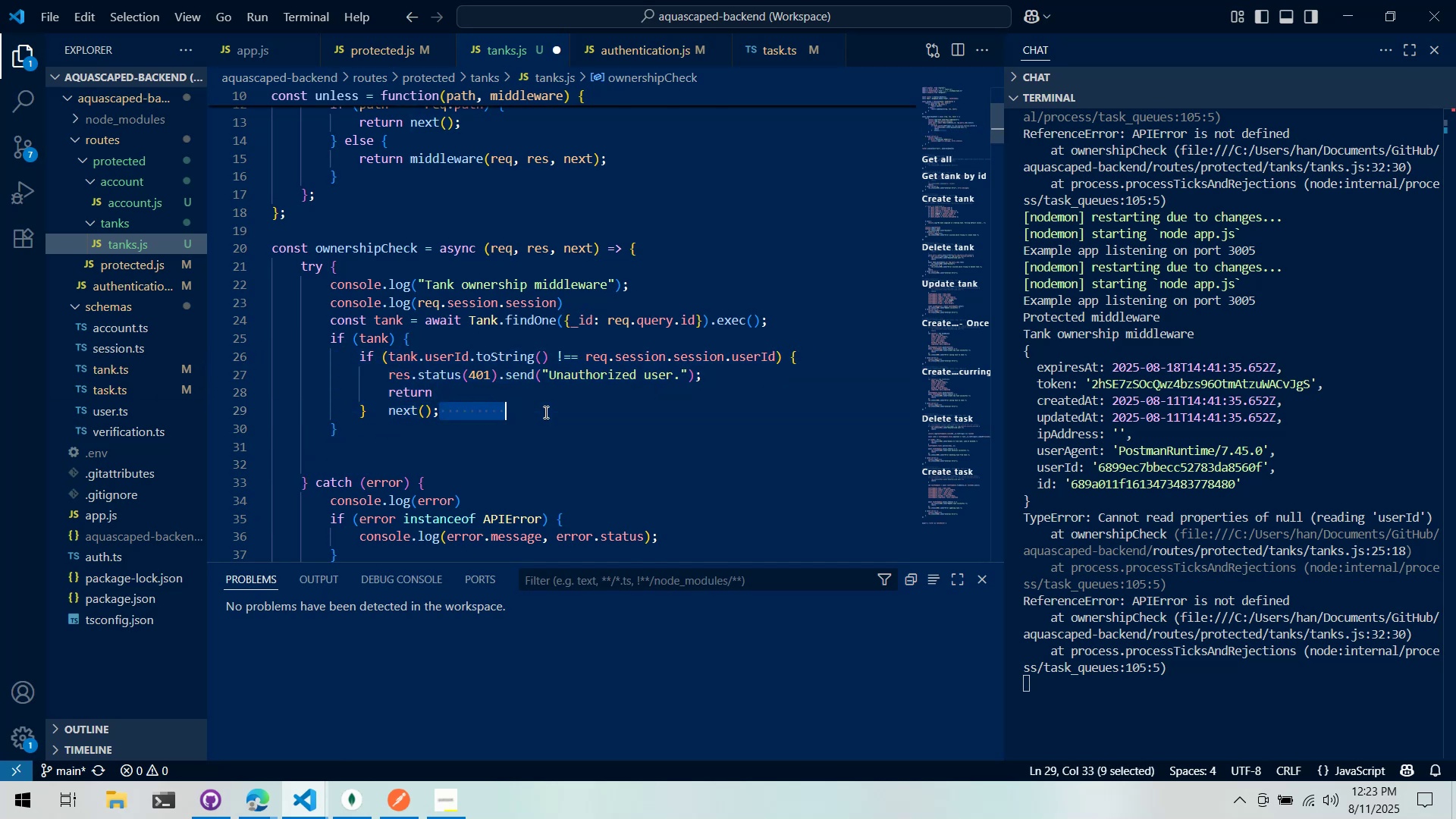 
key(Control+ControlLeft)
 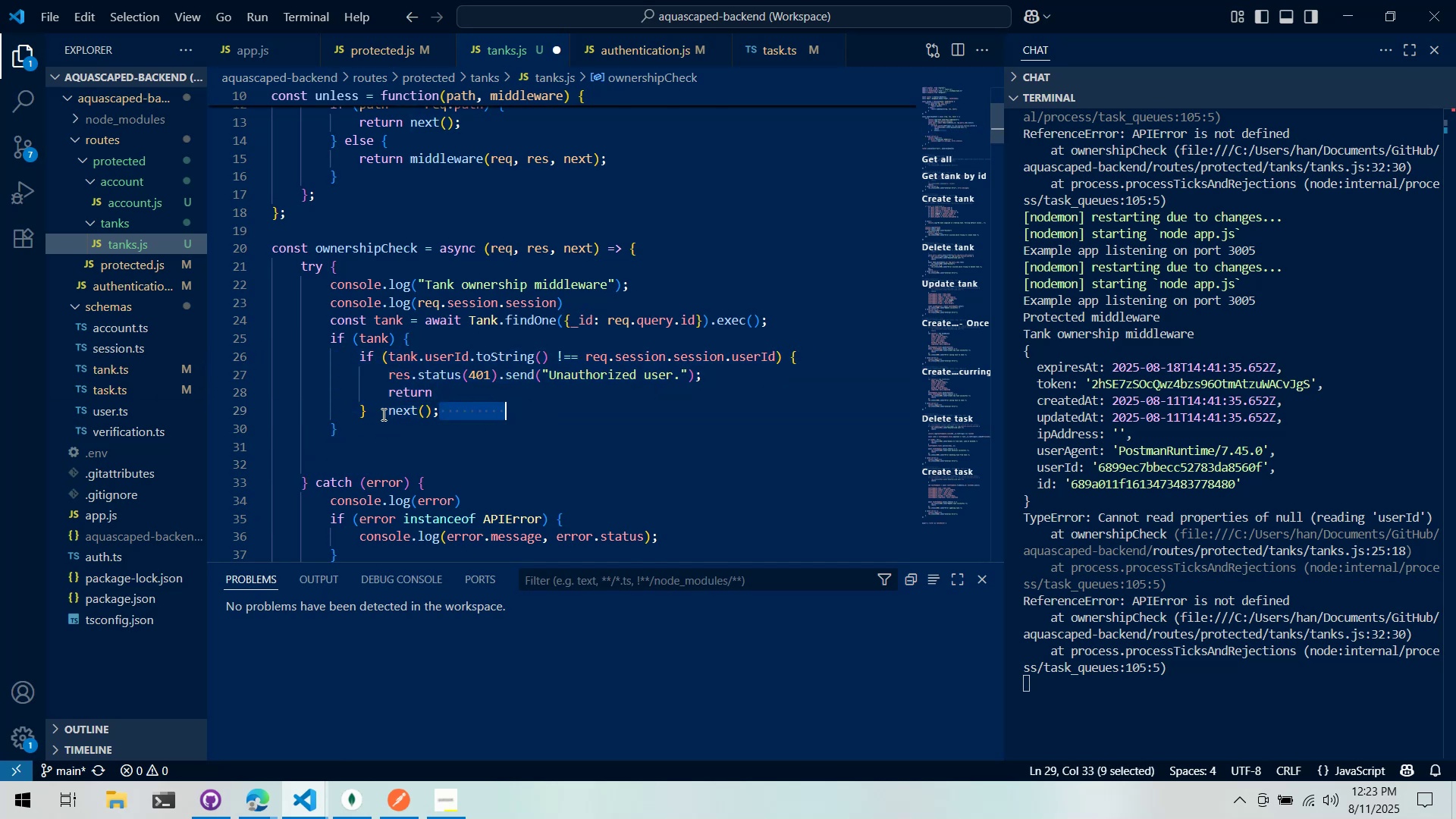 
key(Control+X)
 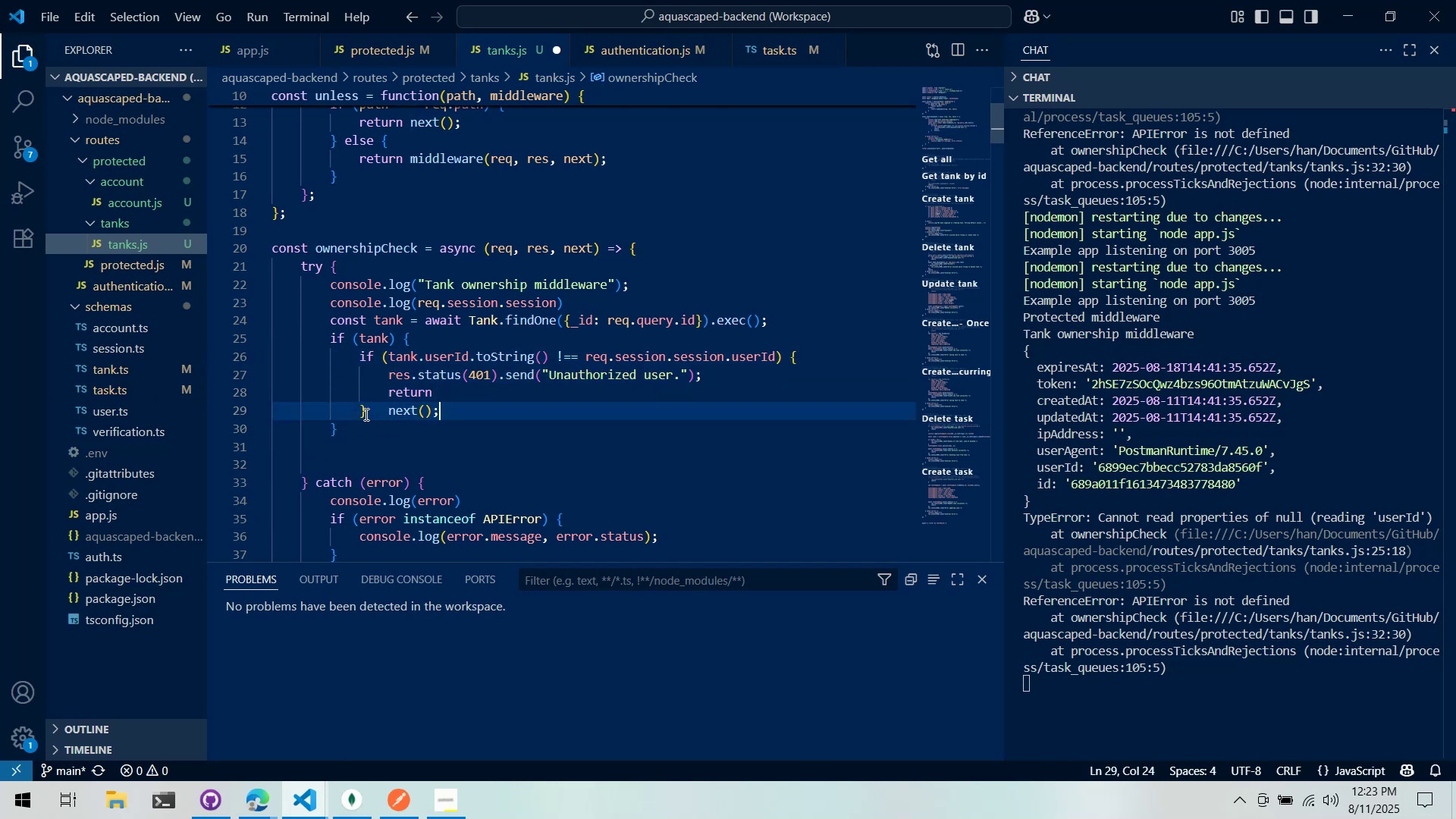 
double_click([372, 413])
 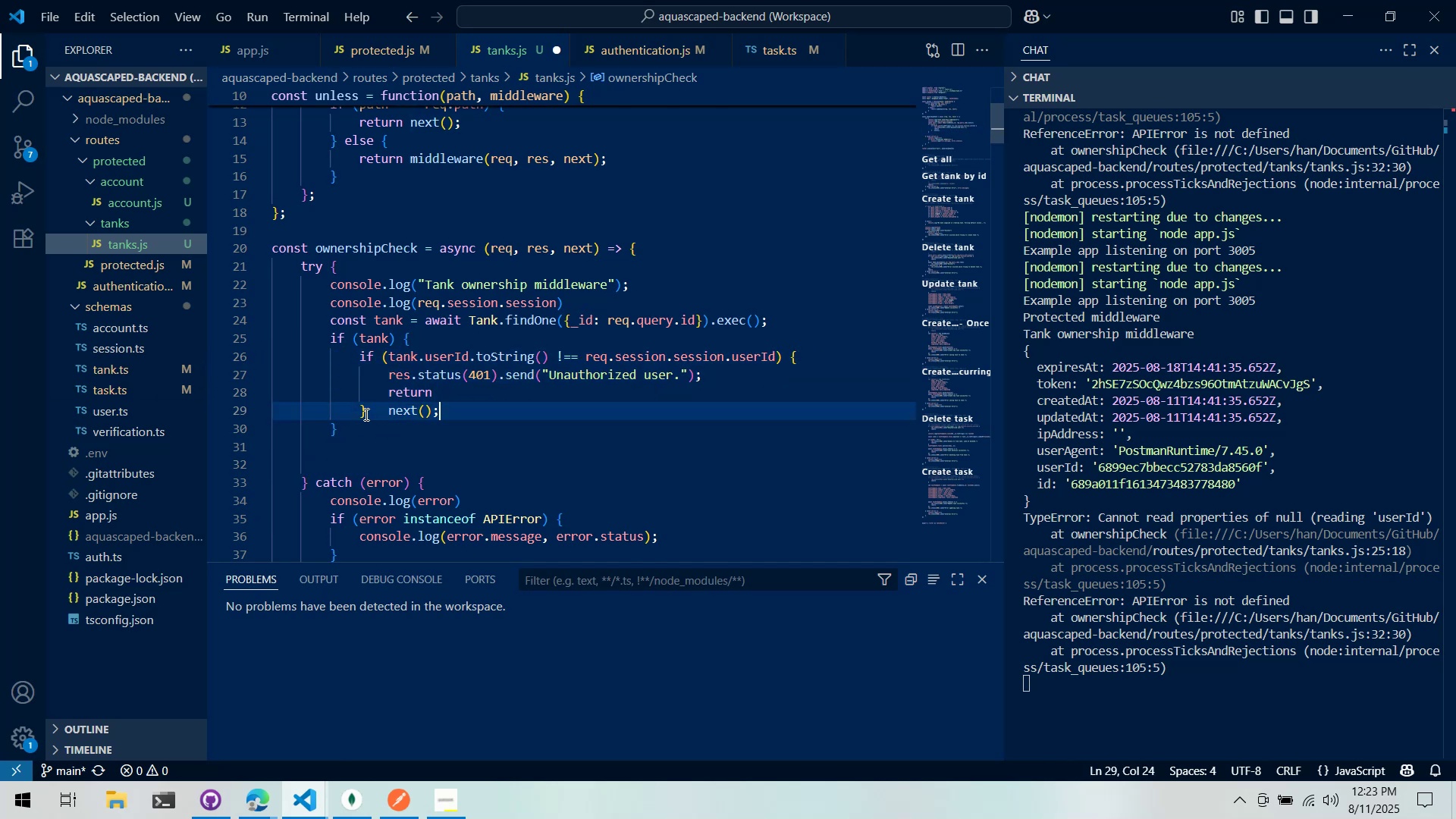 
key(Control+ControlLeft)
 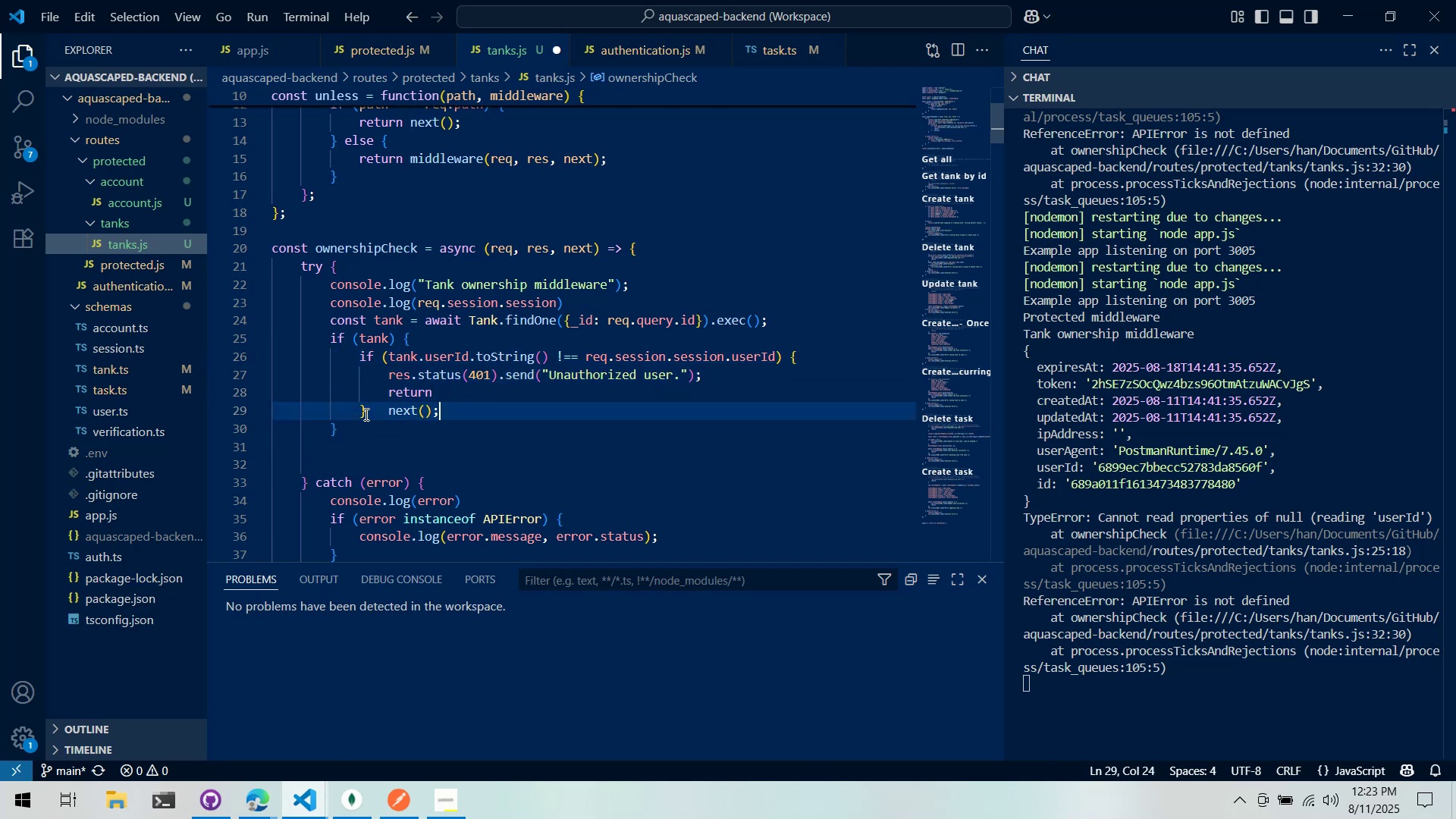 
key(Control+X)
 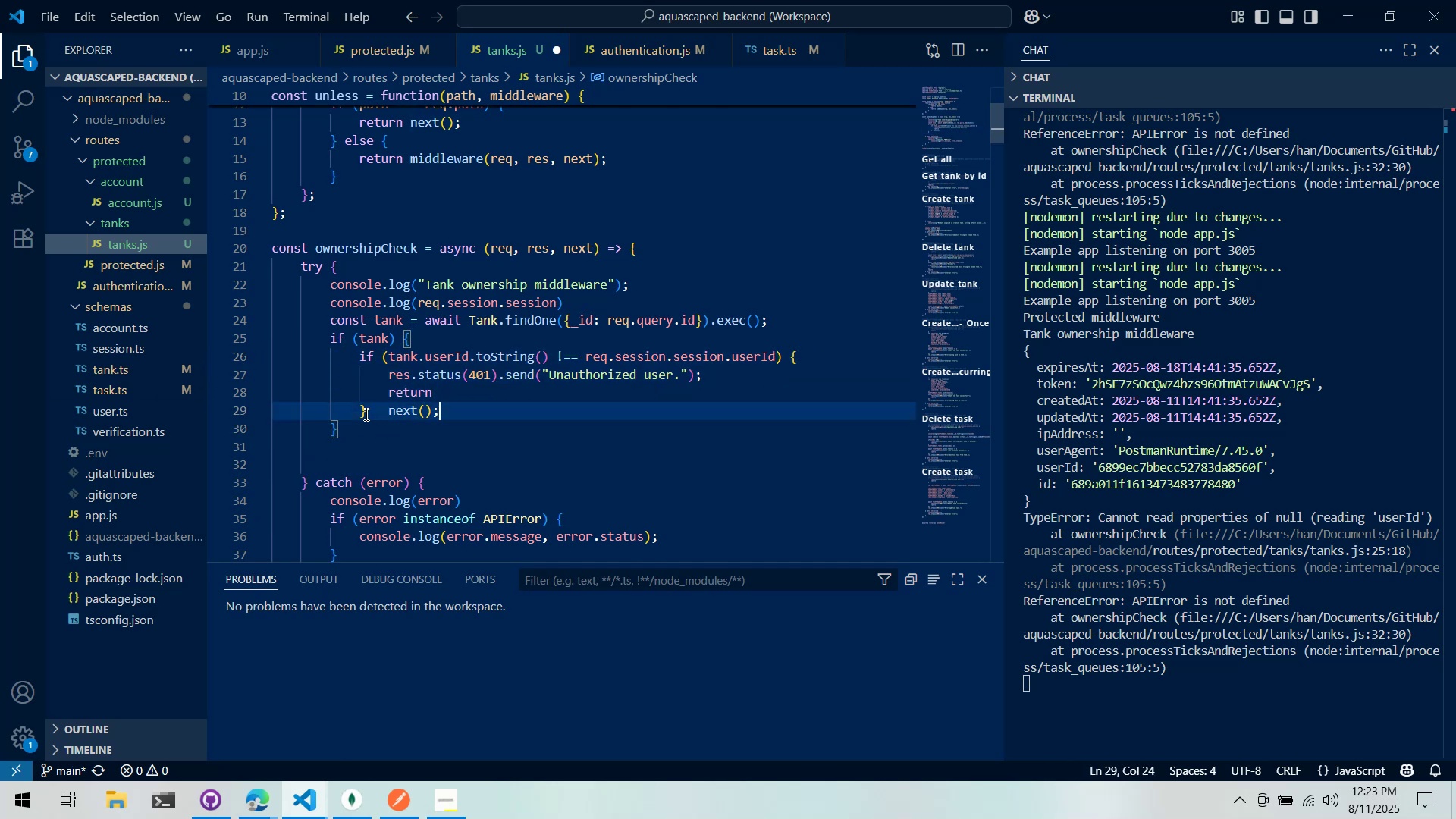 
left_click([378, 411])
 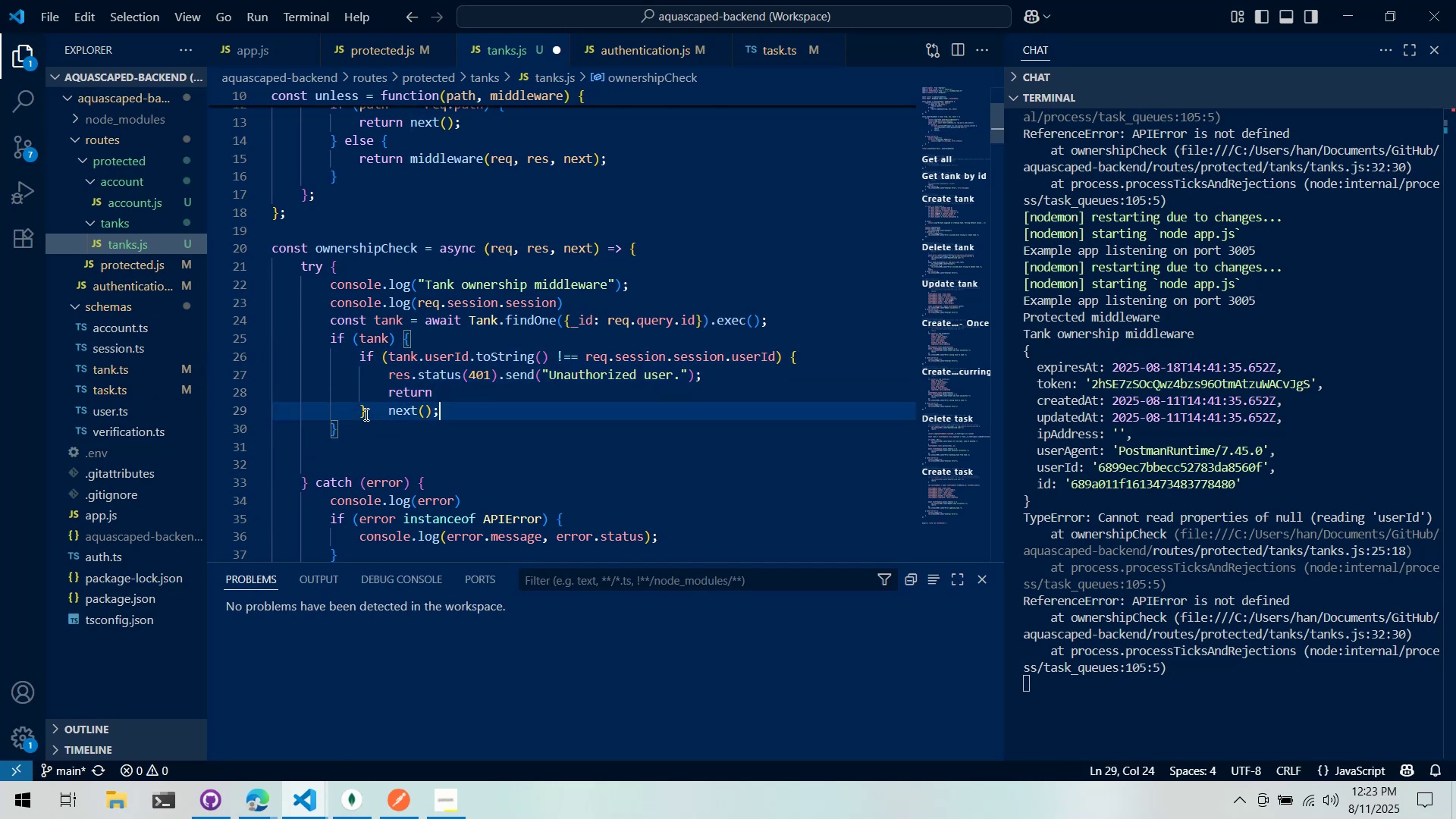 
left_click([363, 412])
 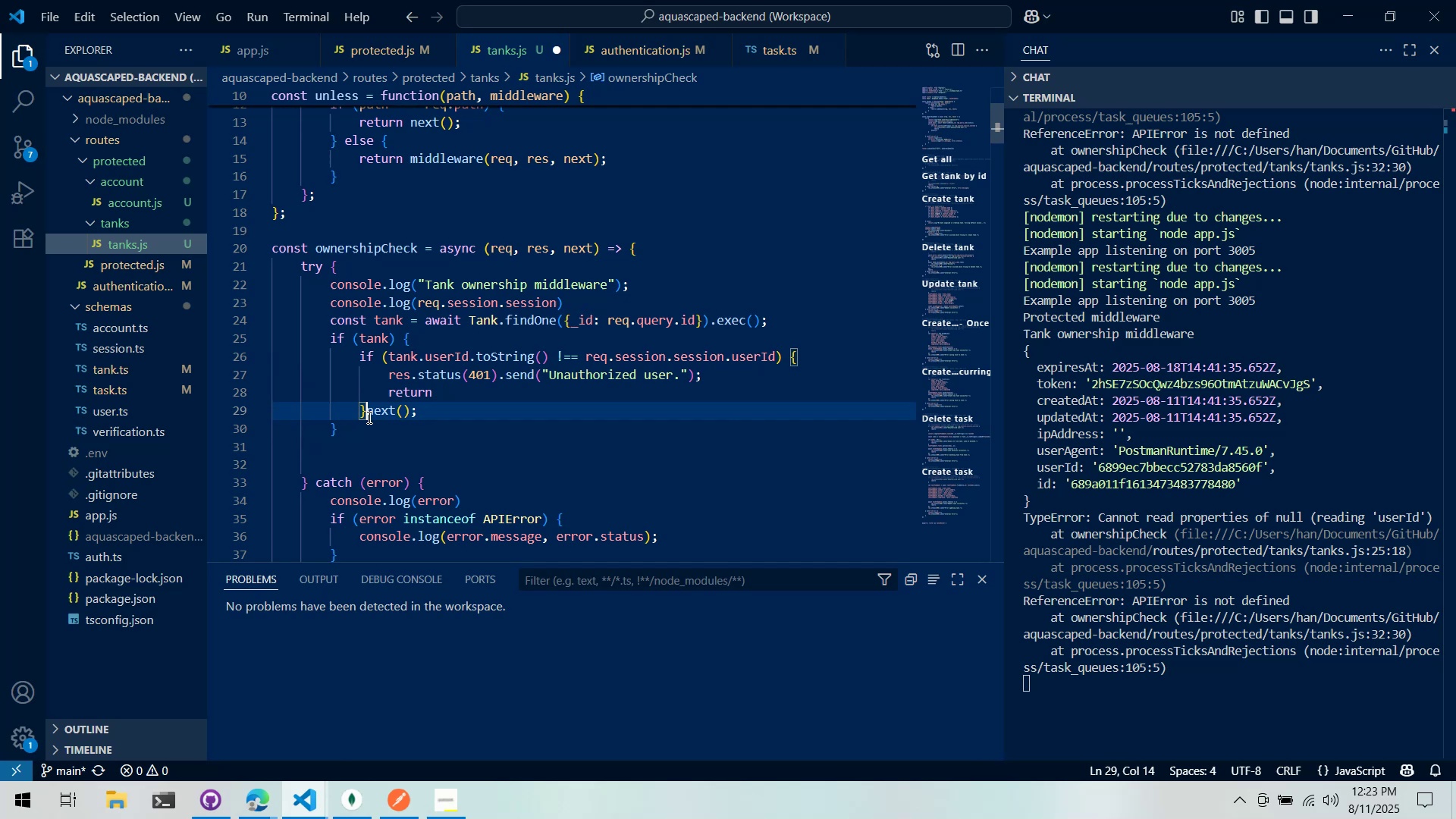 
key(Enter)
 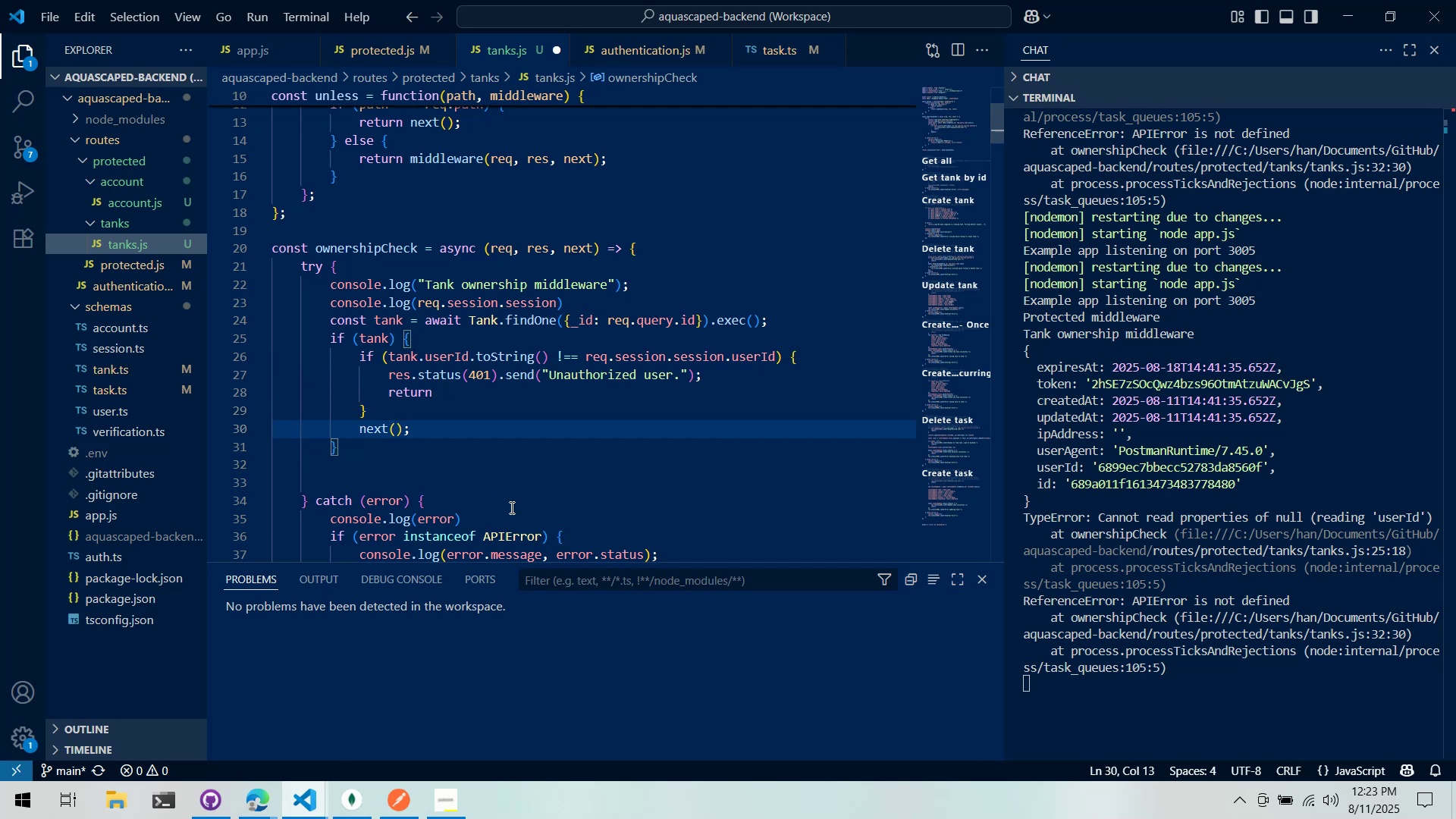 
left_click([530, 517])
 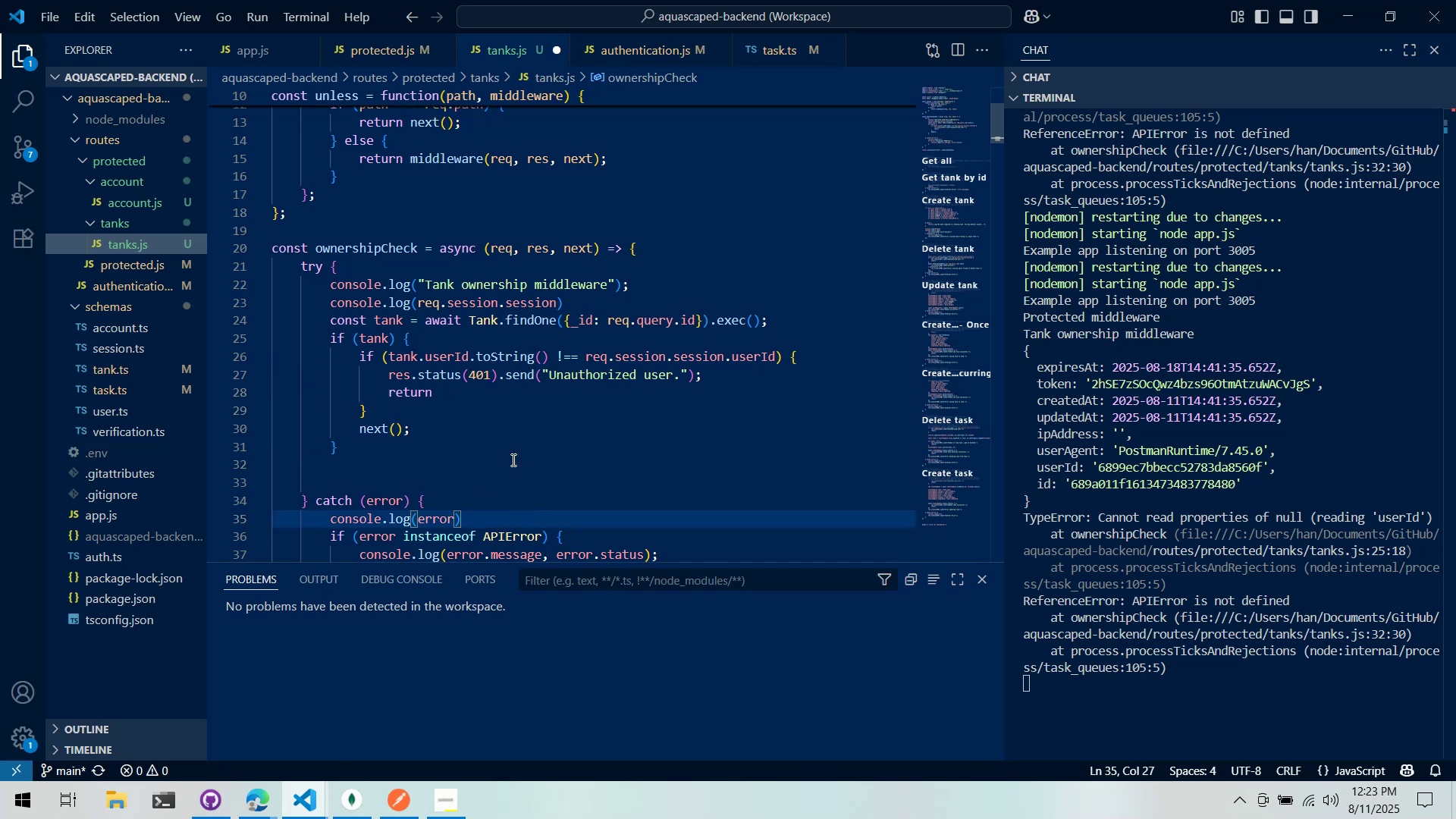 
left_click([512, 459])
 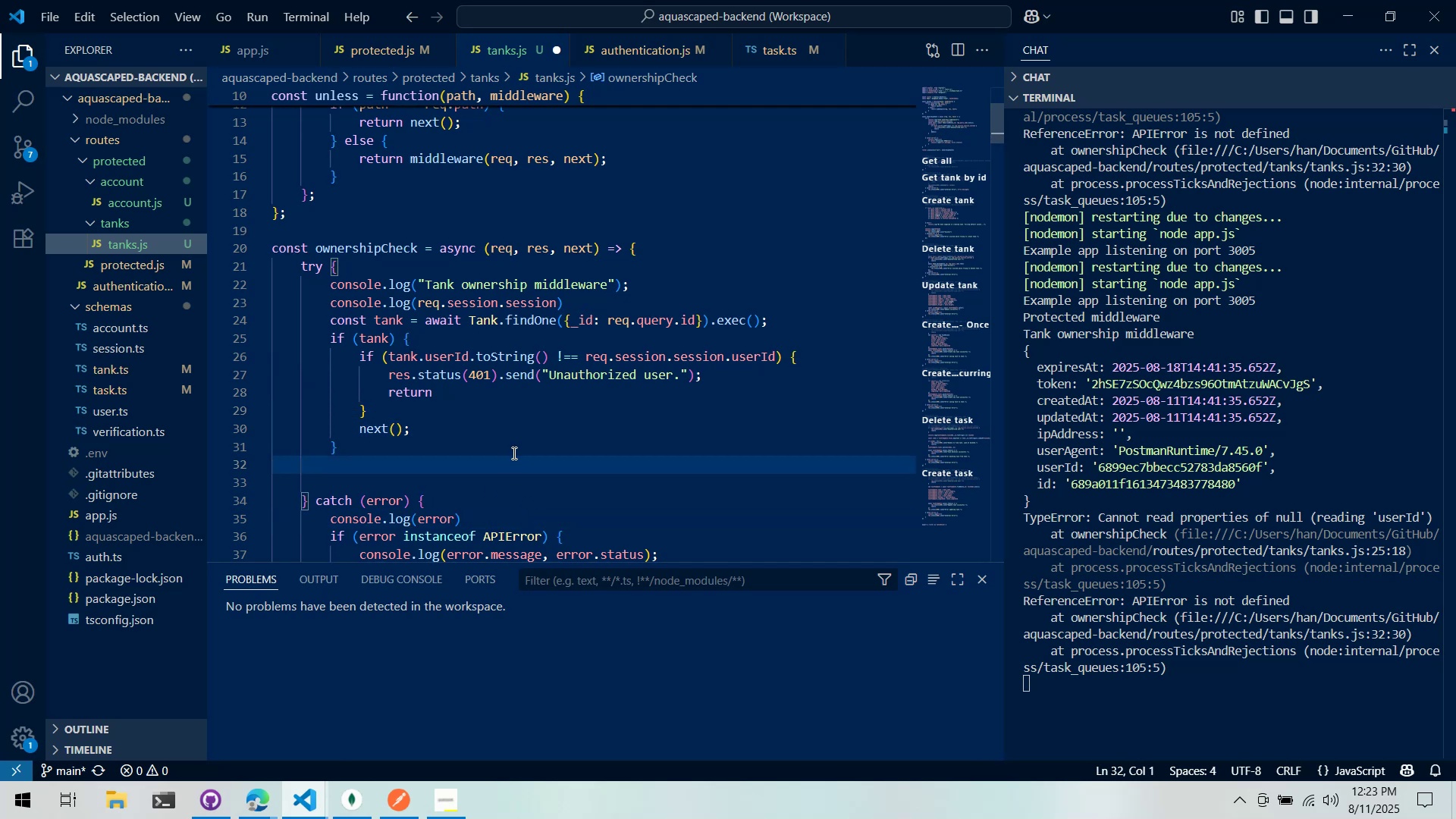 
key(Tab)
 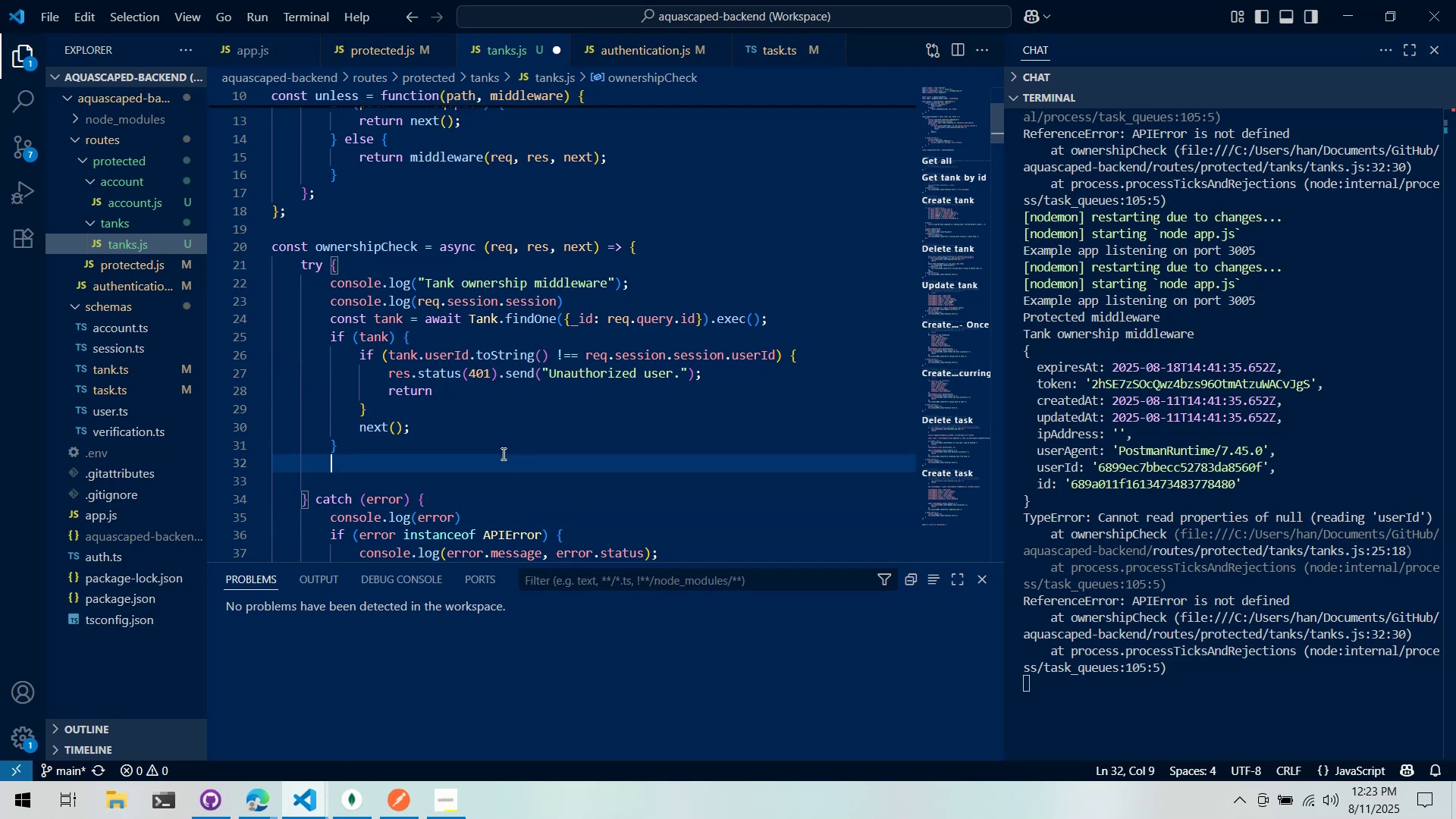 
scroll: coordinate [503, 458], scroll_direction: down, amount: 1.0
 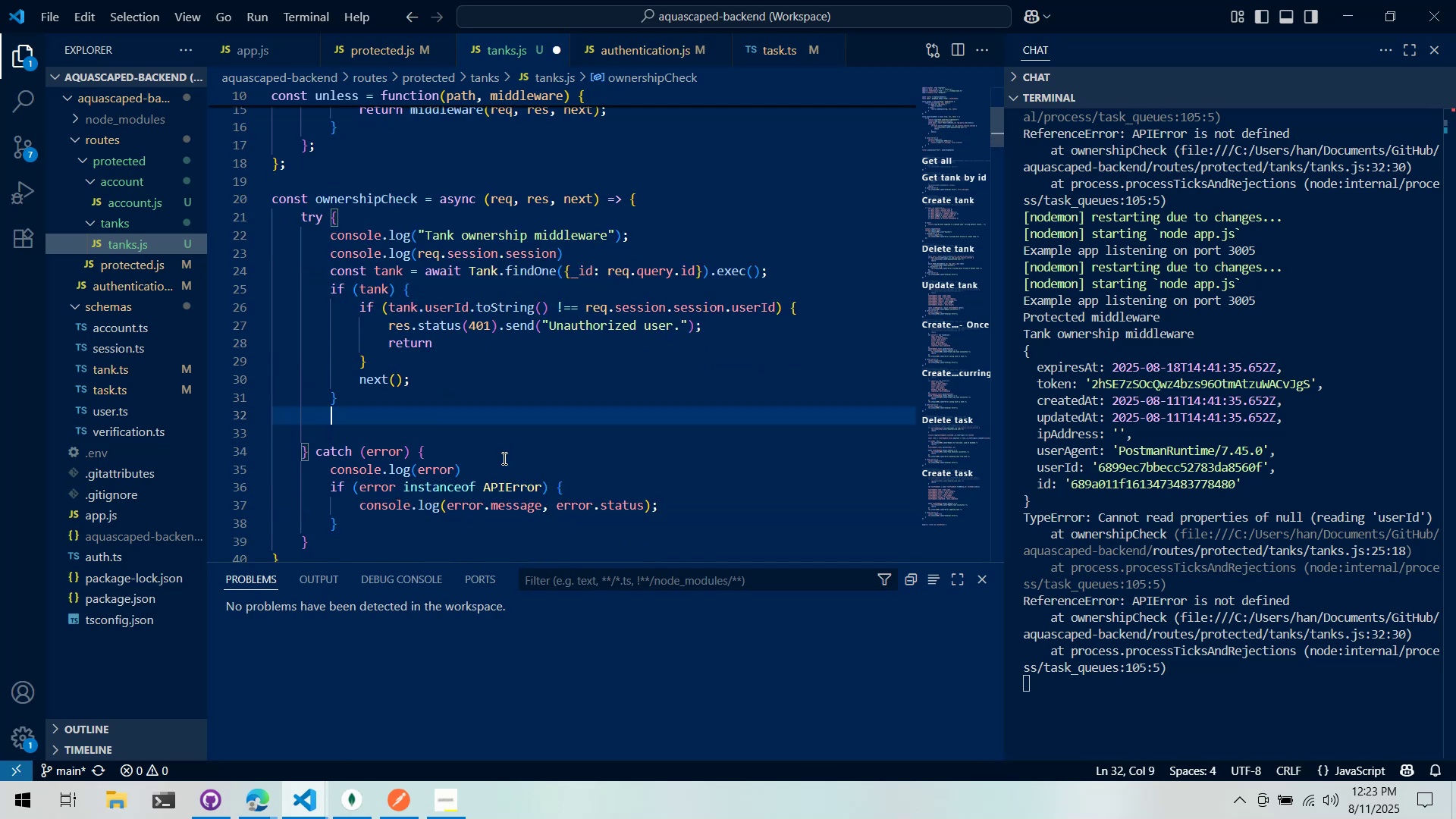 
type(res.)
 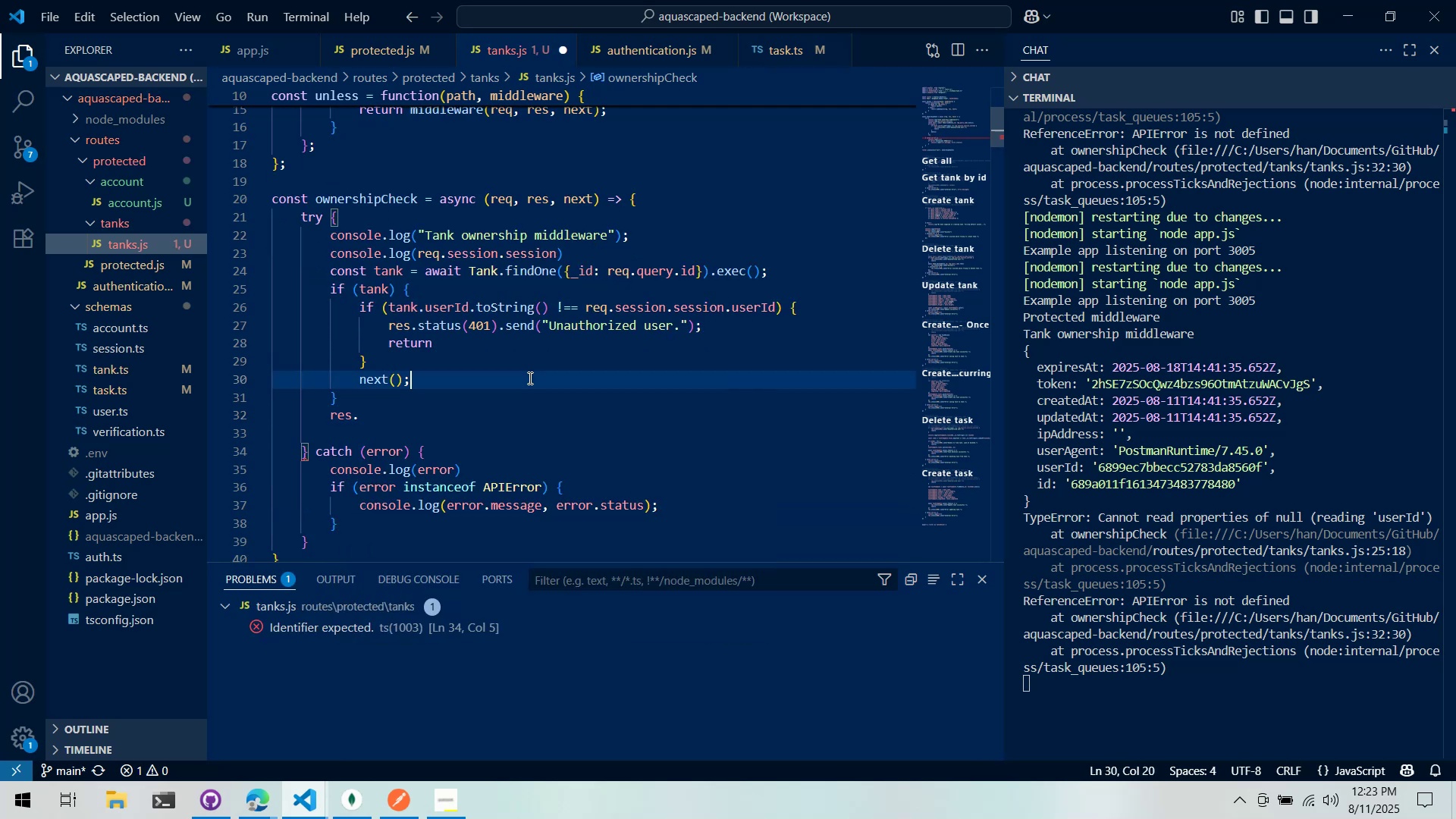 
key(Enter)
 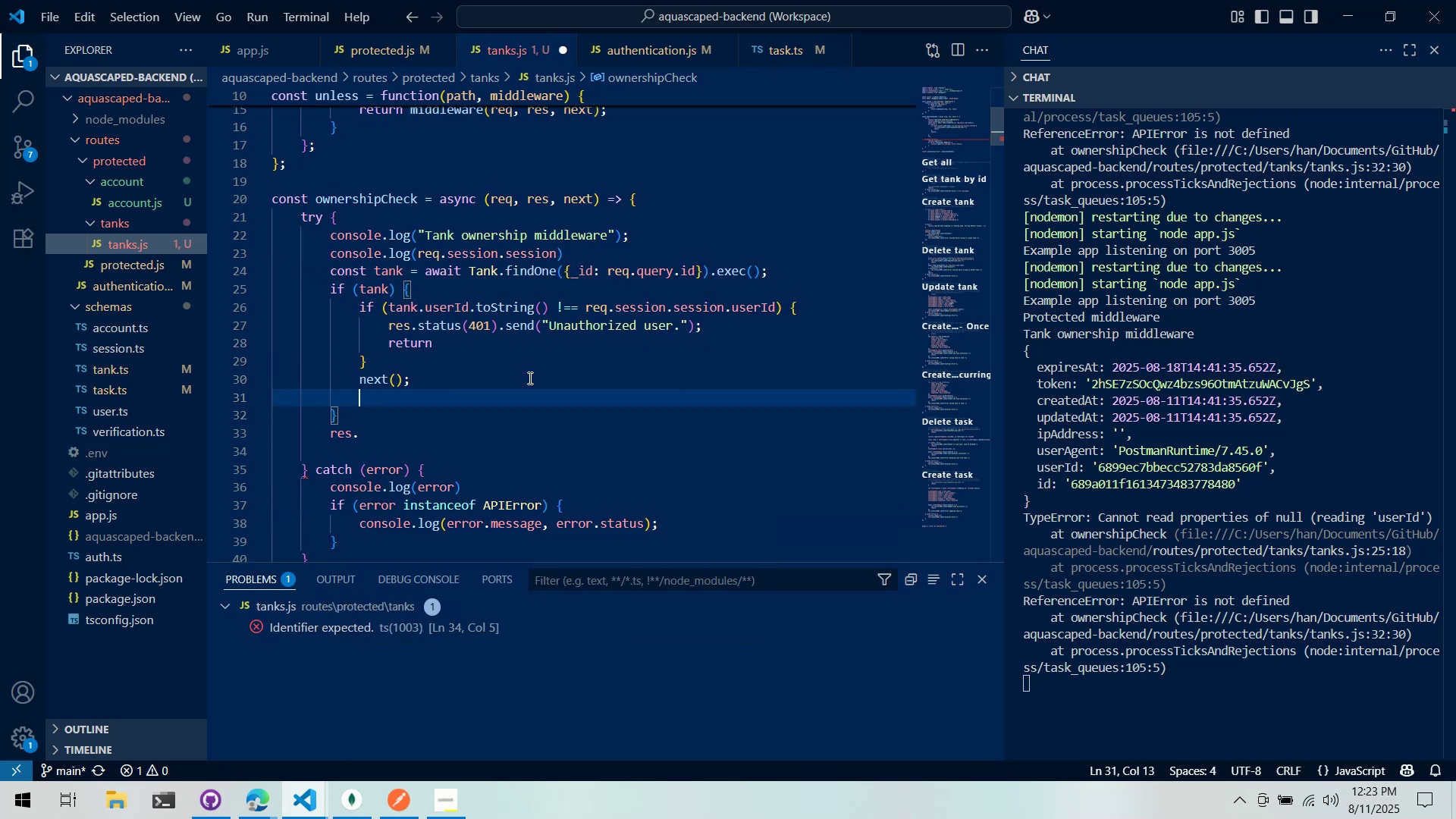 
type(return;)
key(Backspace)
 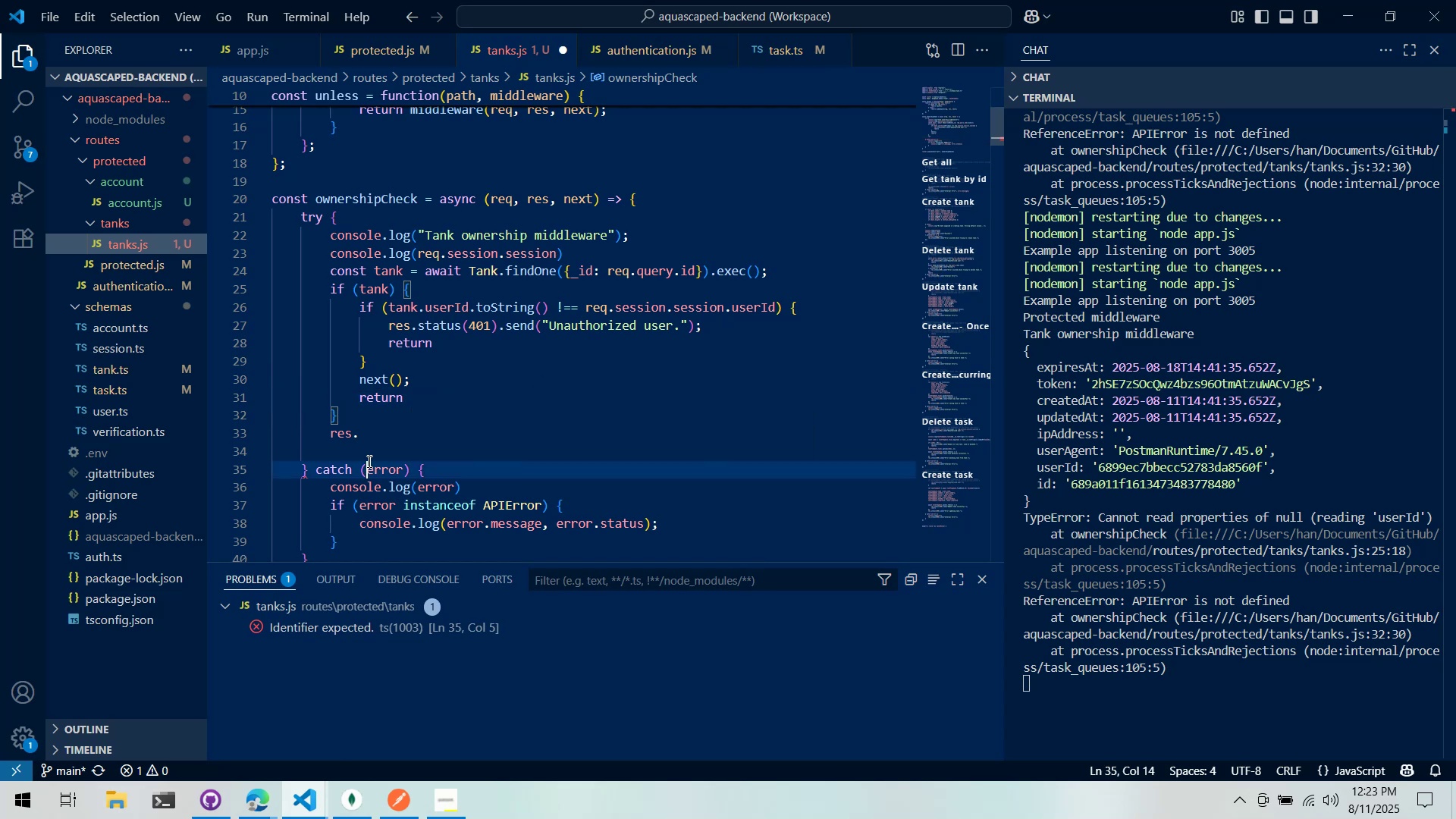 
double_click([377, 430])
 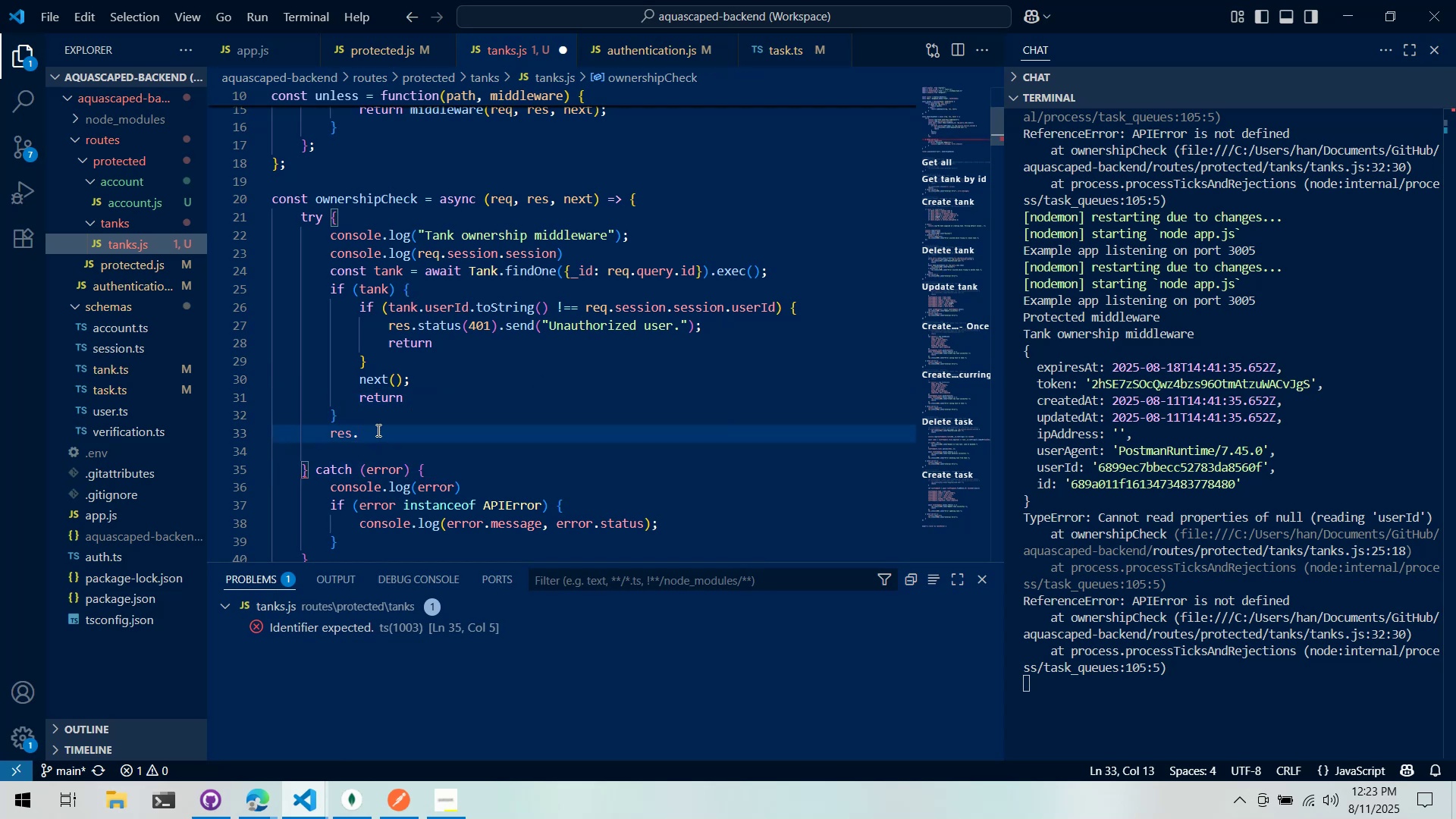 
type(status(401).send("Tank not found)
 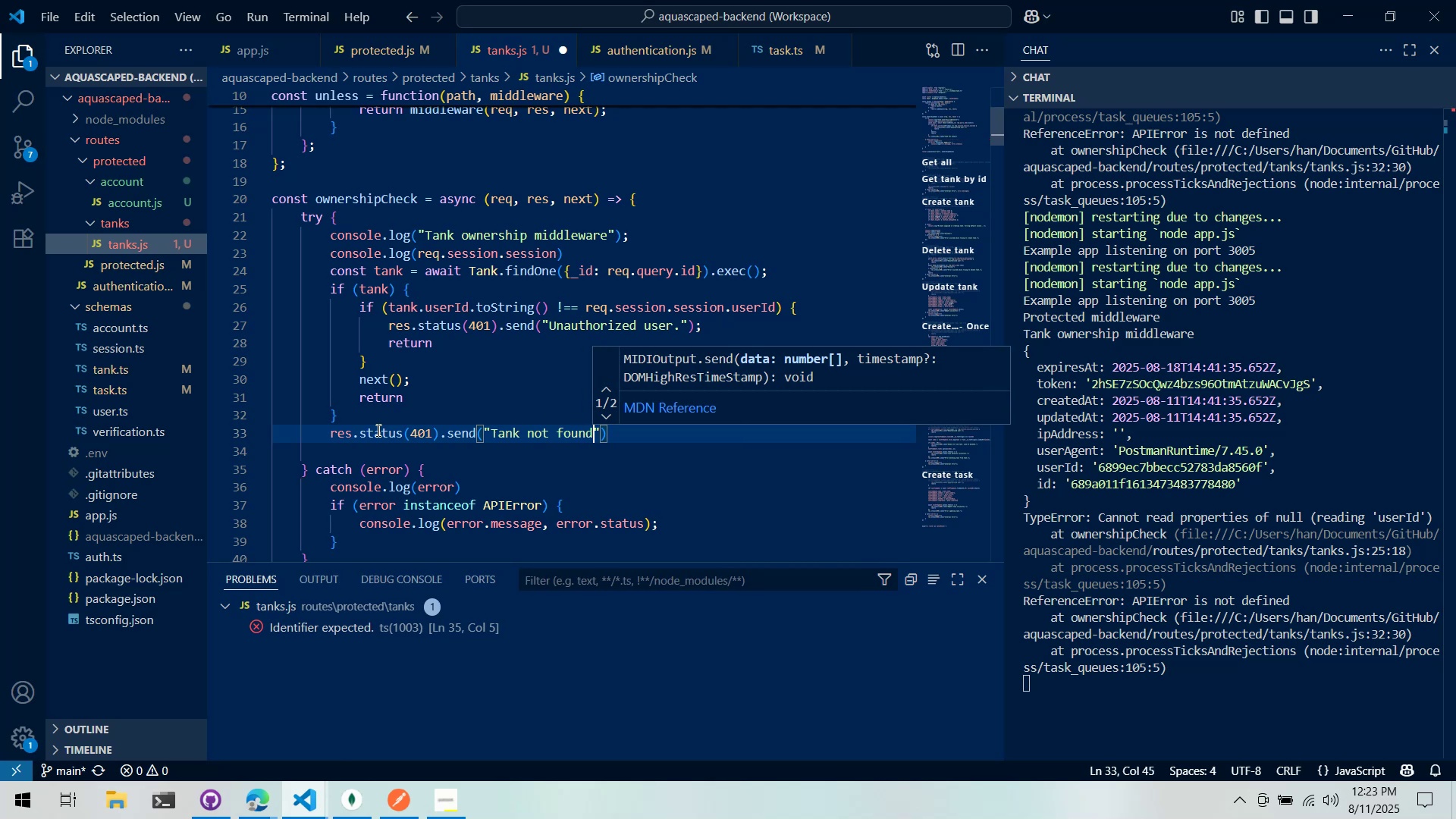 
key(Control+S)
 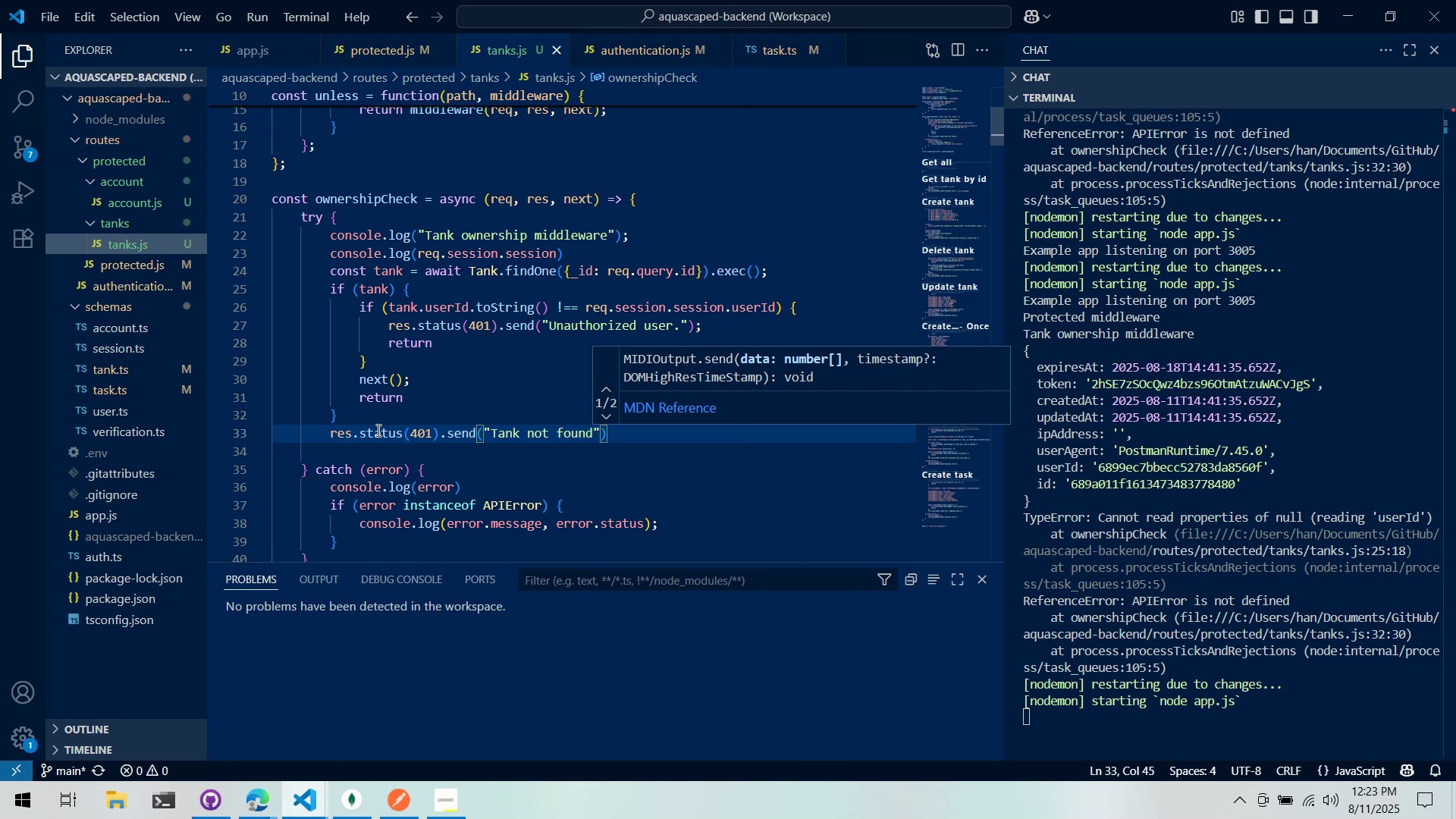 
key(Period)
 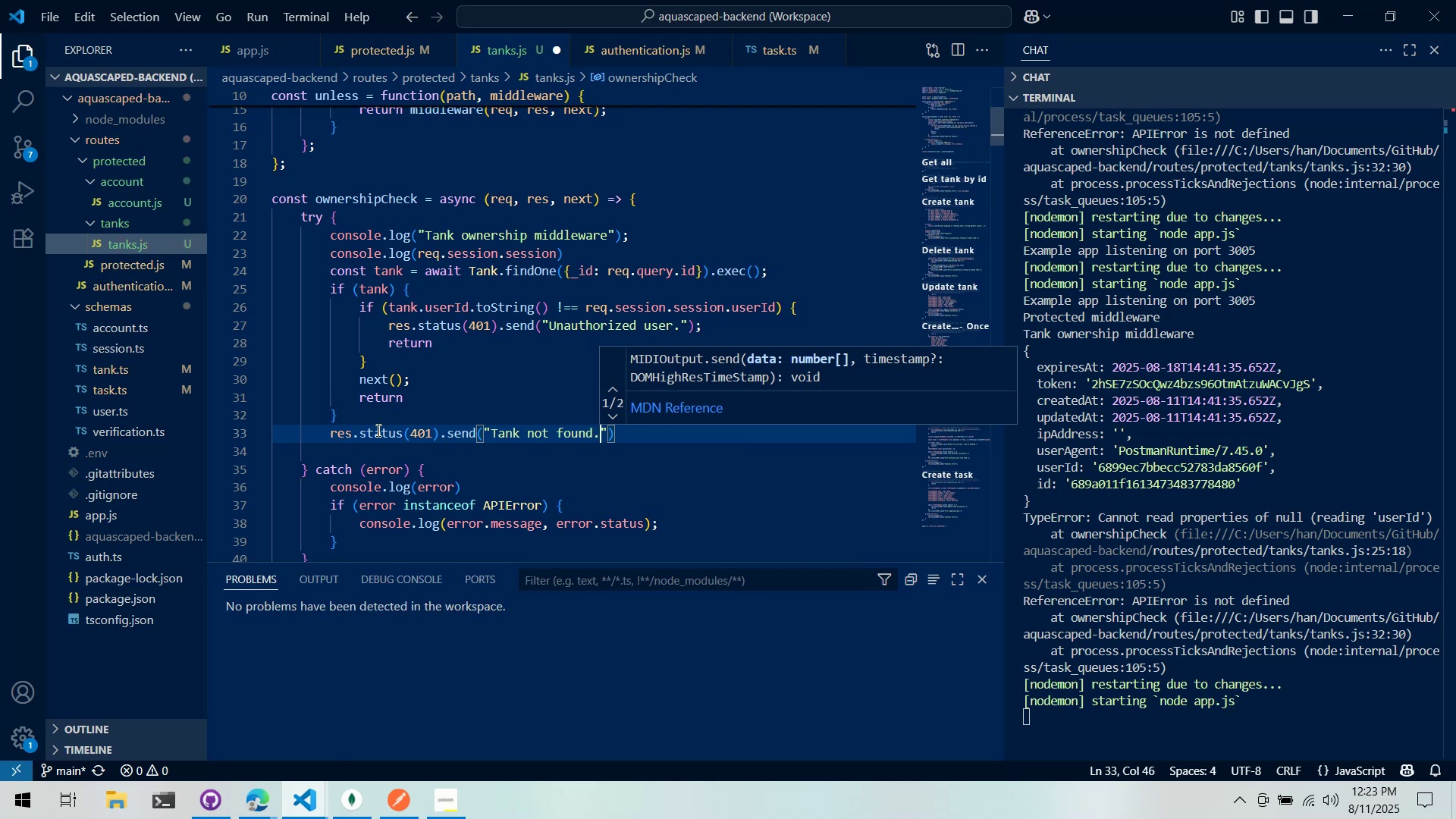 
key(Control+ControlLeft)
 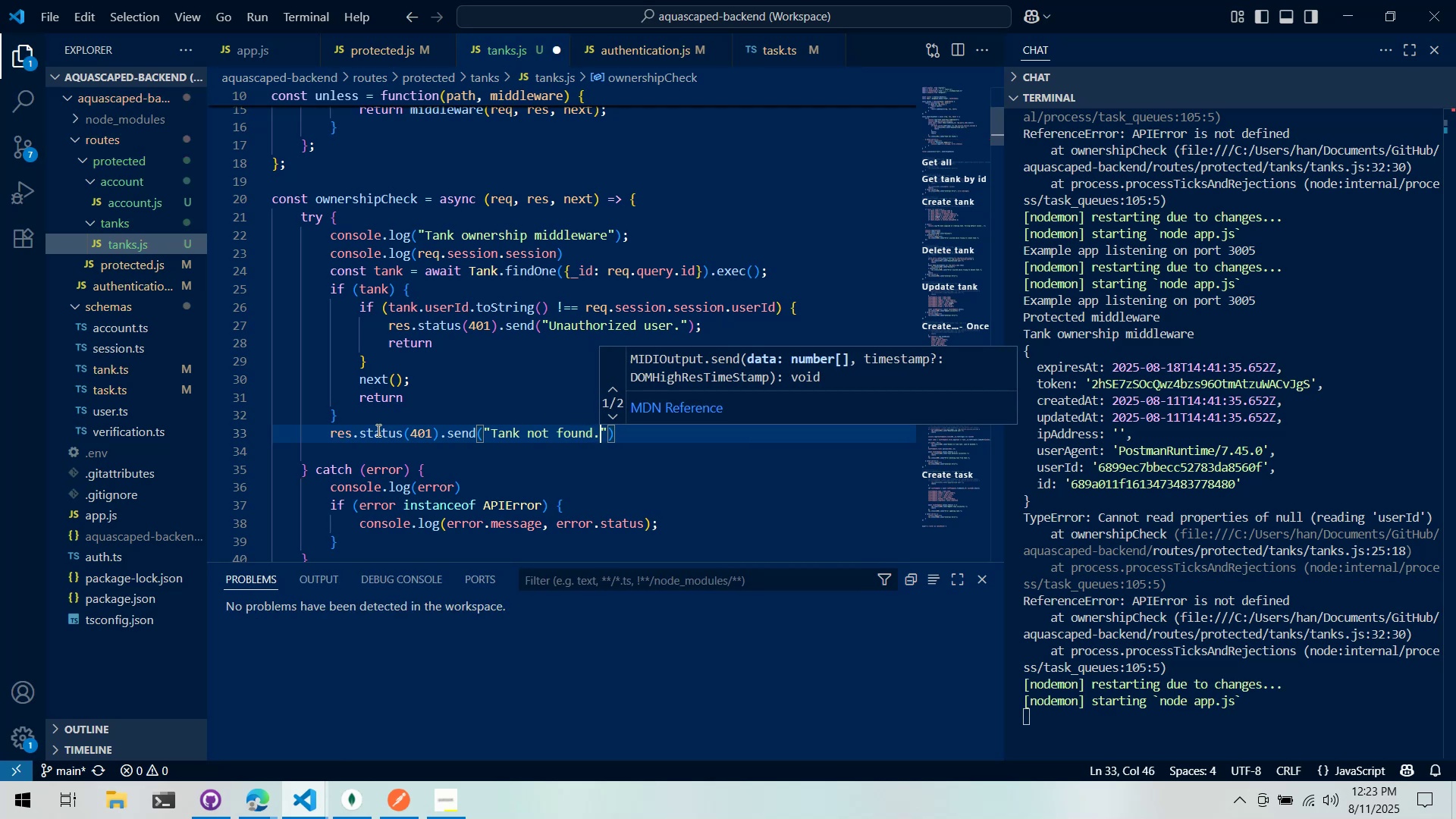 
key(Control+S)
 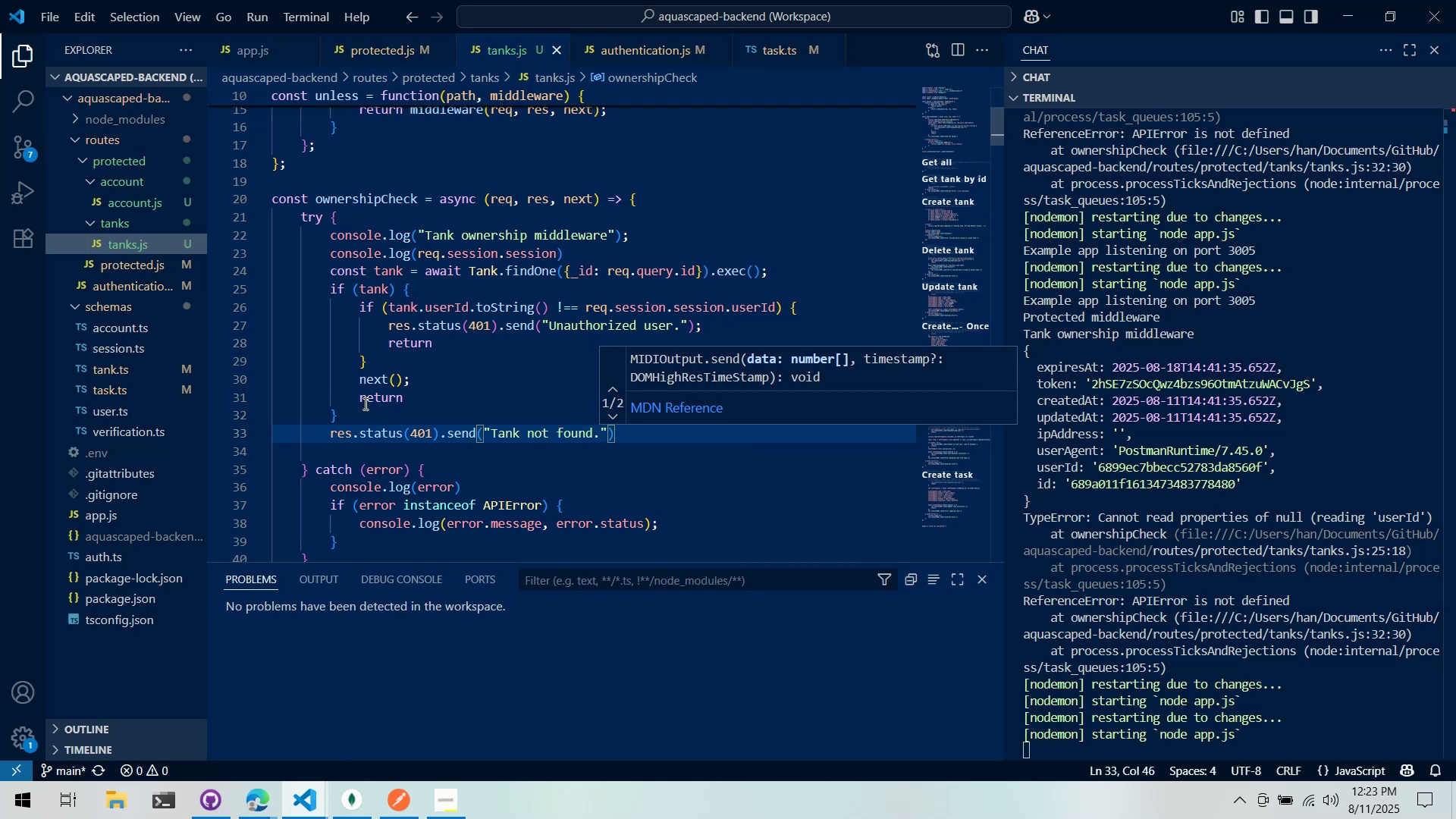 
wait(6.07)
 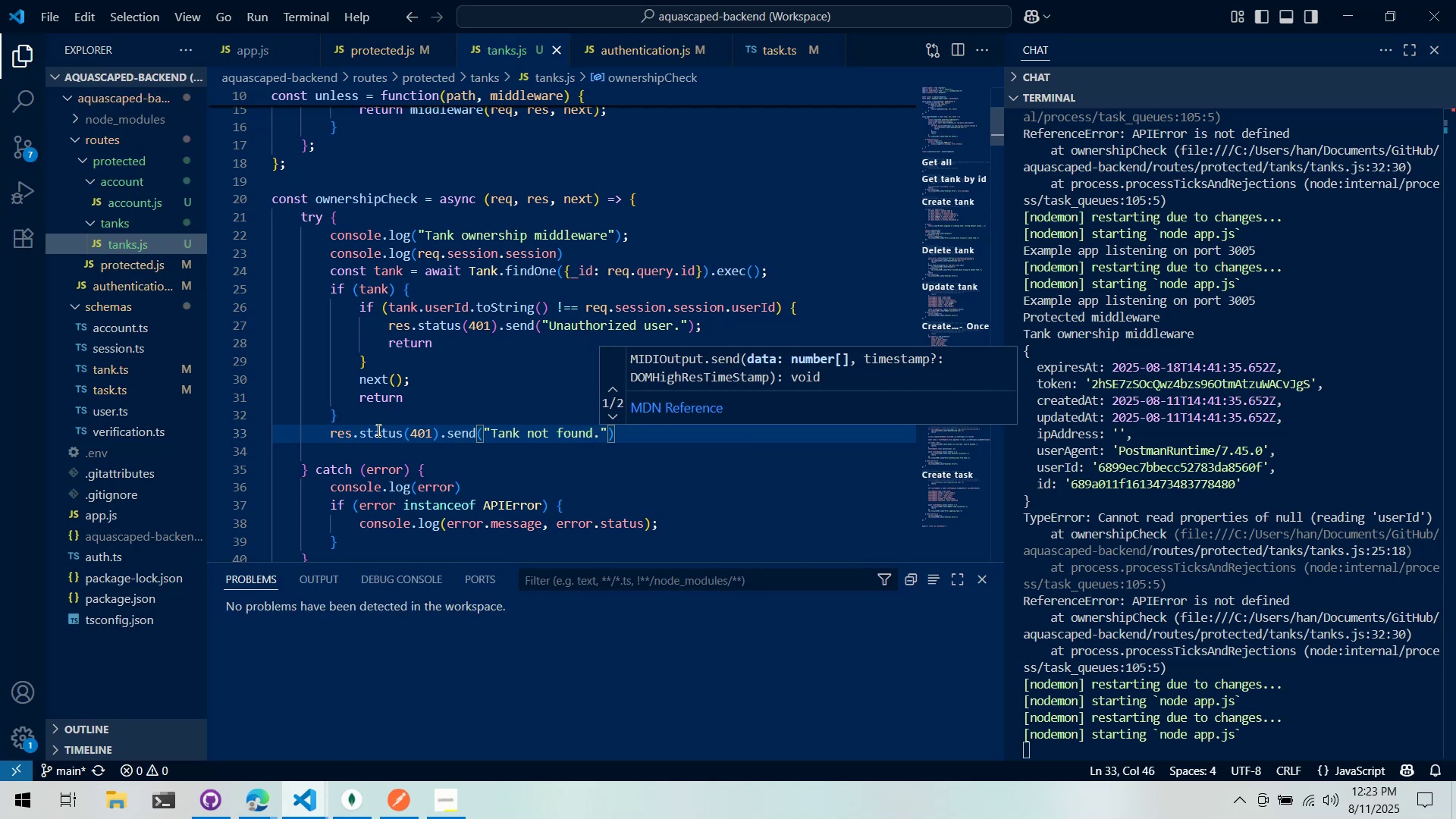 
mouse_move([161, 430])
 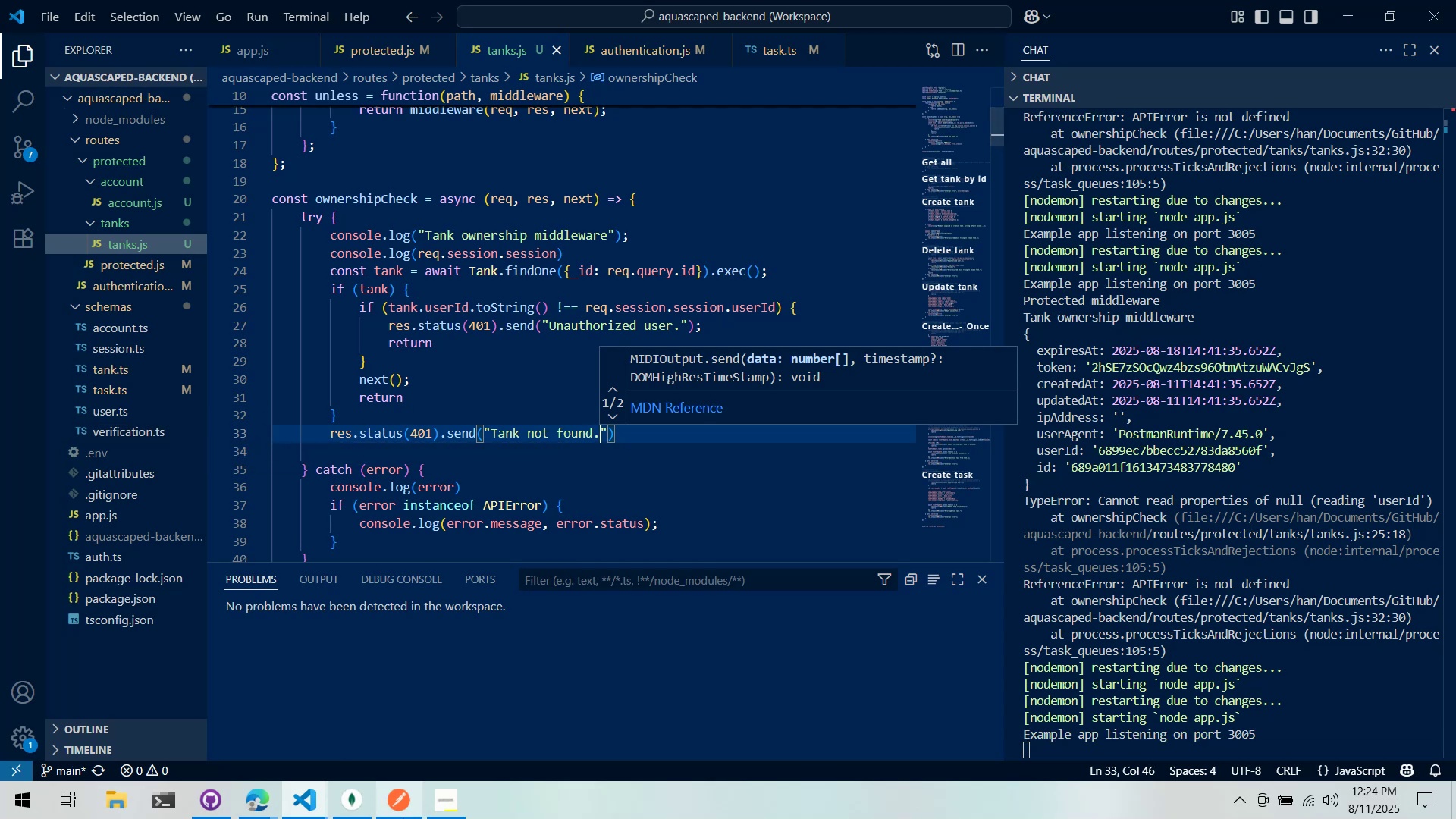 
left_click([409, 809])
 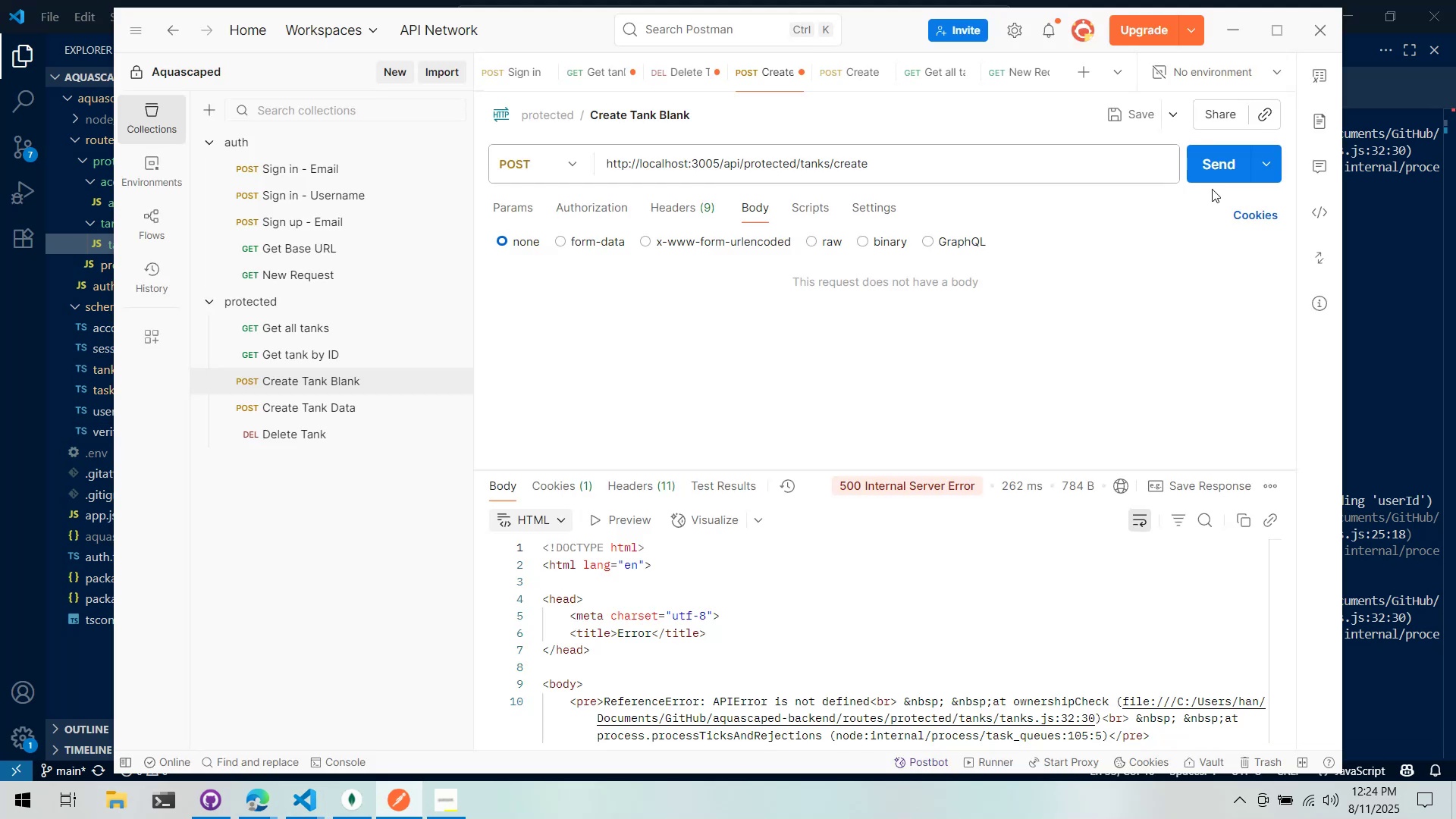 
left_click([1212, 170])
 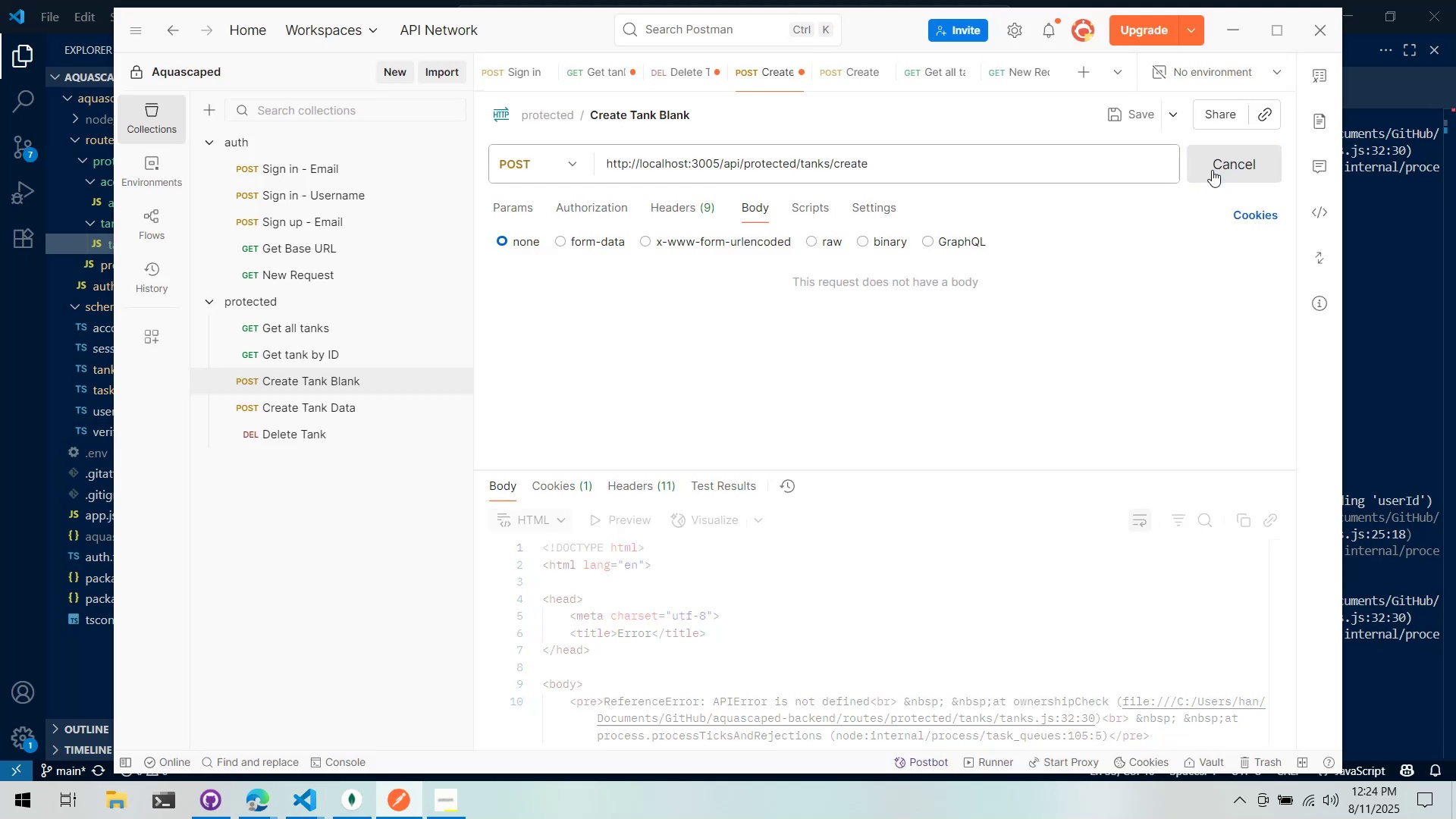 
mouse_move([1220, 158])
 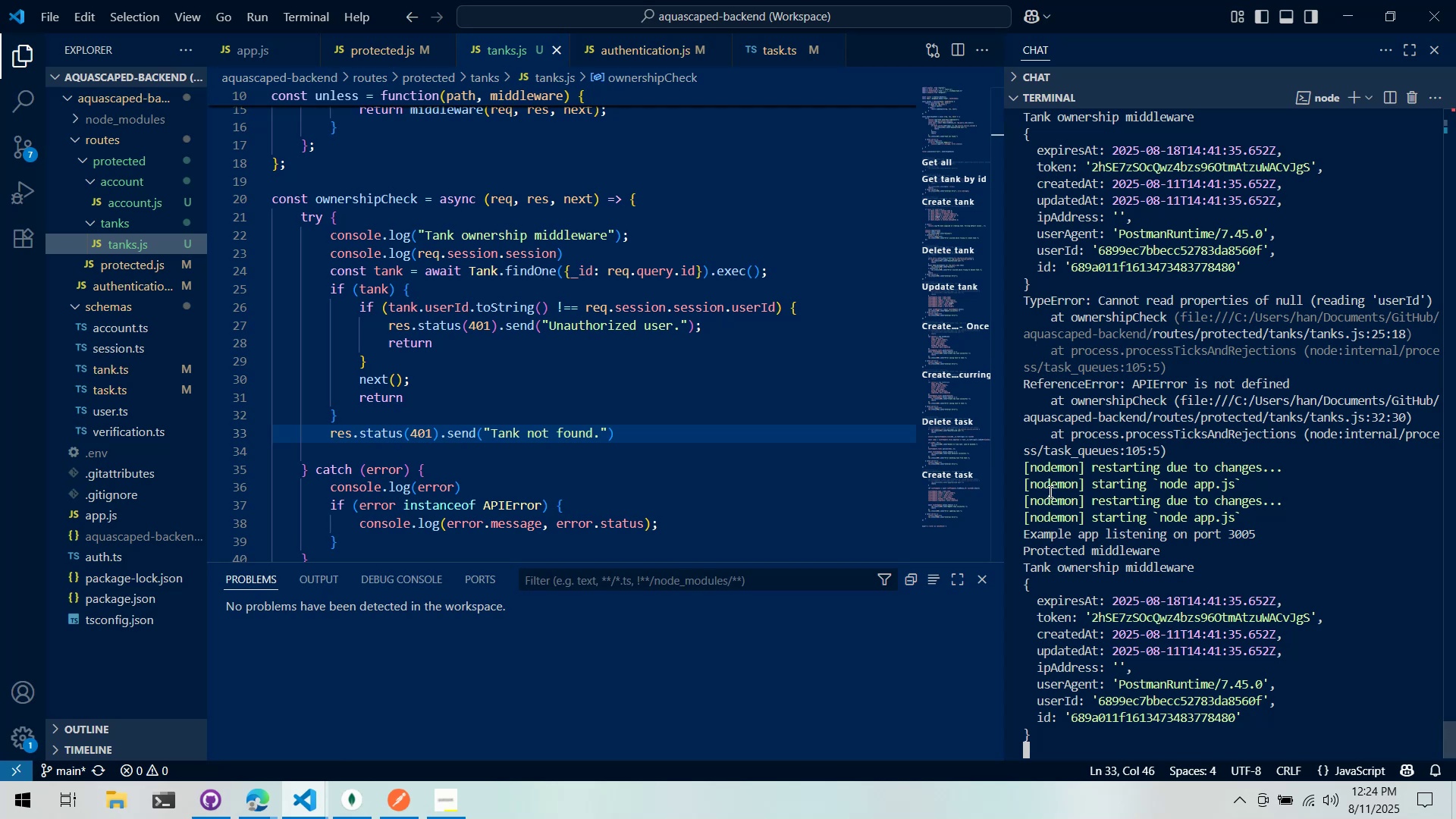 
scroll: coordinate [613, 336], scroll_direction: up, amount: 6.0
 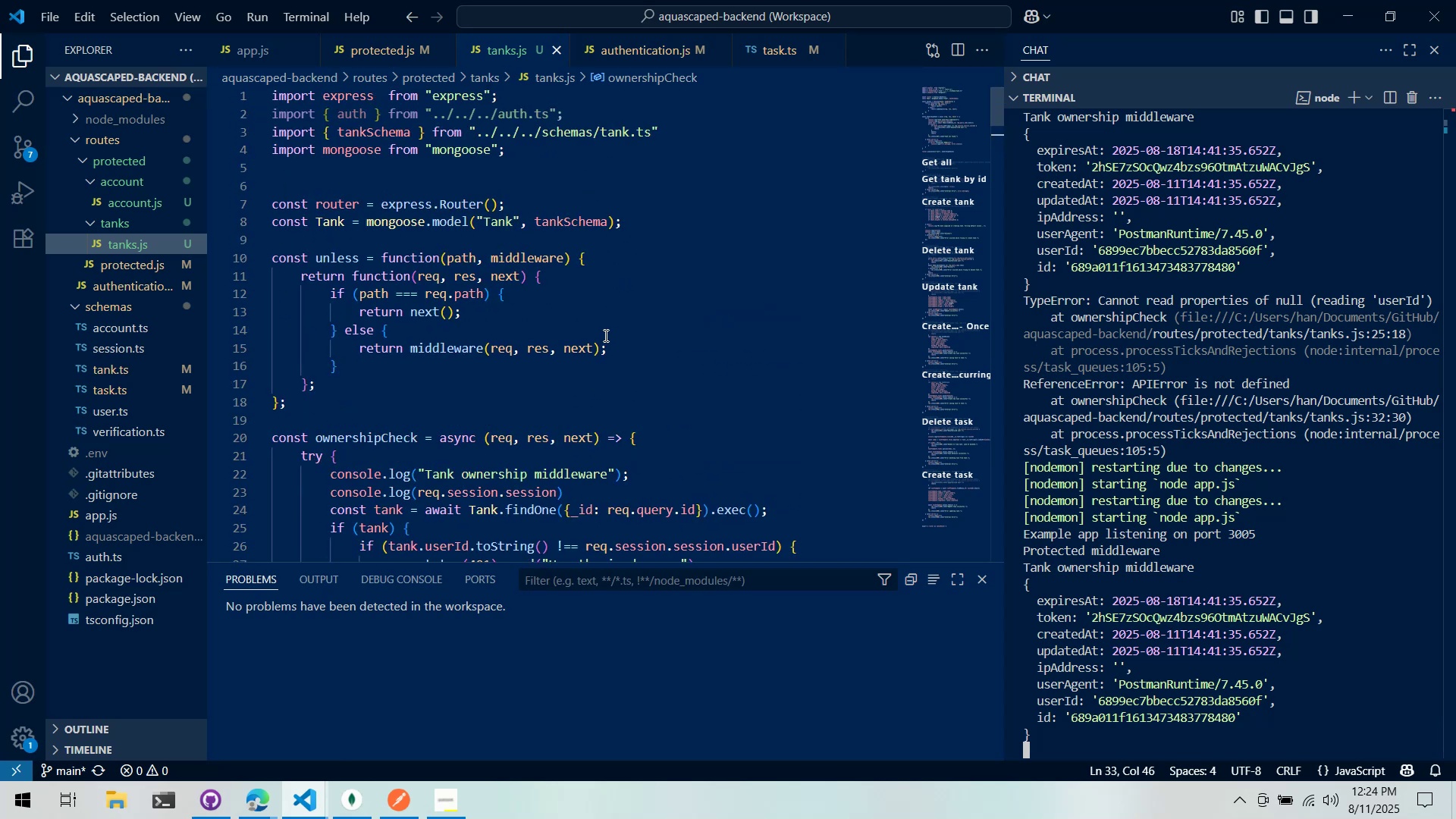 
key(Alt+AltLeft)
 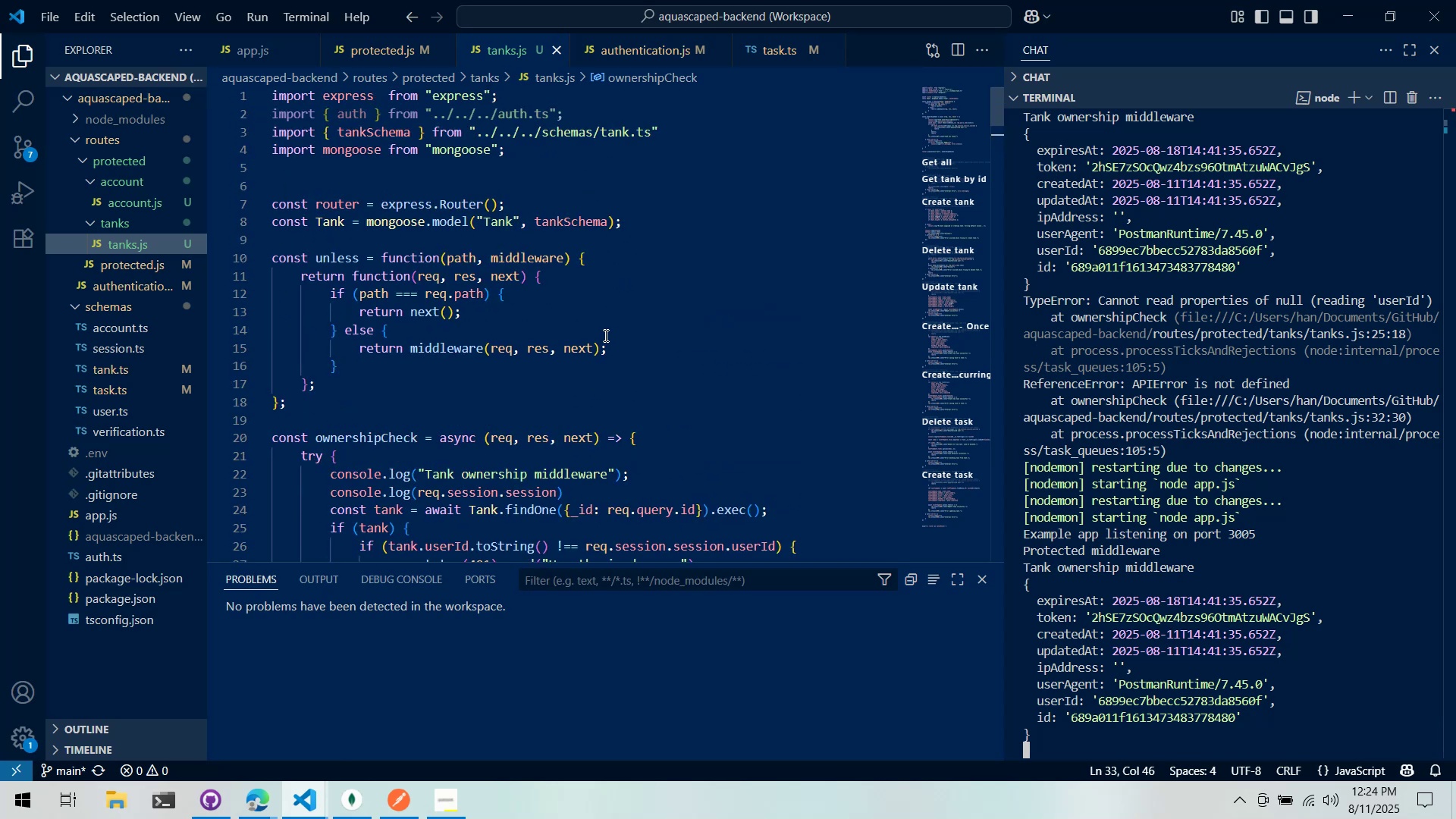 
key(Alt+Tab)
 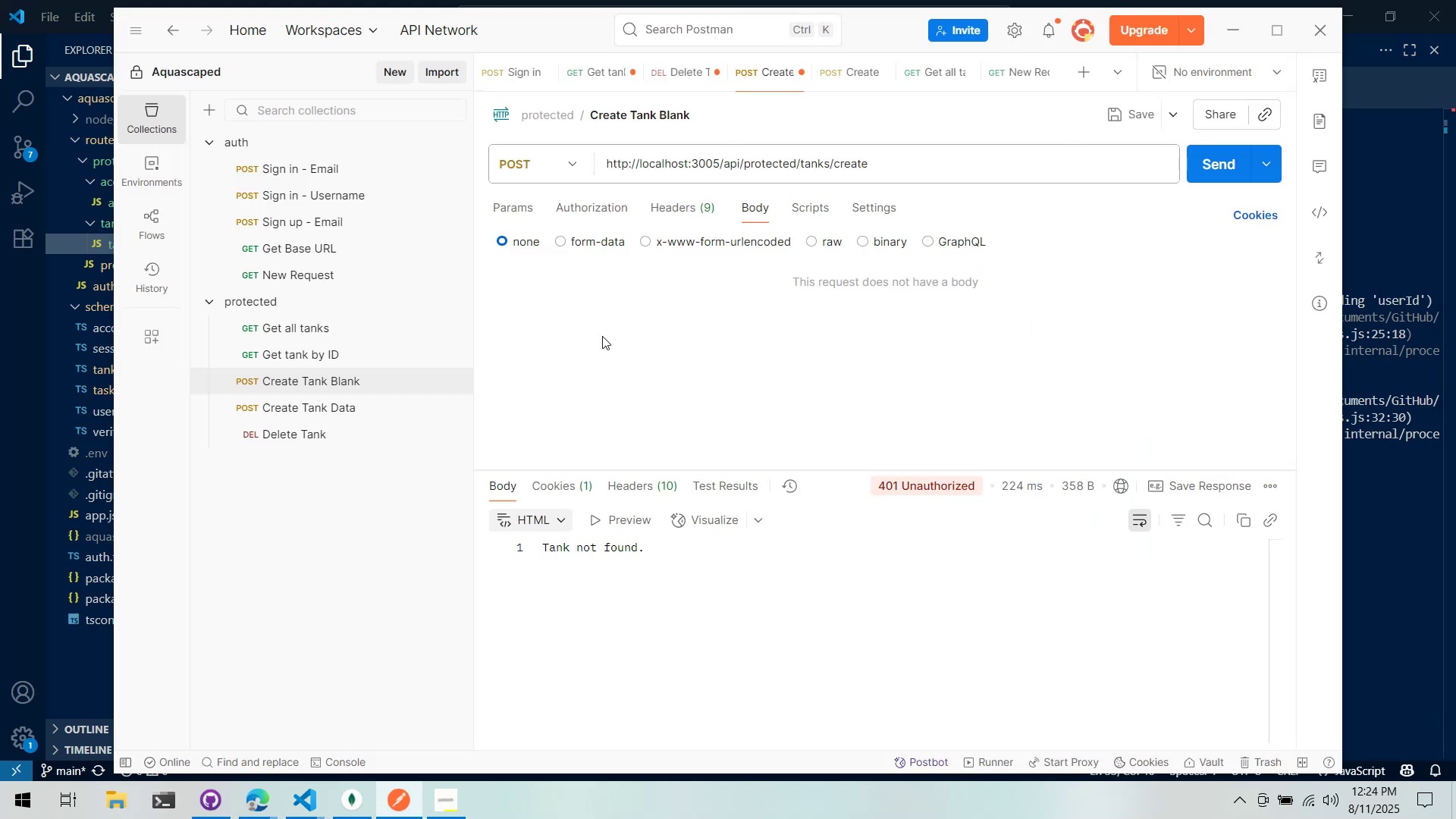 
key(Alt+AltLeft)
 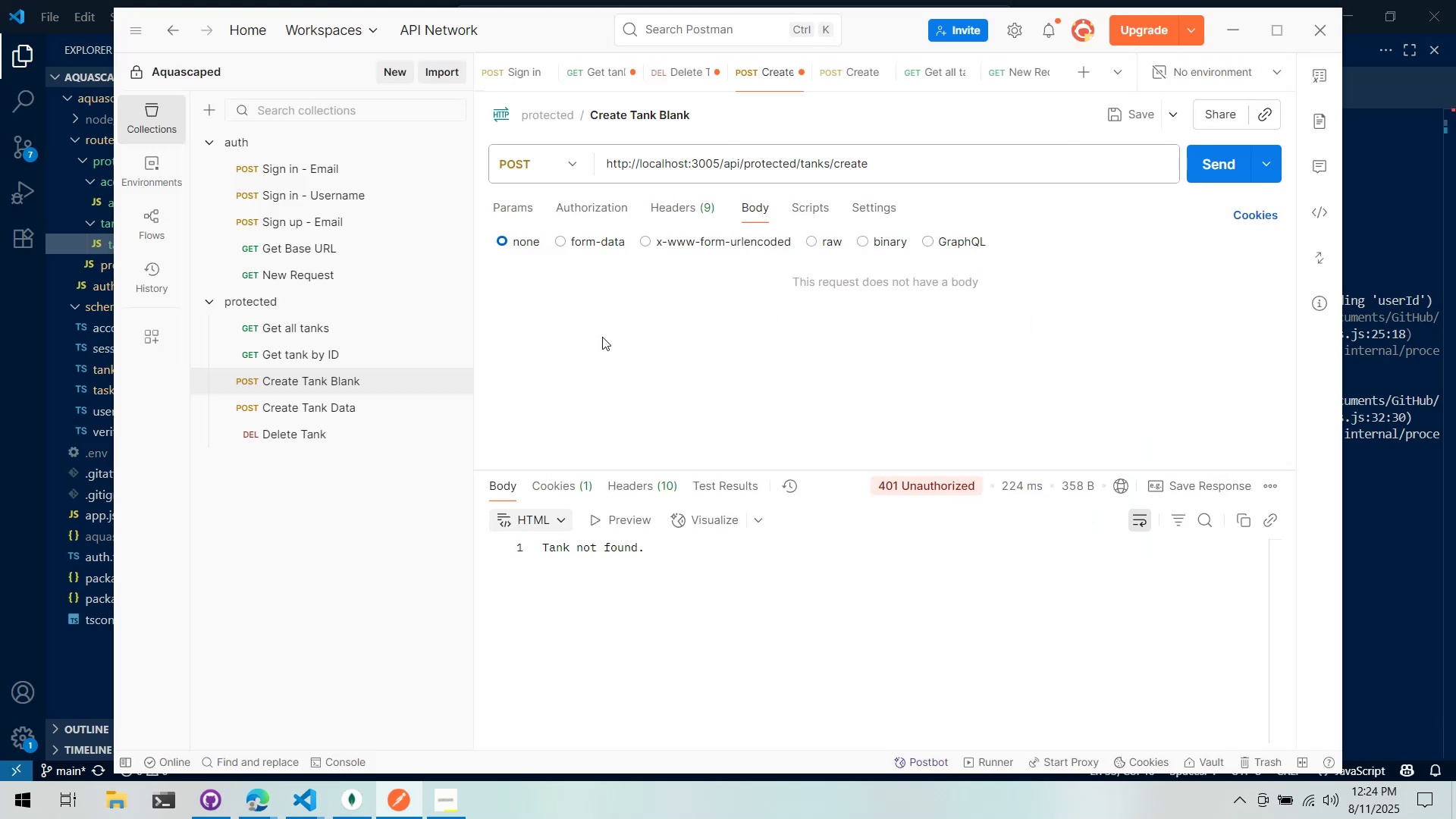 
key(Alt+Tab)
 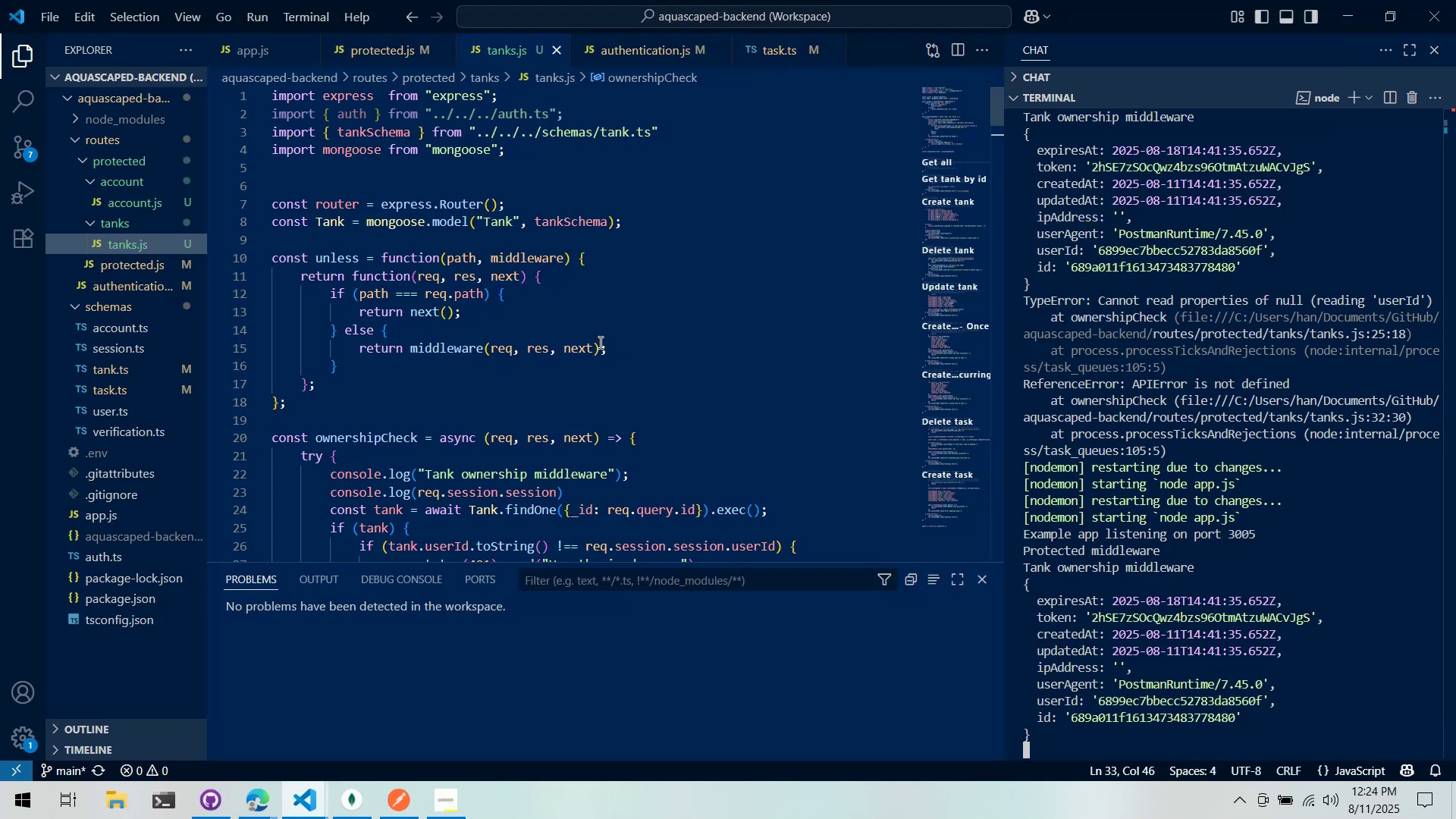 
scroll: coordinate [586, 345], scroll_direction: up, amount: 5.0
 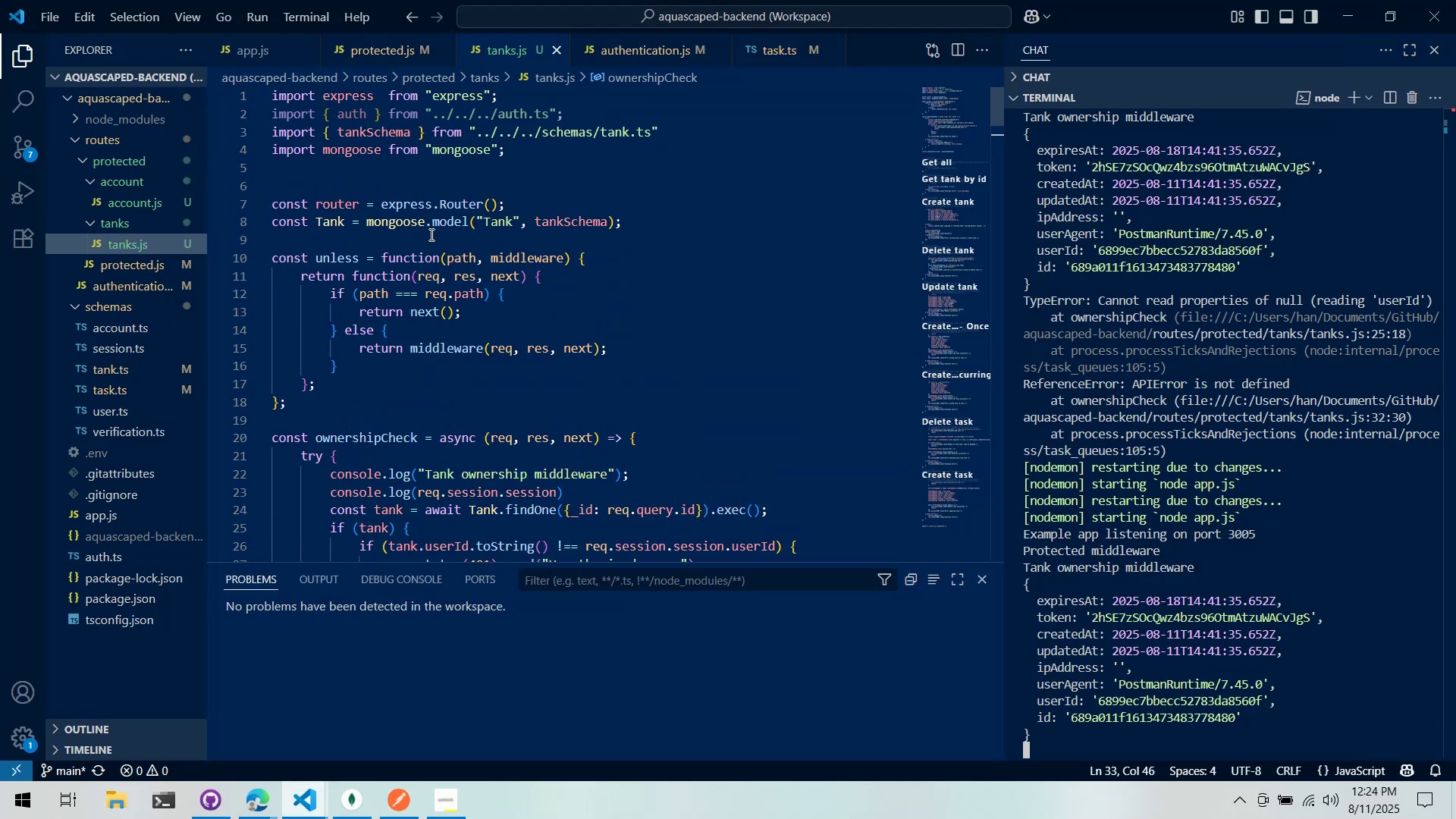 
scroll: coordinate [469, 281], scroll_direction: down, amount: 4.0
 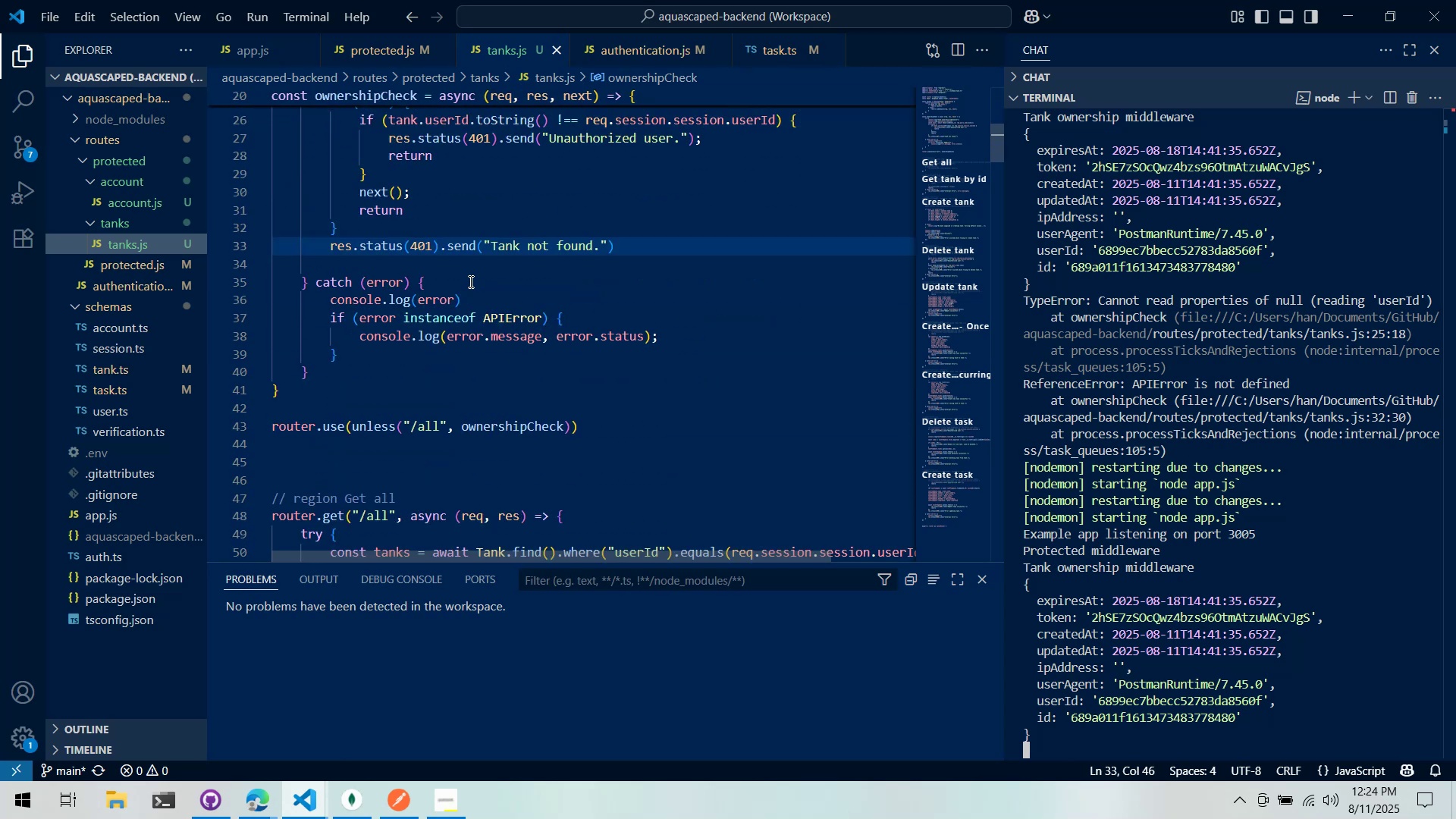 
scroll: coordinate [469, 281], scroll_direction: up, amount: 7.0
 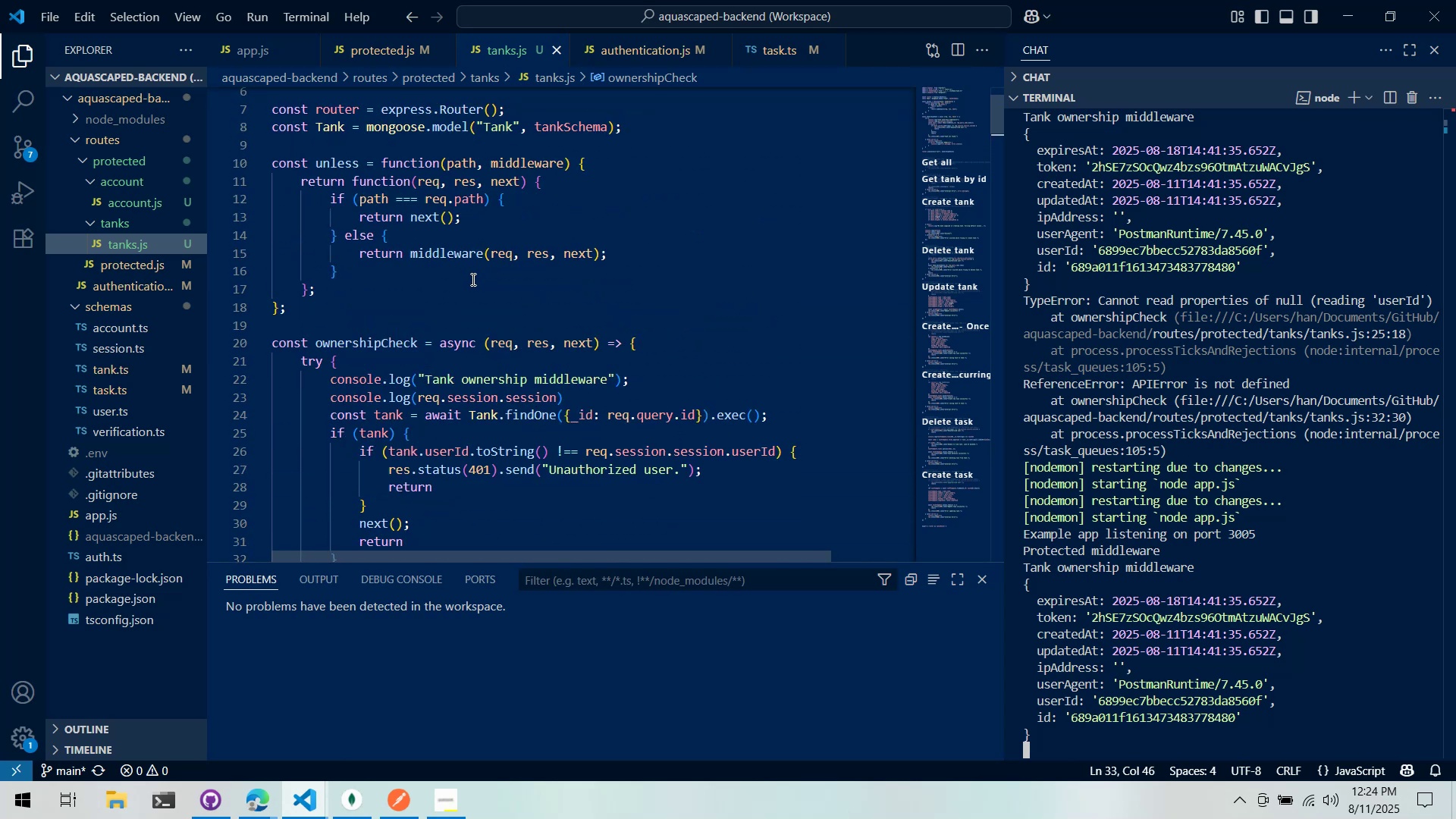 
wait(8.83)
 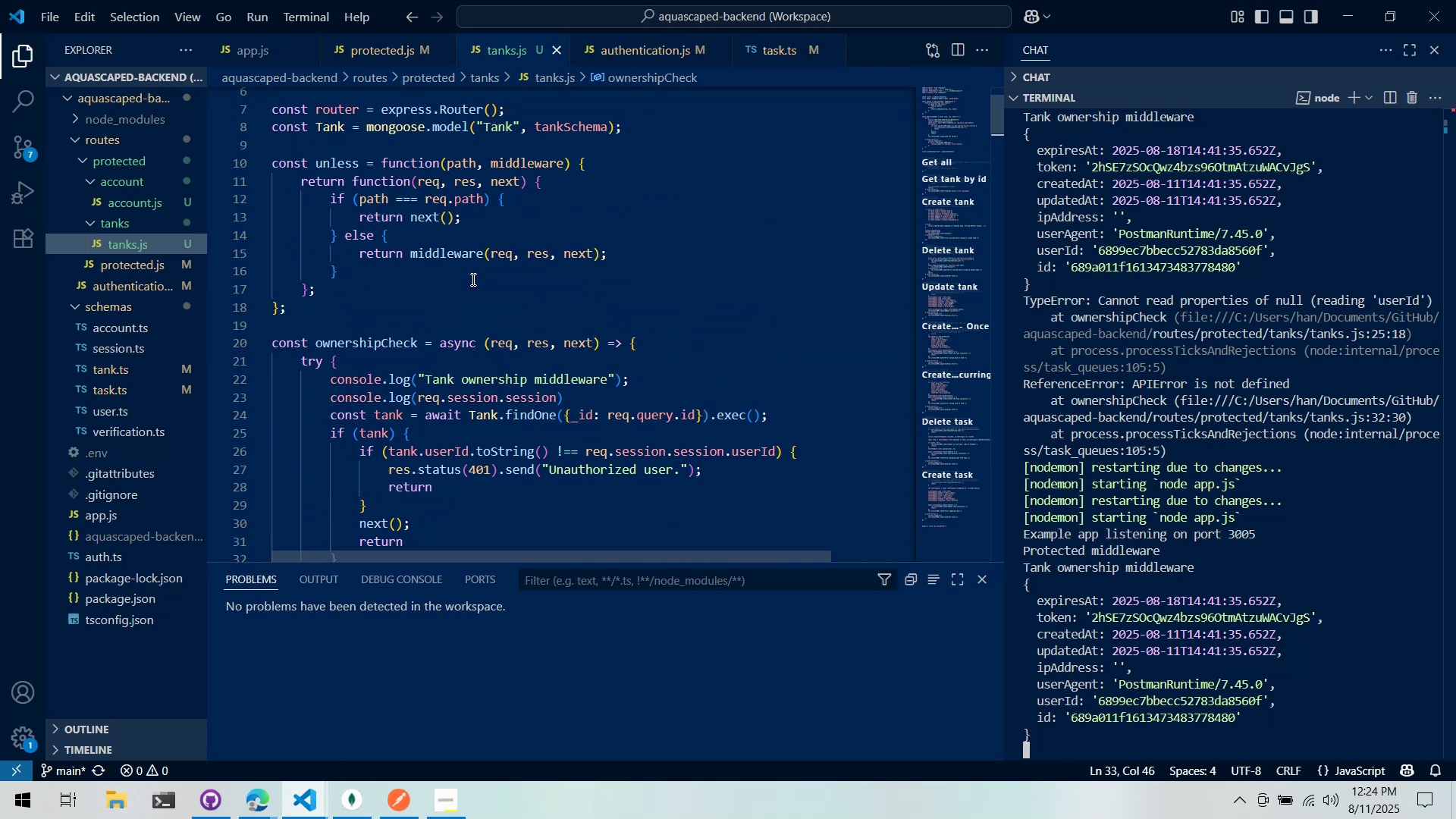 
scroll: coordinate [519, 215], scroll_direction: up, amount: 1.0
 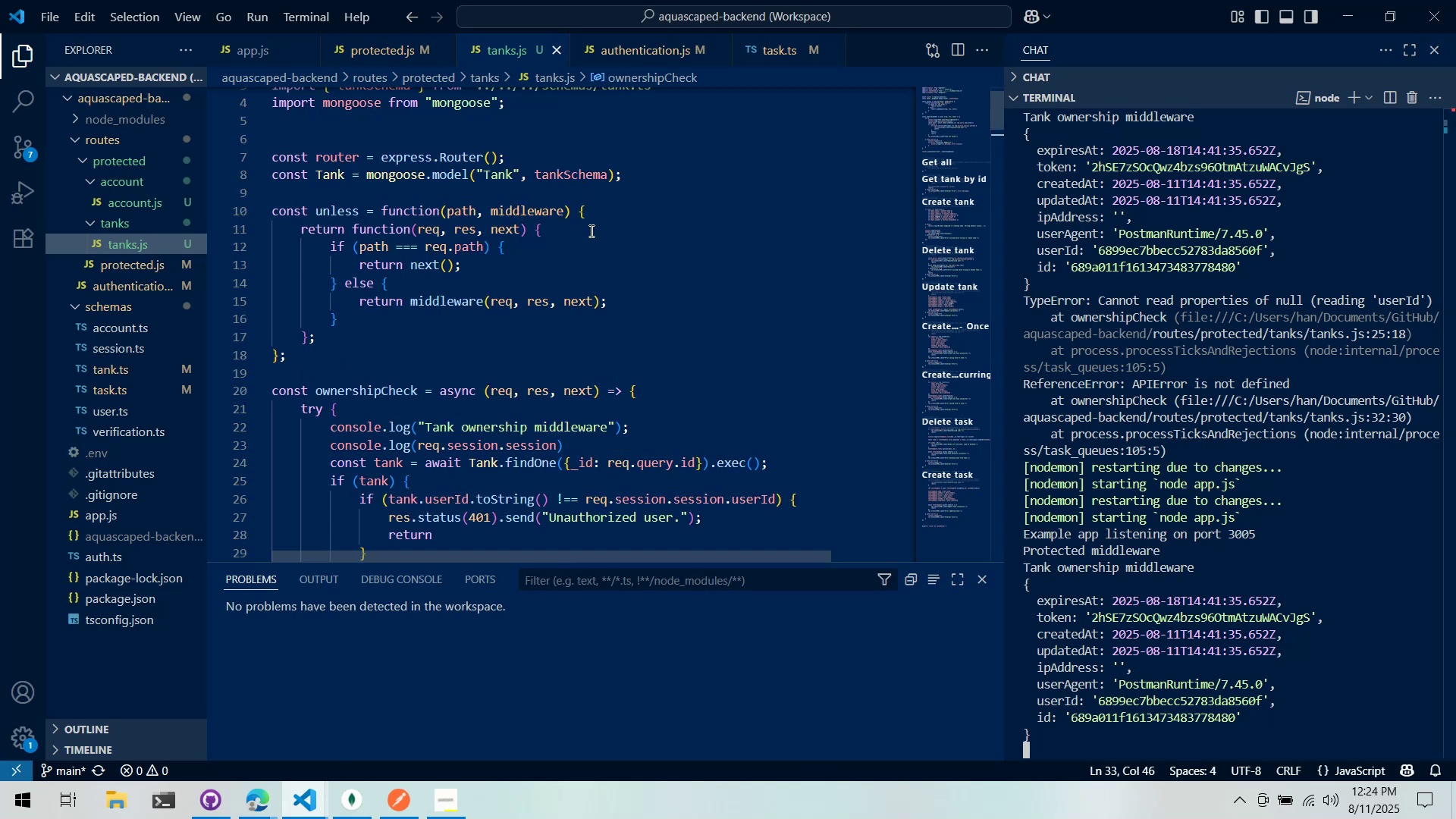 
left_click([596, 231])
 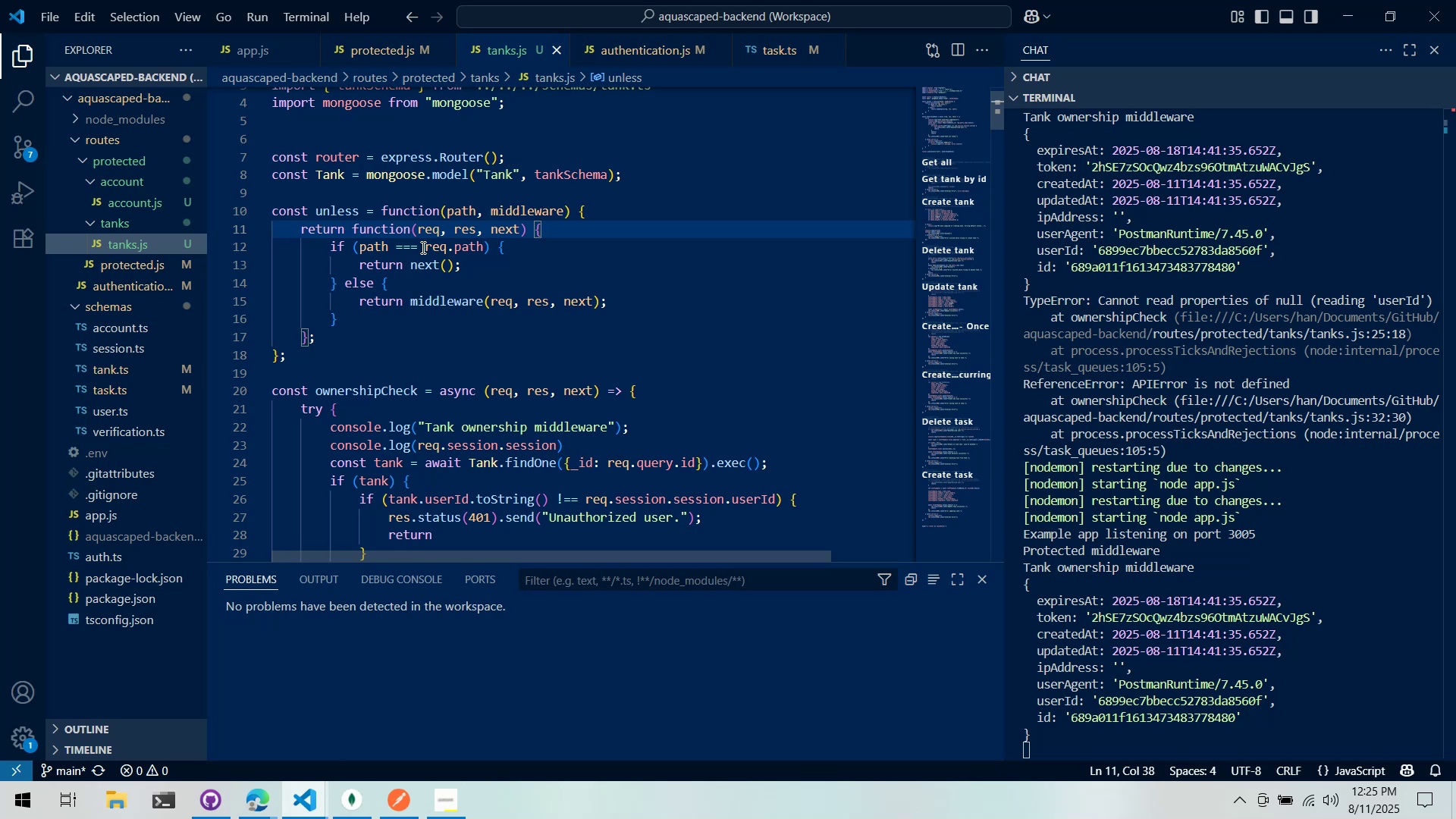 
wait(81.53)
 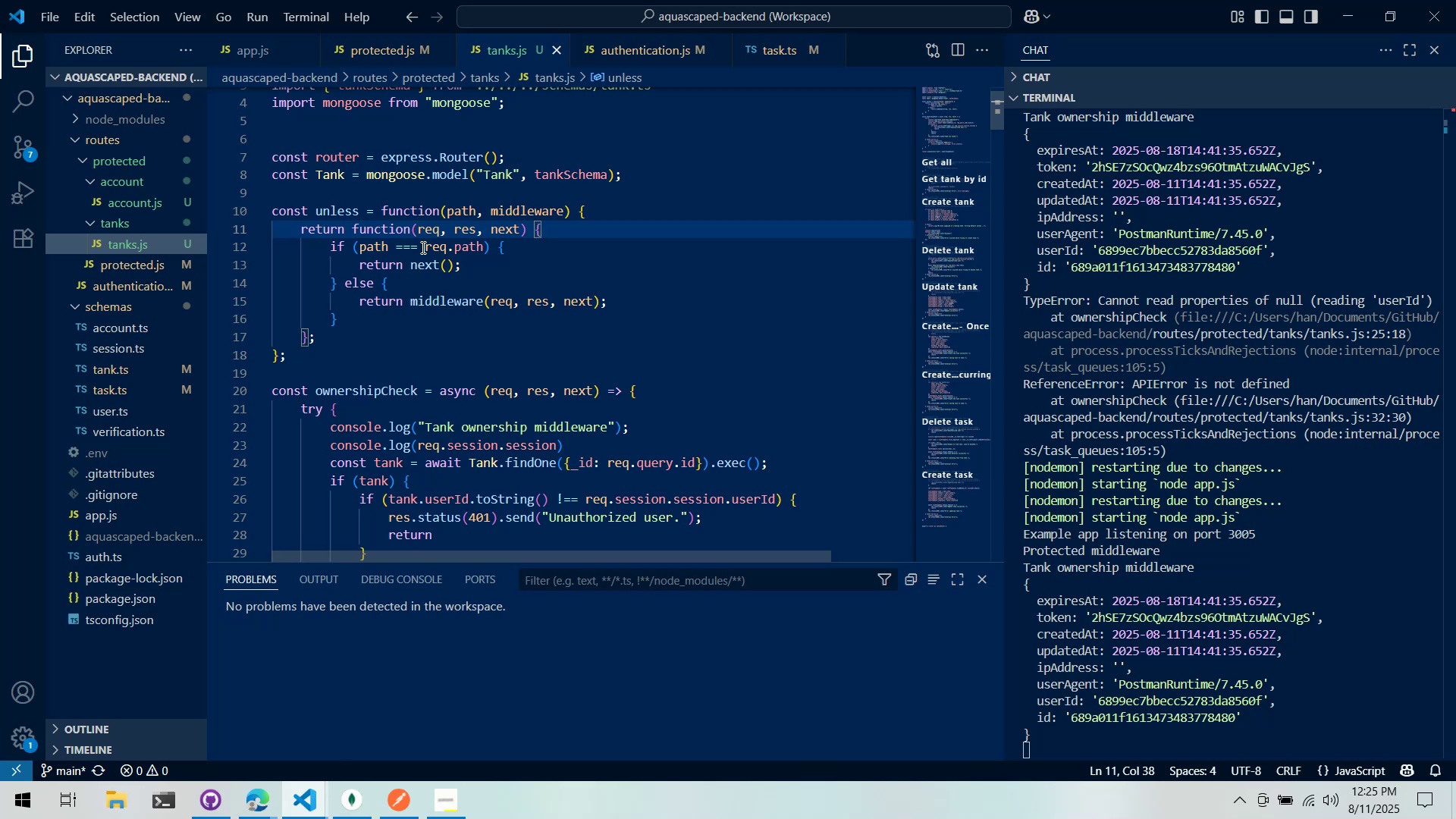 
left_click([488, 278])
 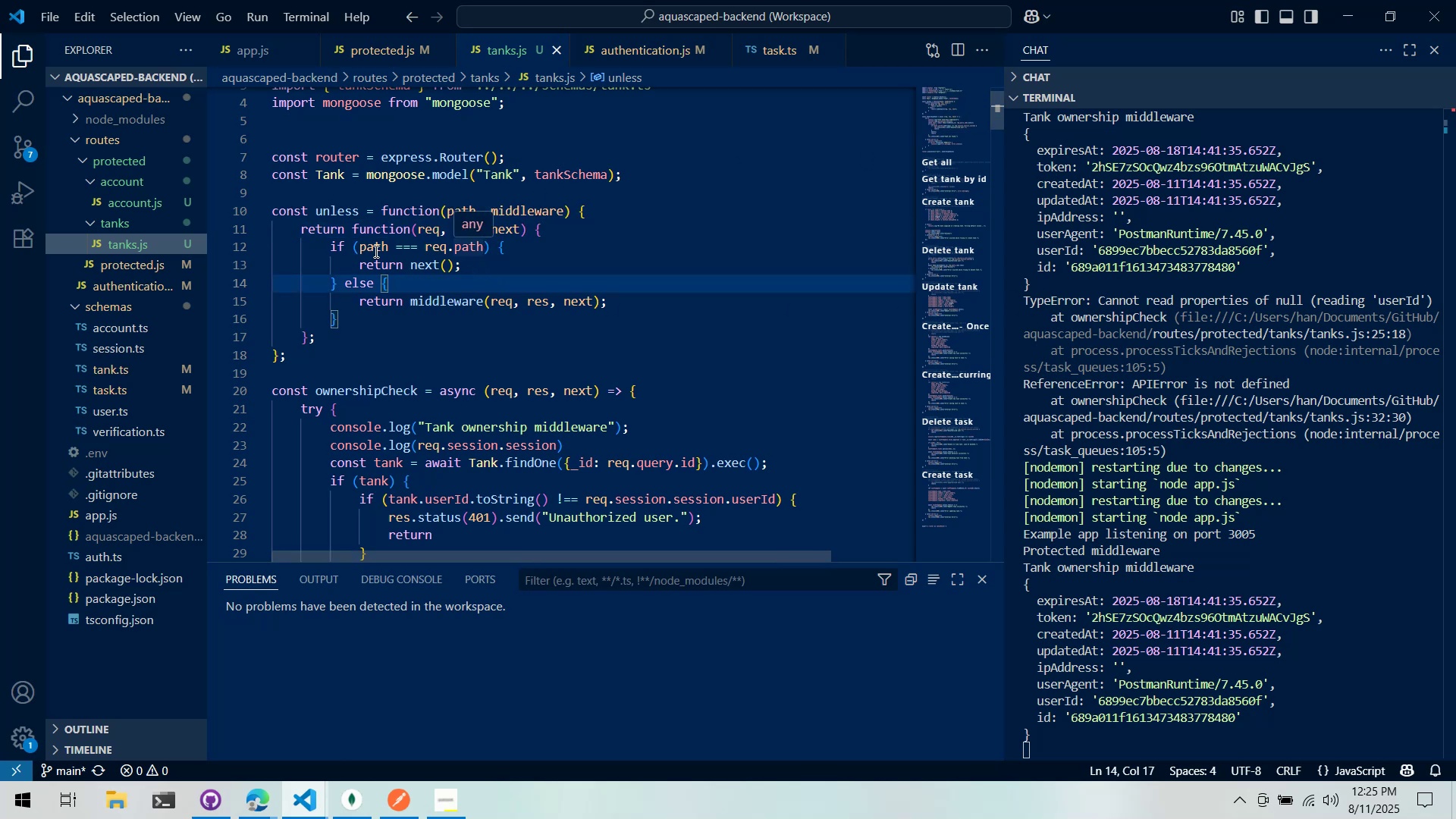 
key(Alt+AltLeft)
 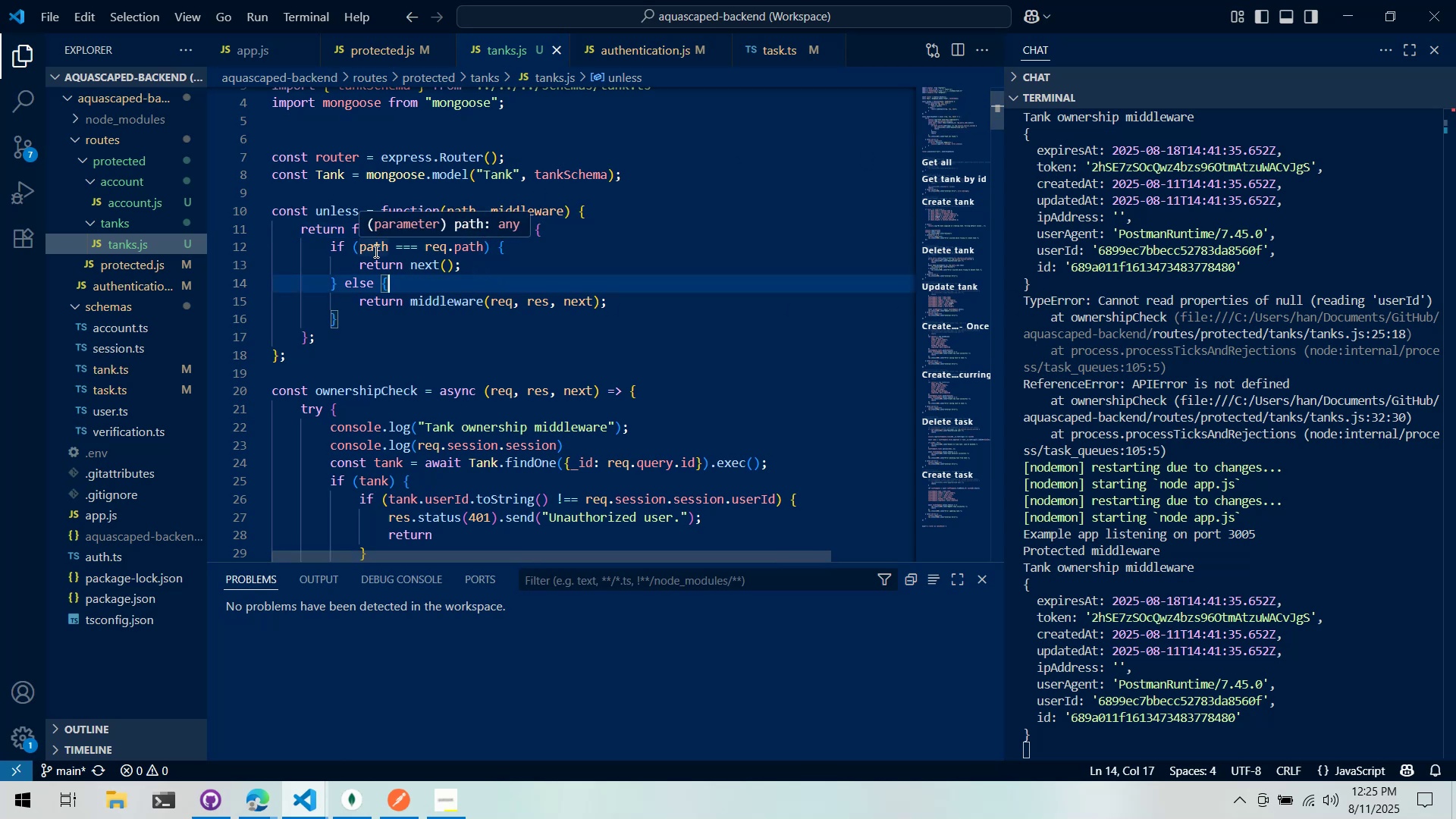 
key(Alt+Tab)
 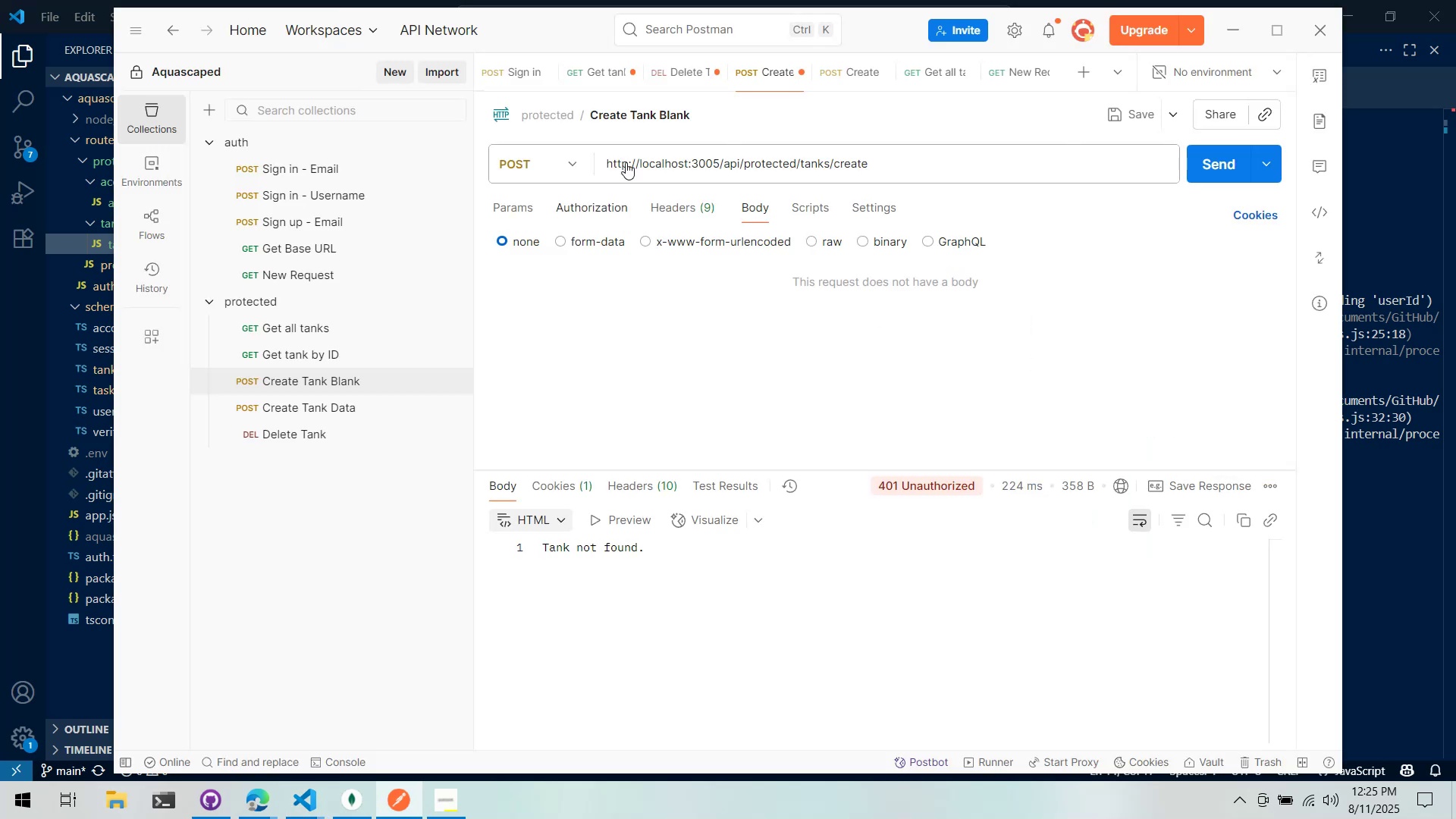 
key(Alt+AltLeft)
 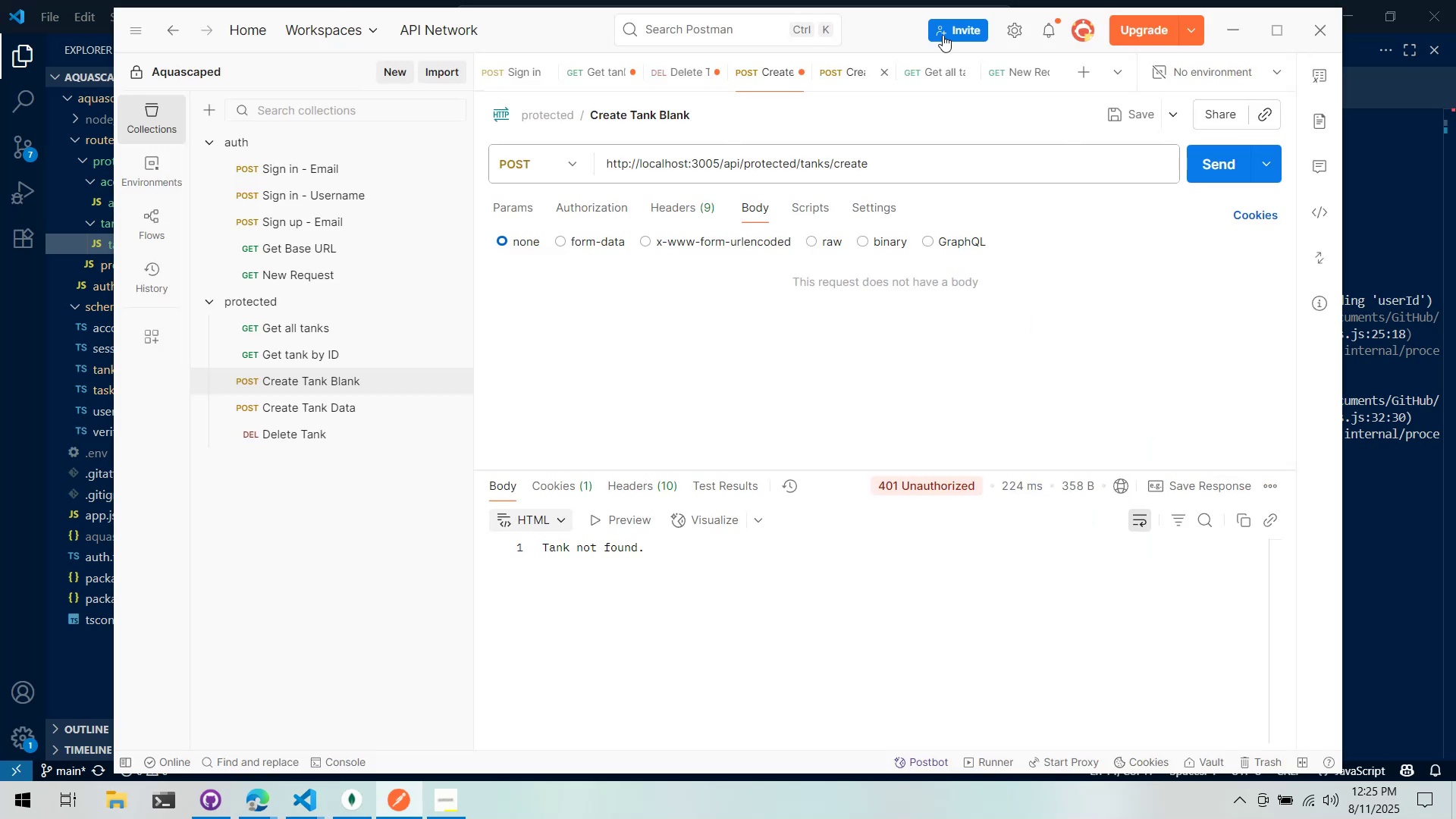 
key(Alt+Tab)
 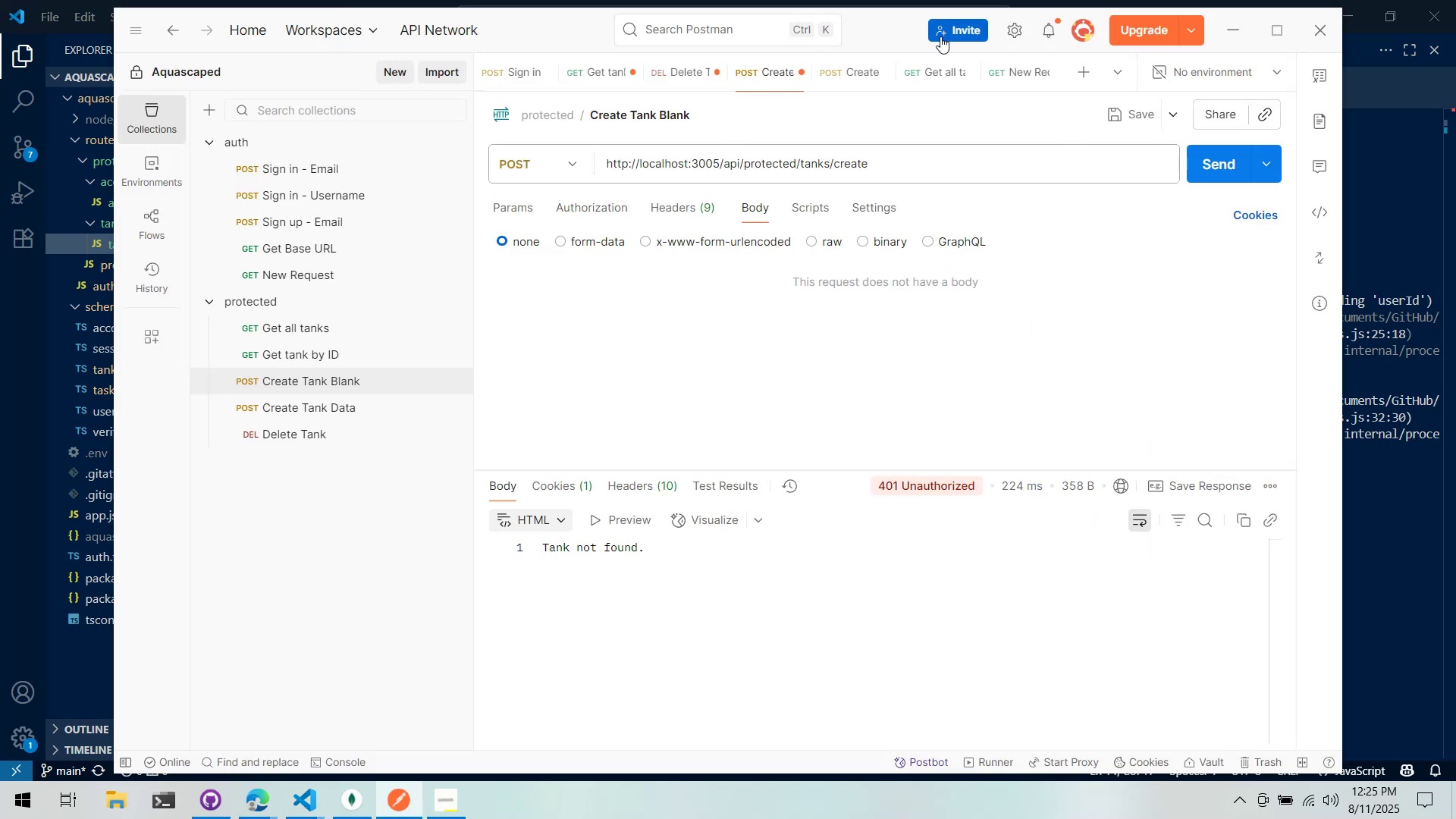 
key(Alt+Tab)
 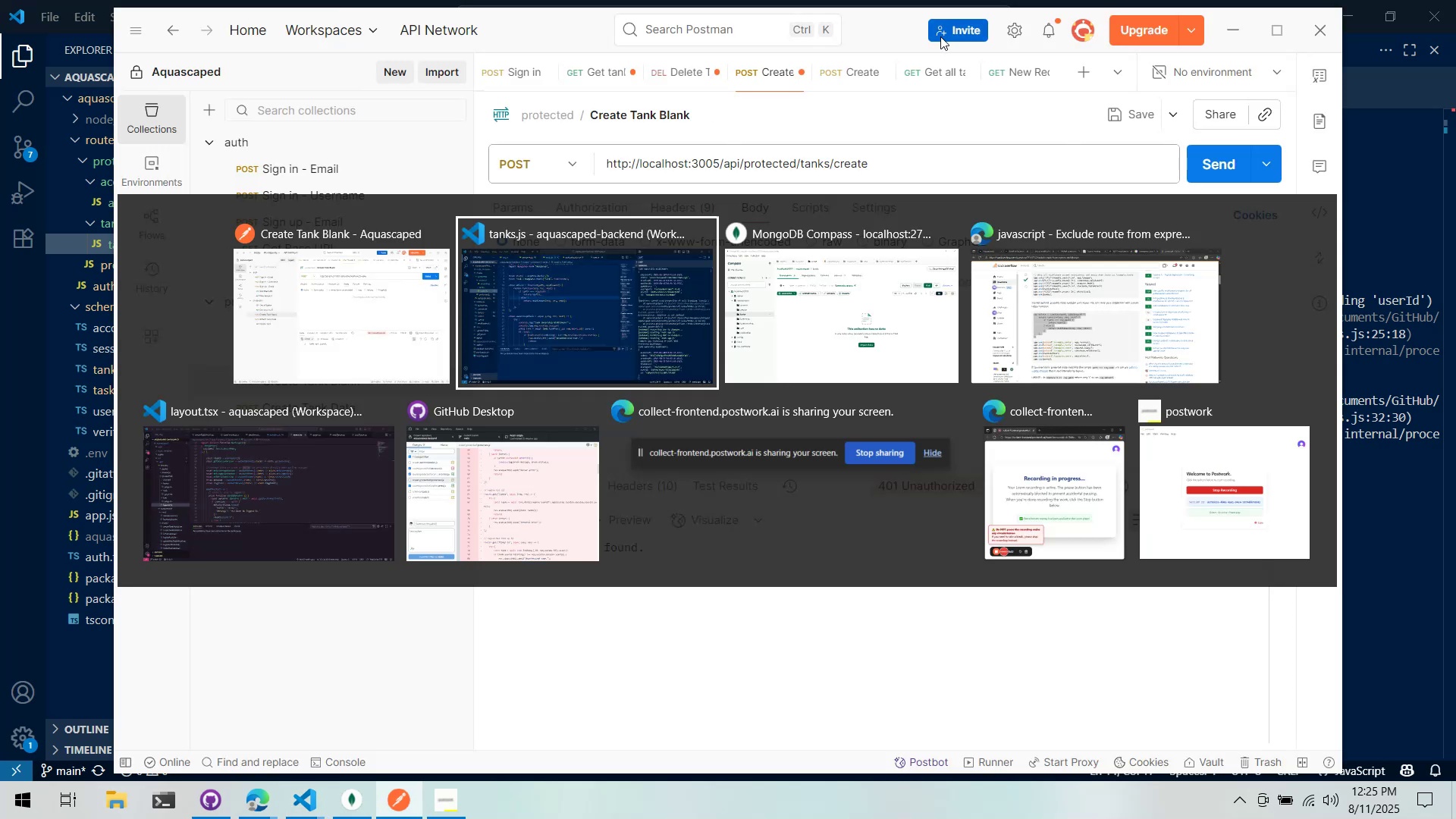 
key(Alt+Tab)
 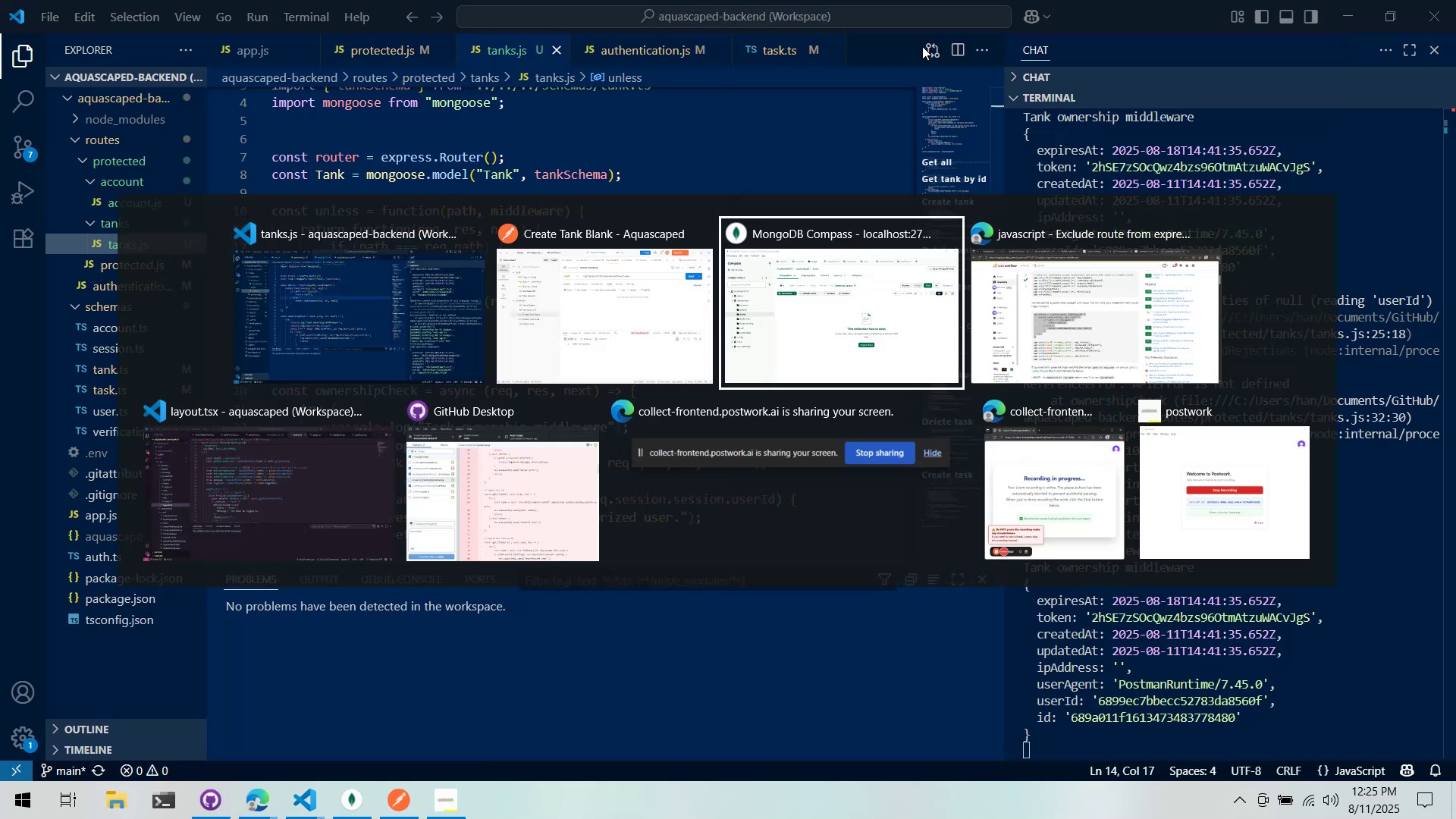 
key(Alt+AltLeft)
 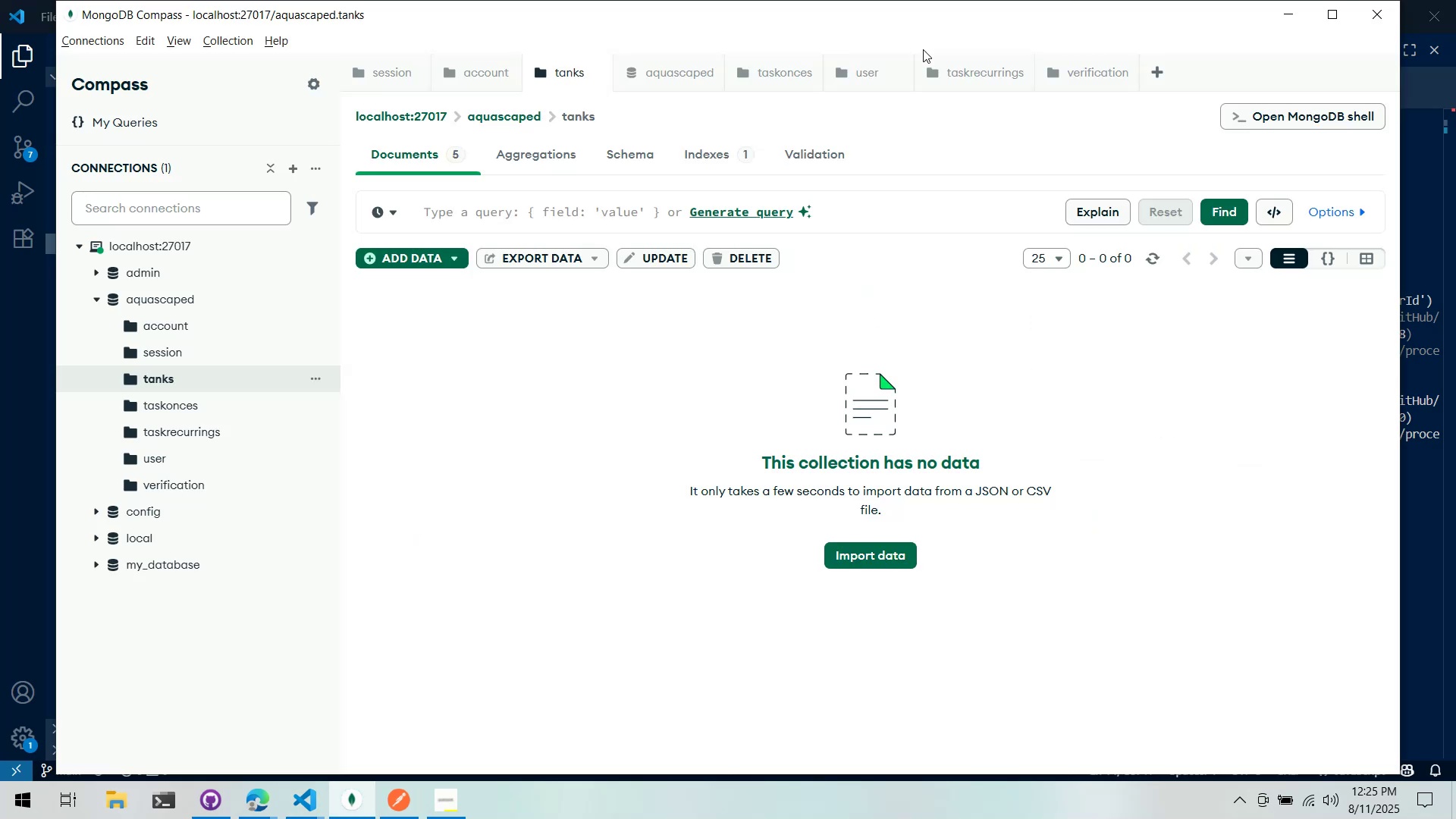 
key(Alt+Tab)
 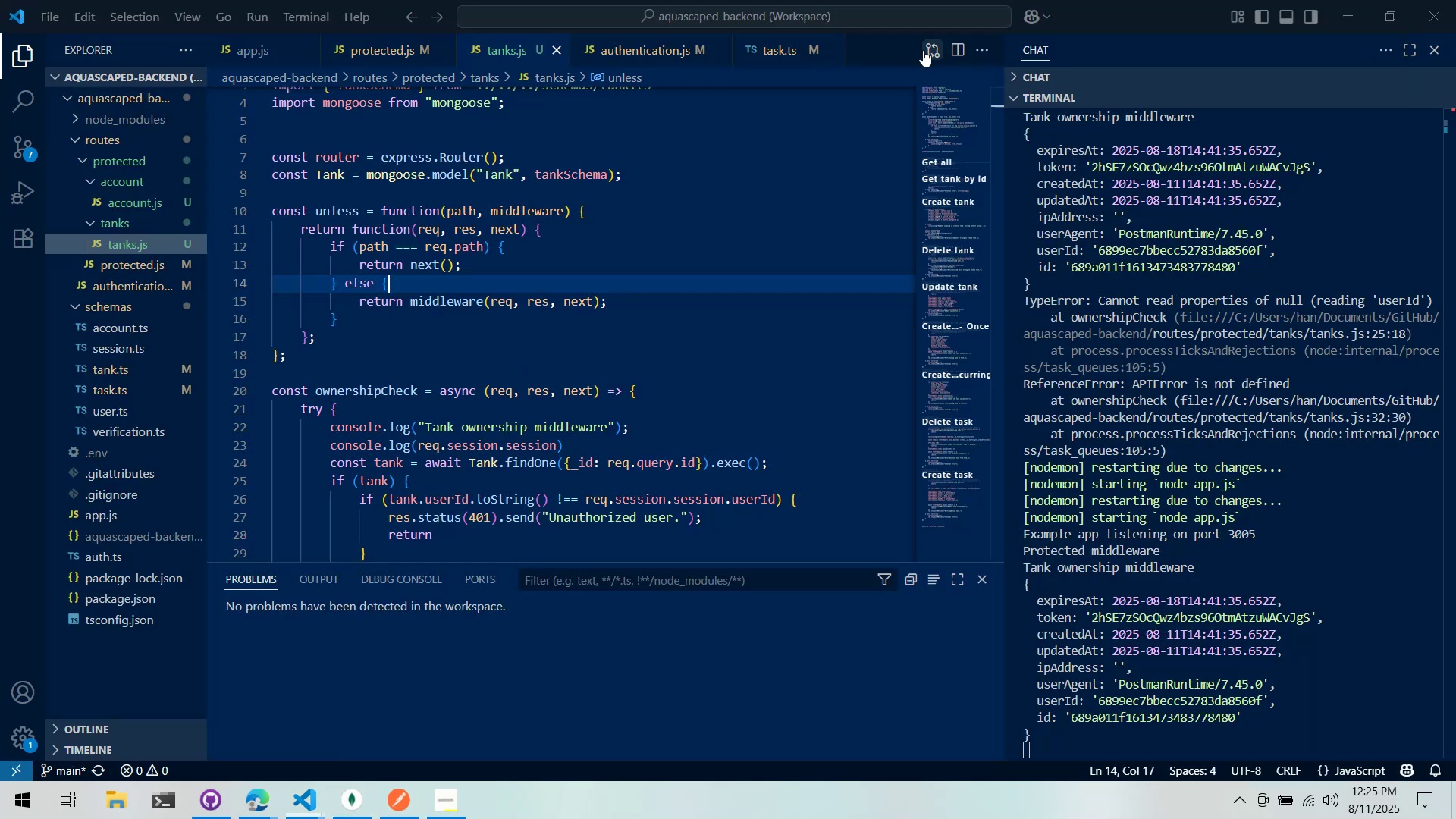 
key(Alt+Tab)
 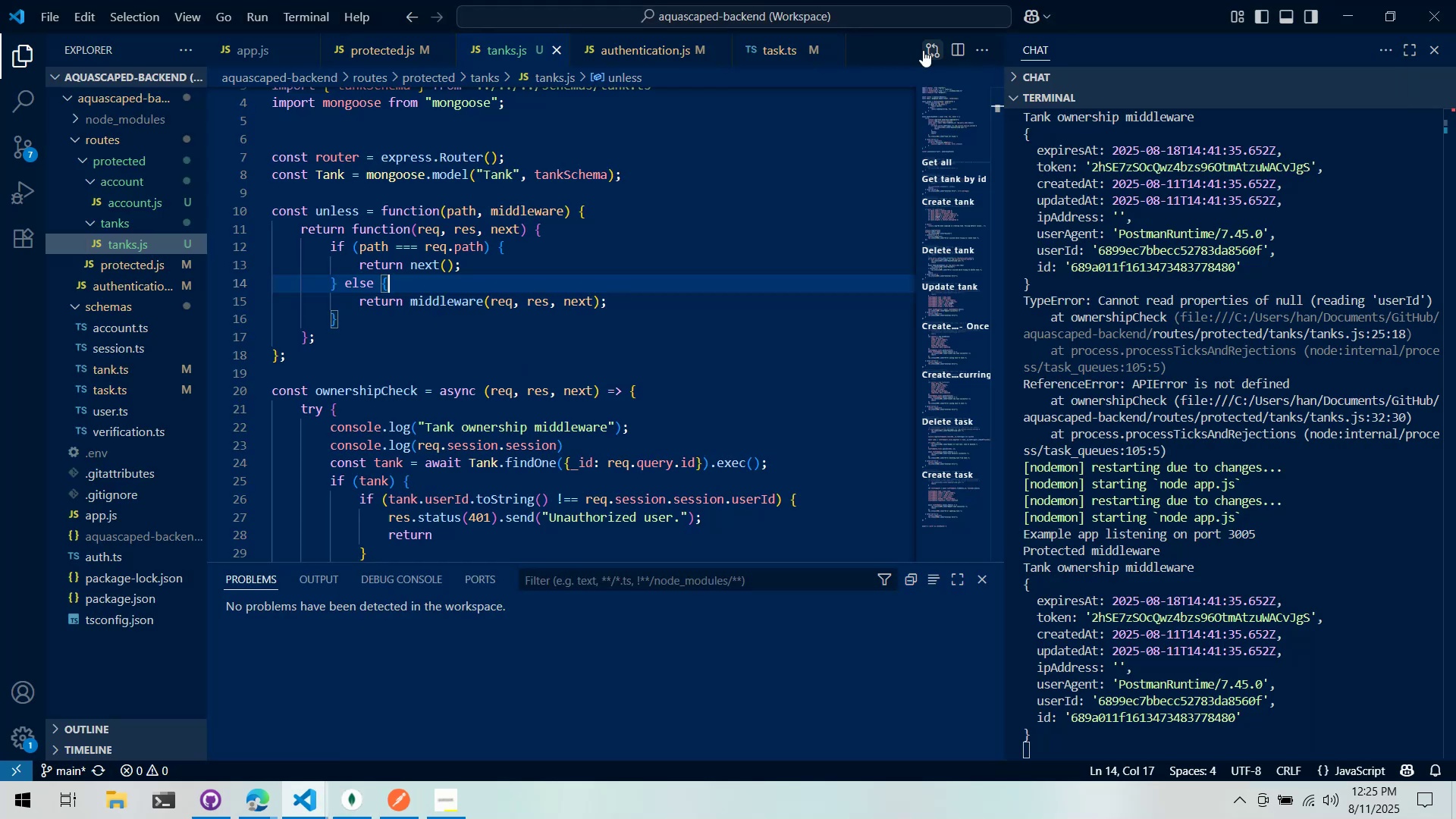 
key(Alt+Tab)
 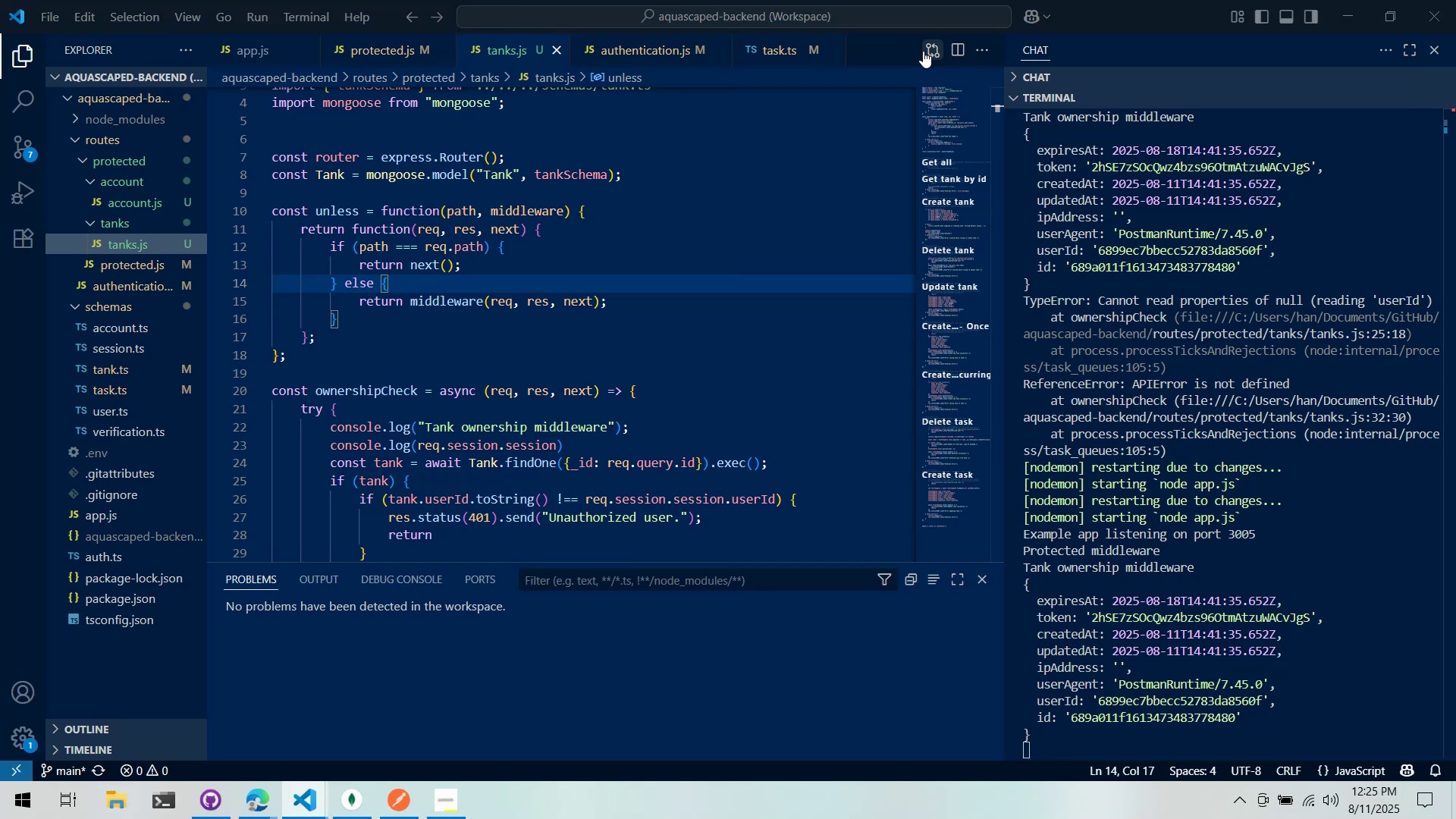 
key(Alt+Tab)
 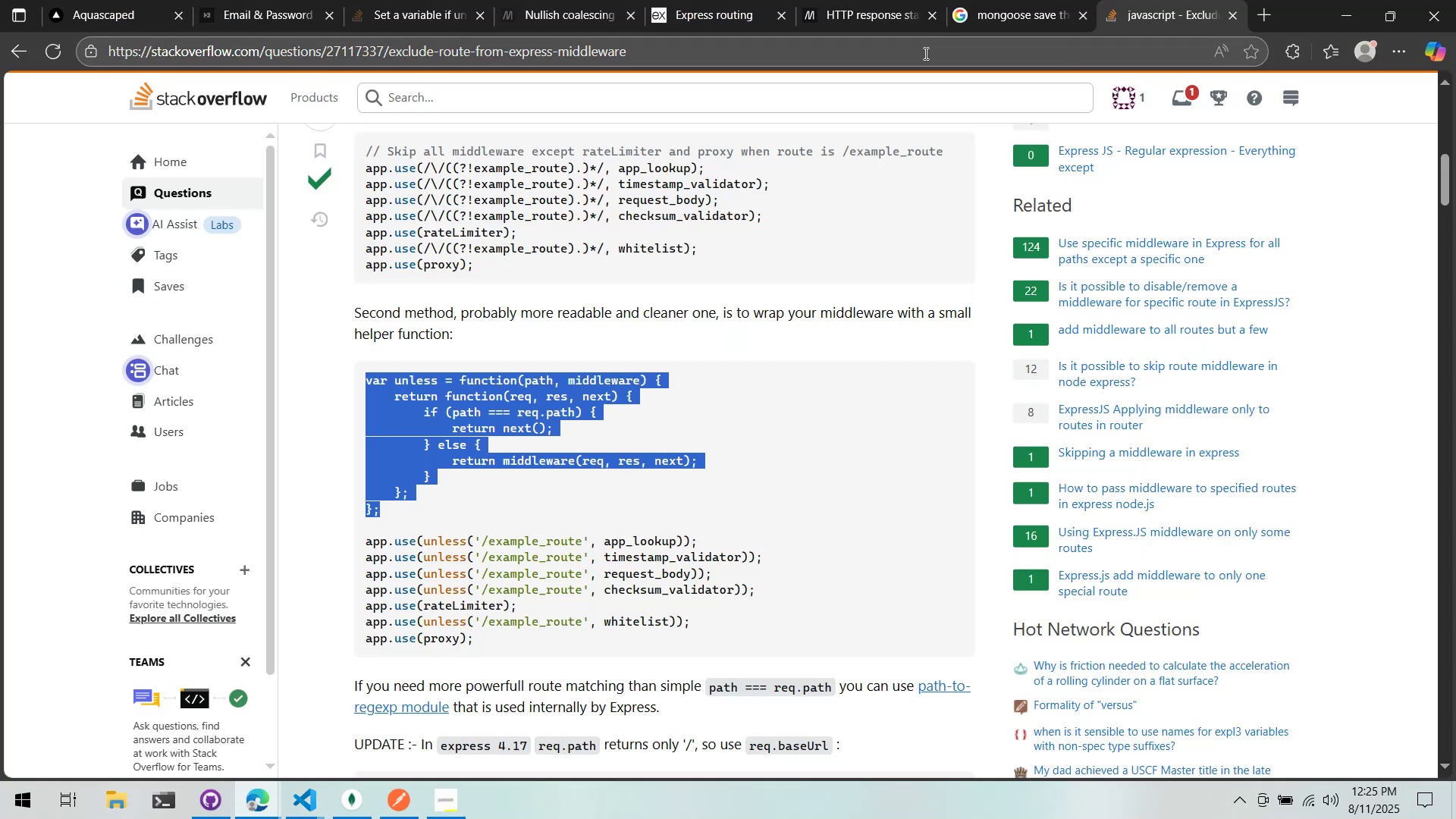 
key(Alt+AltLeft)
 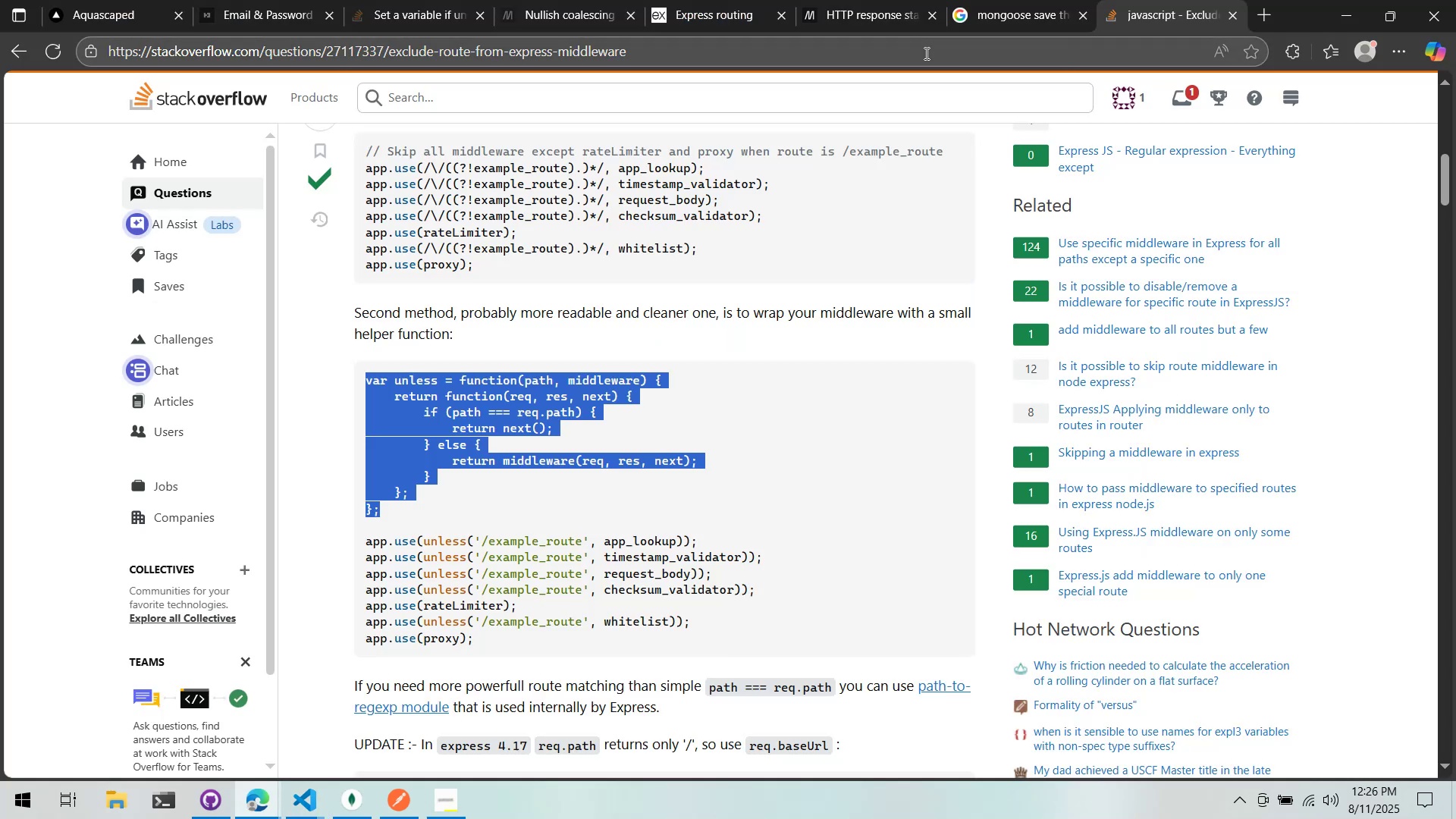 
key(Alt+Tab)
 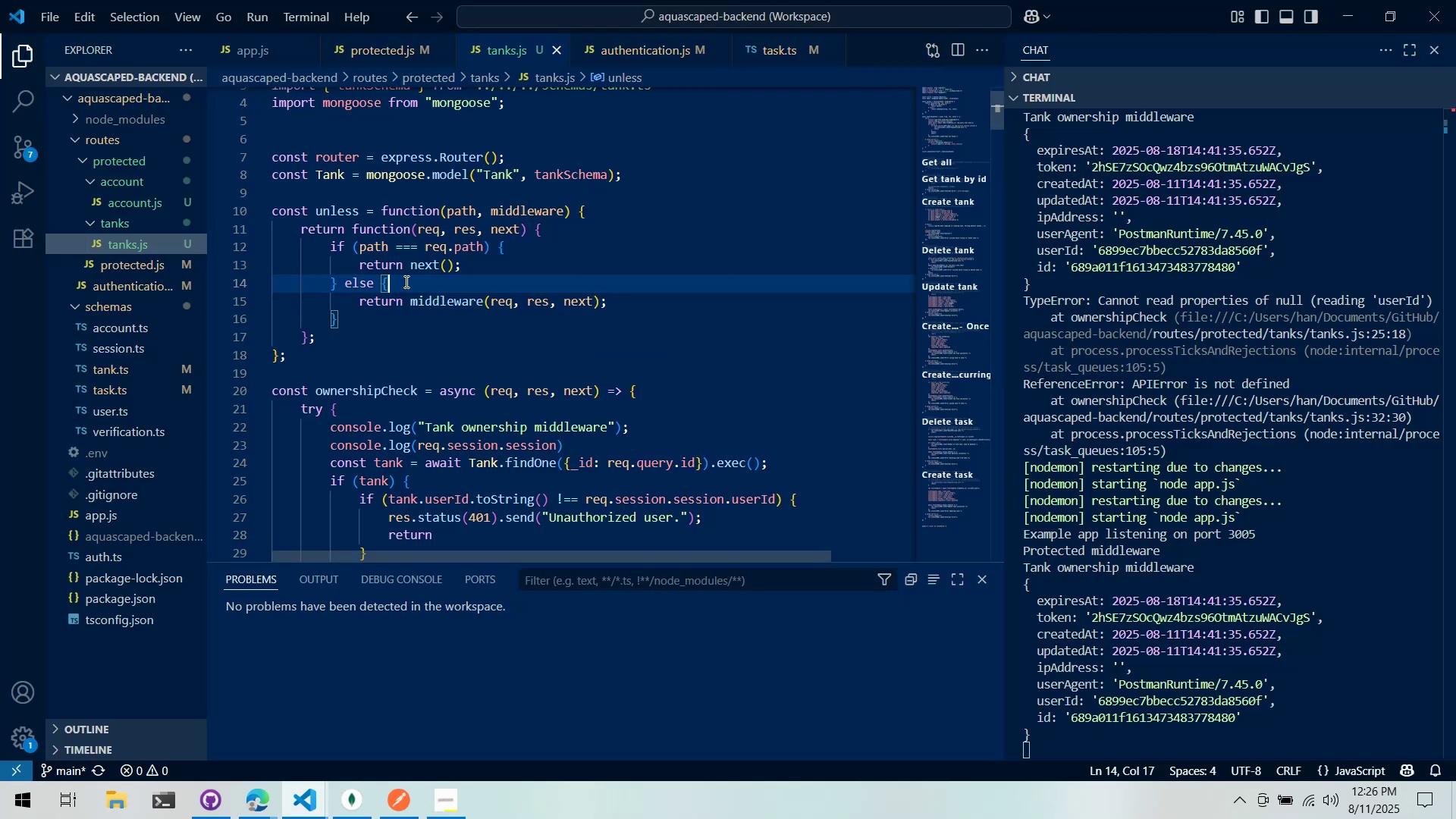 
key(Alt+AltLeft)
 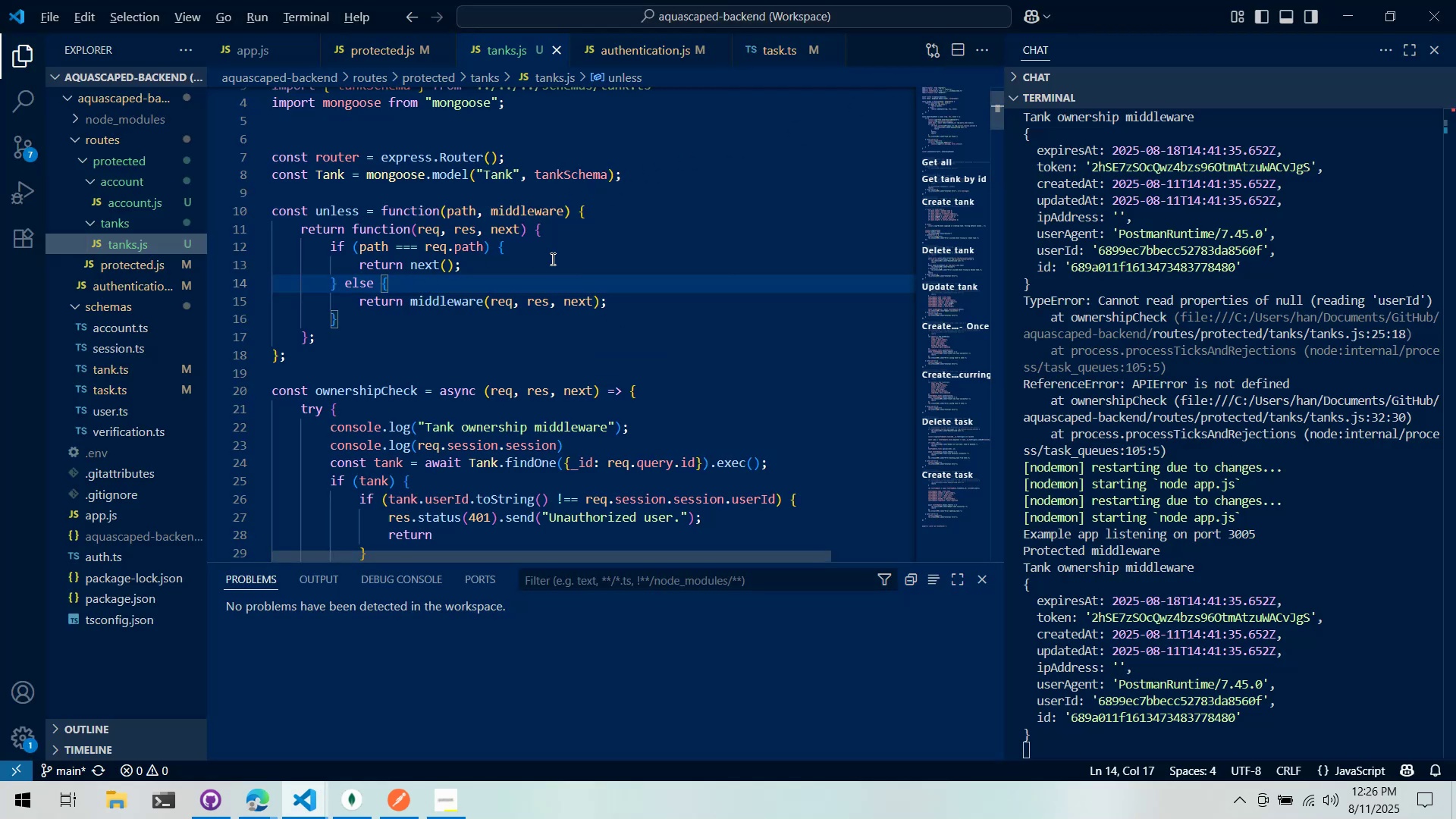 
key(Alt+Tab)
 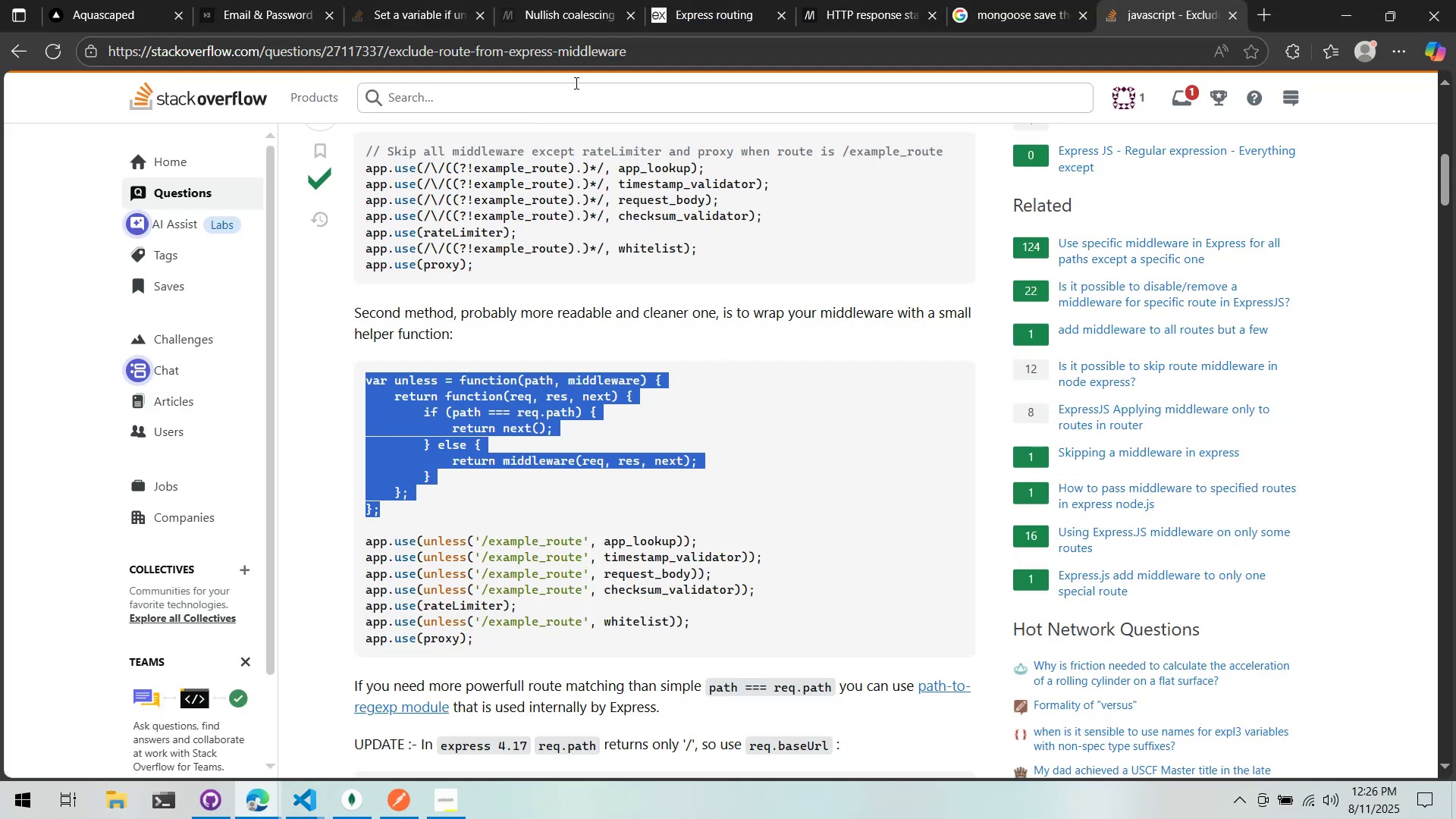 
left_click([582, 61])
 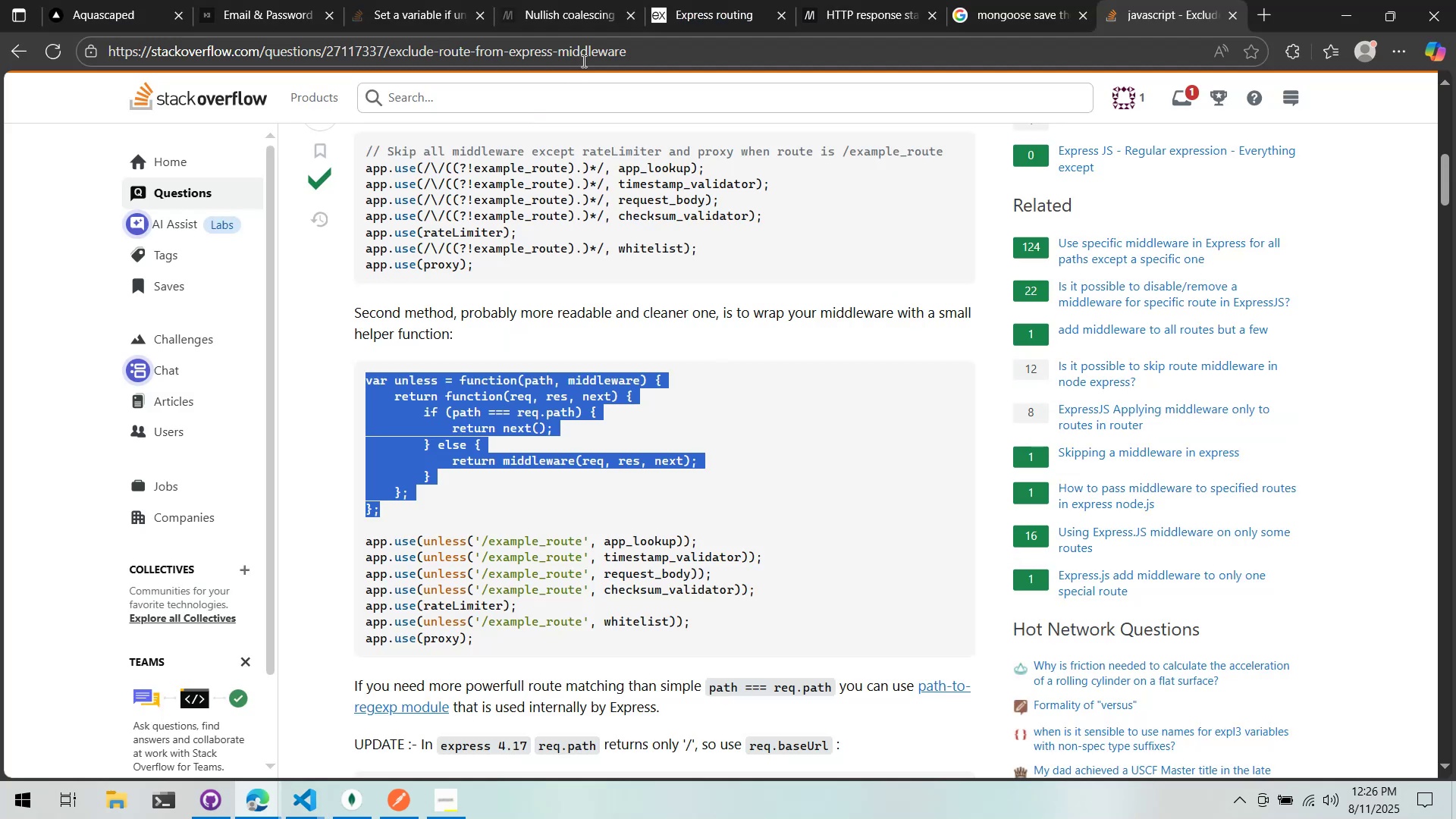 
left_click([587, 51])
 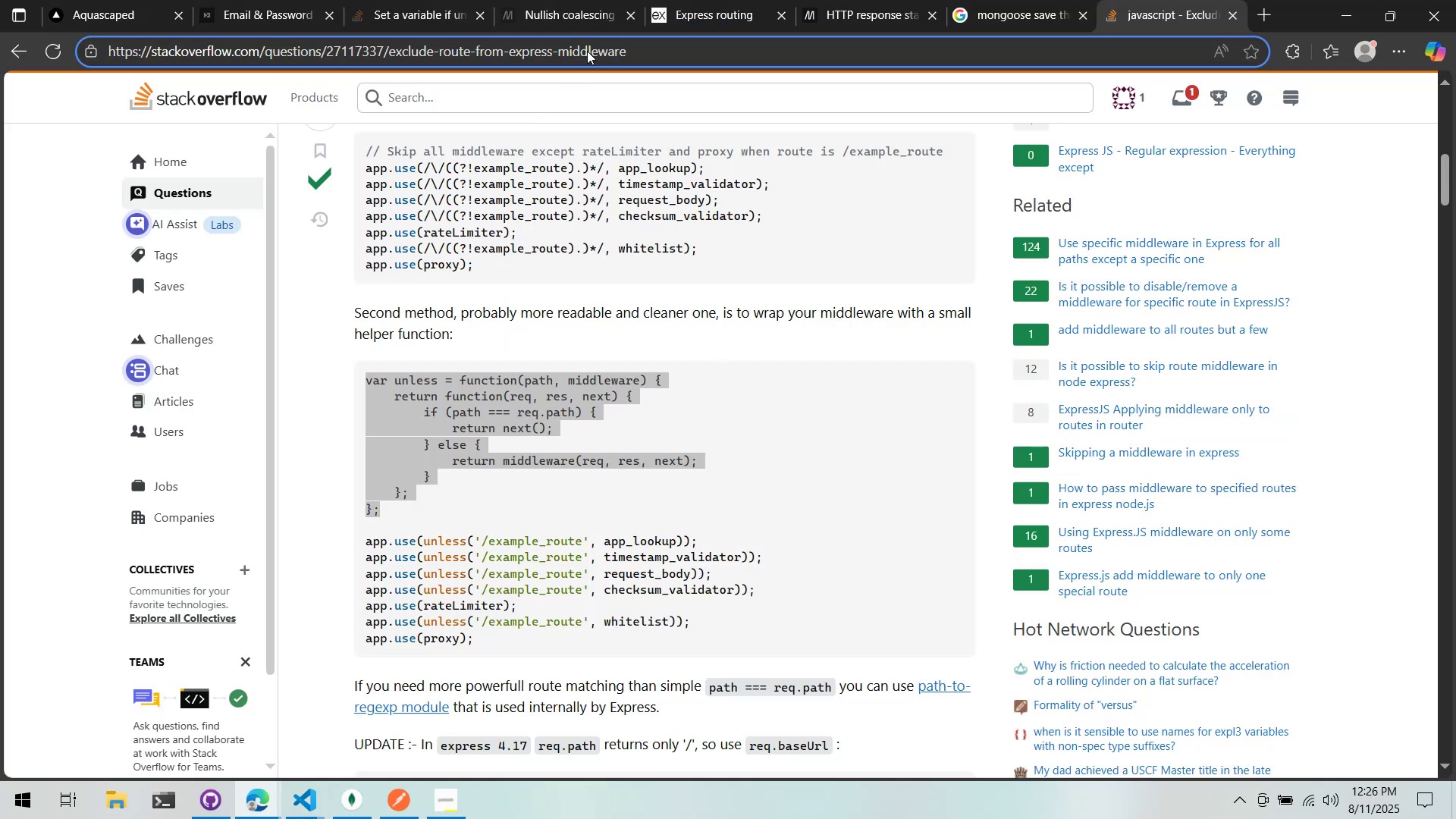 
double_click([587, 51])
 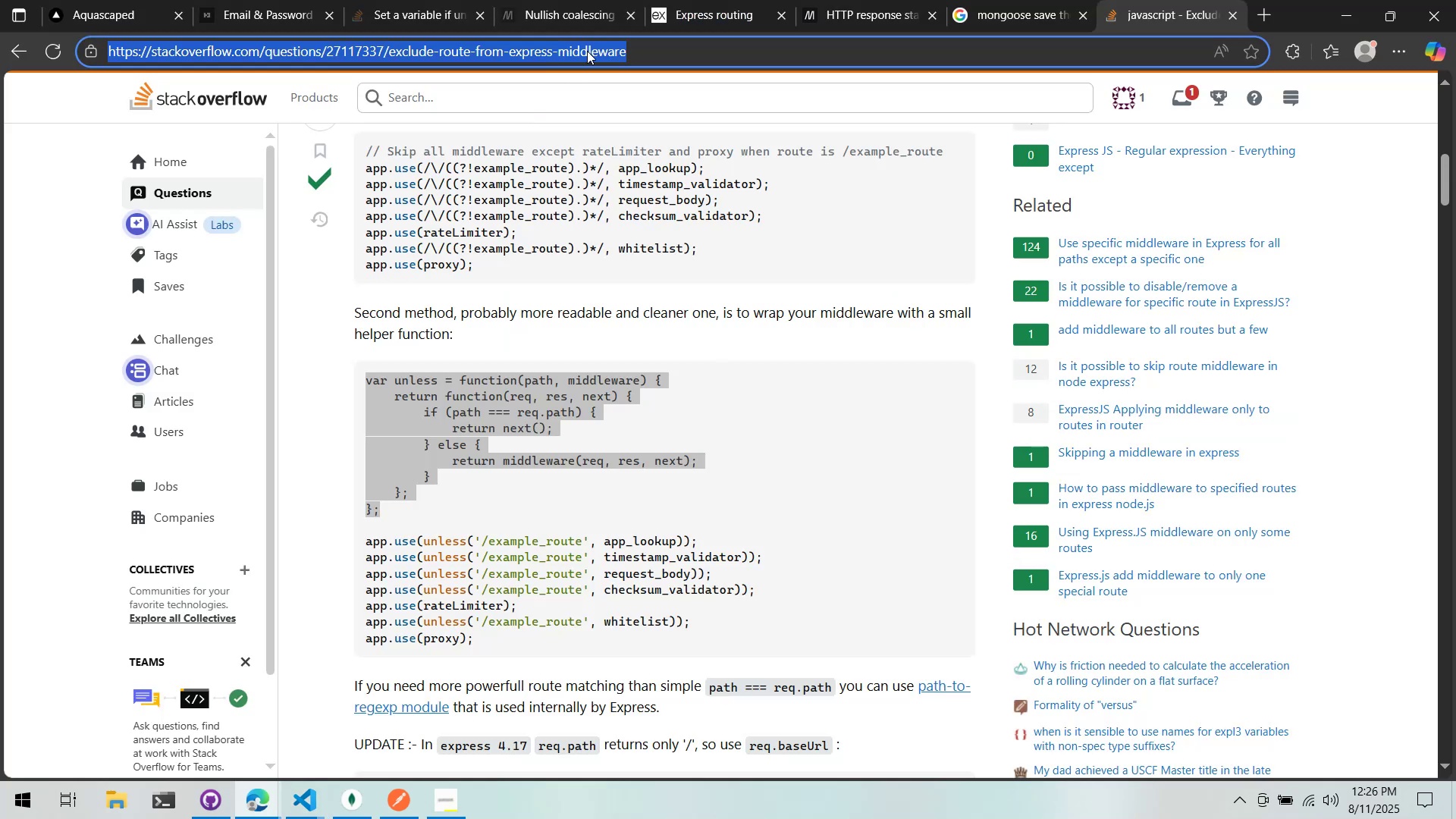 
triple_click([587, 51])
 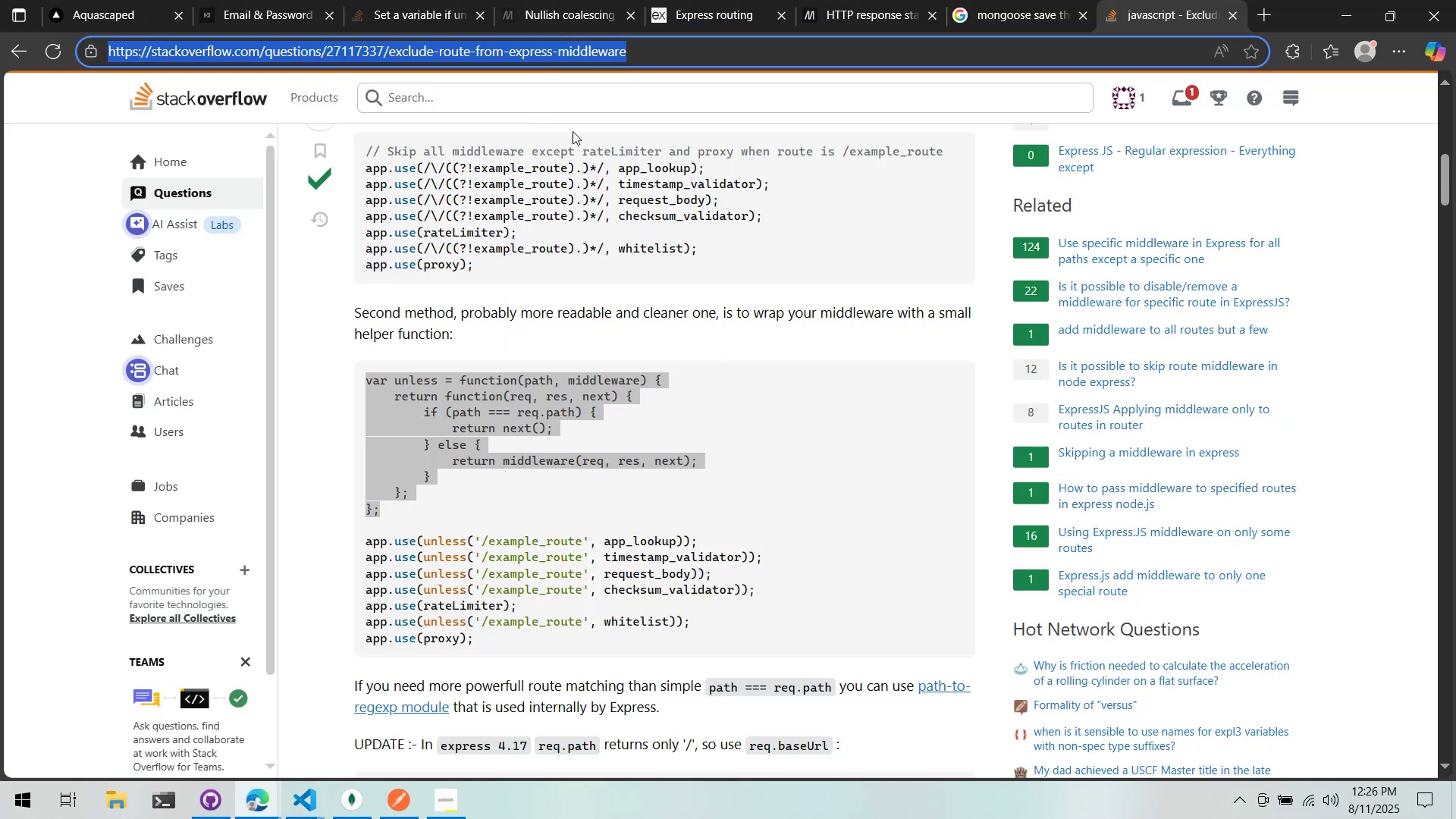 
scroll: coordinate [605, 225], scroll_direction: down, amount: 4.0
 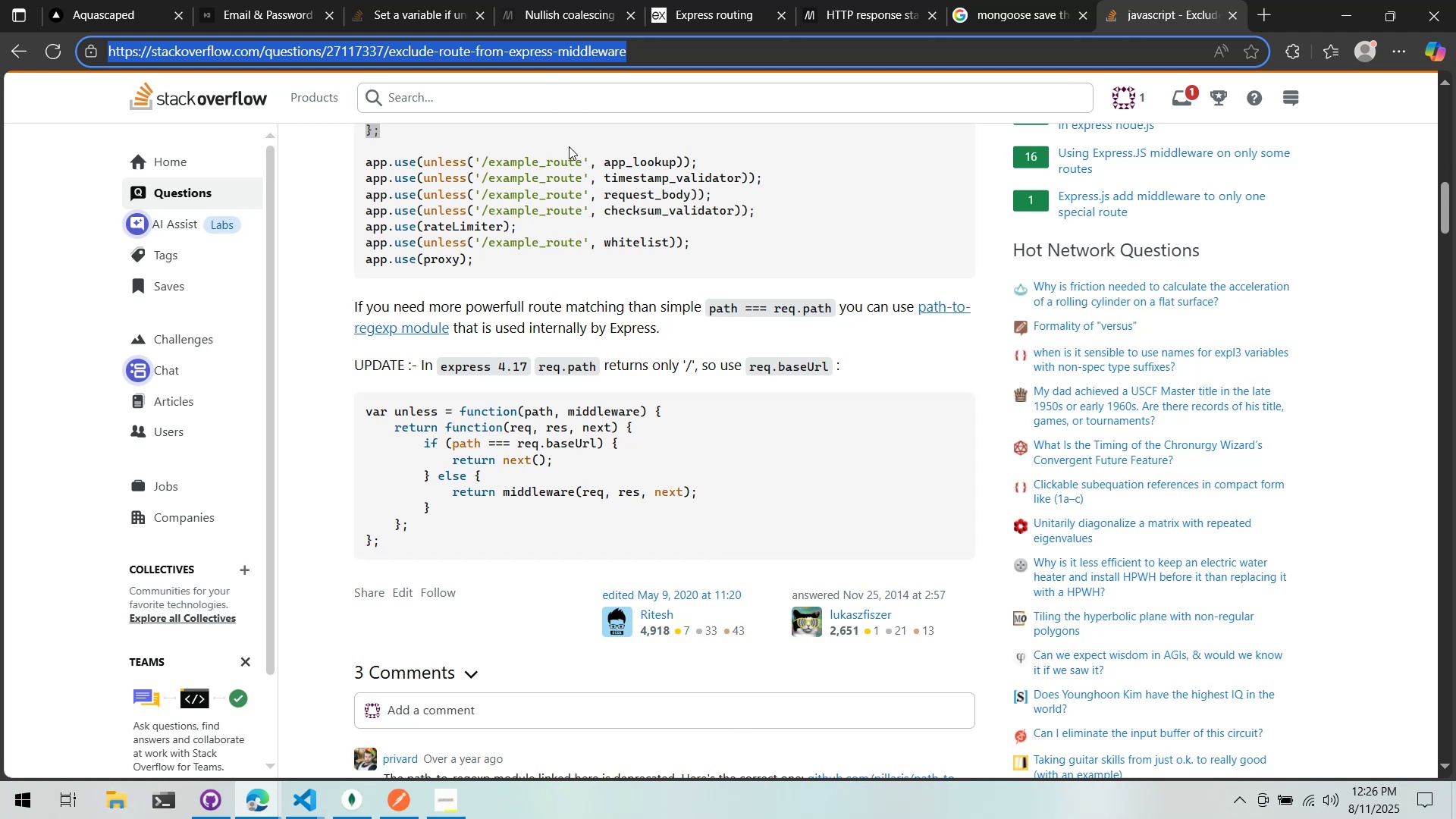 
wait(11.77)
 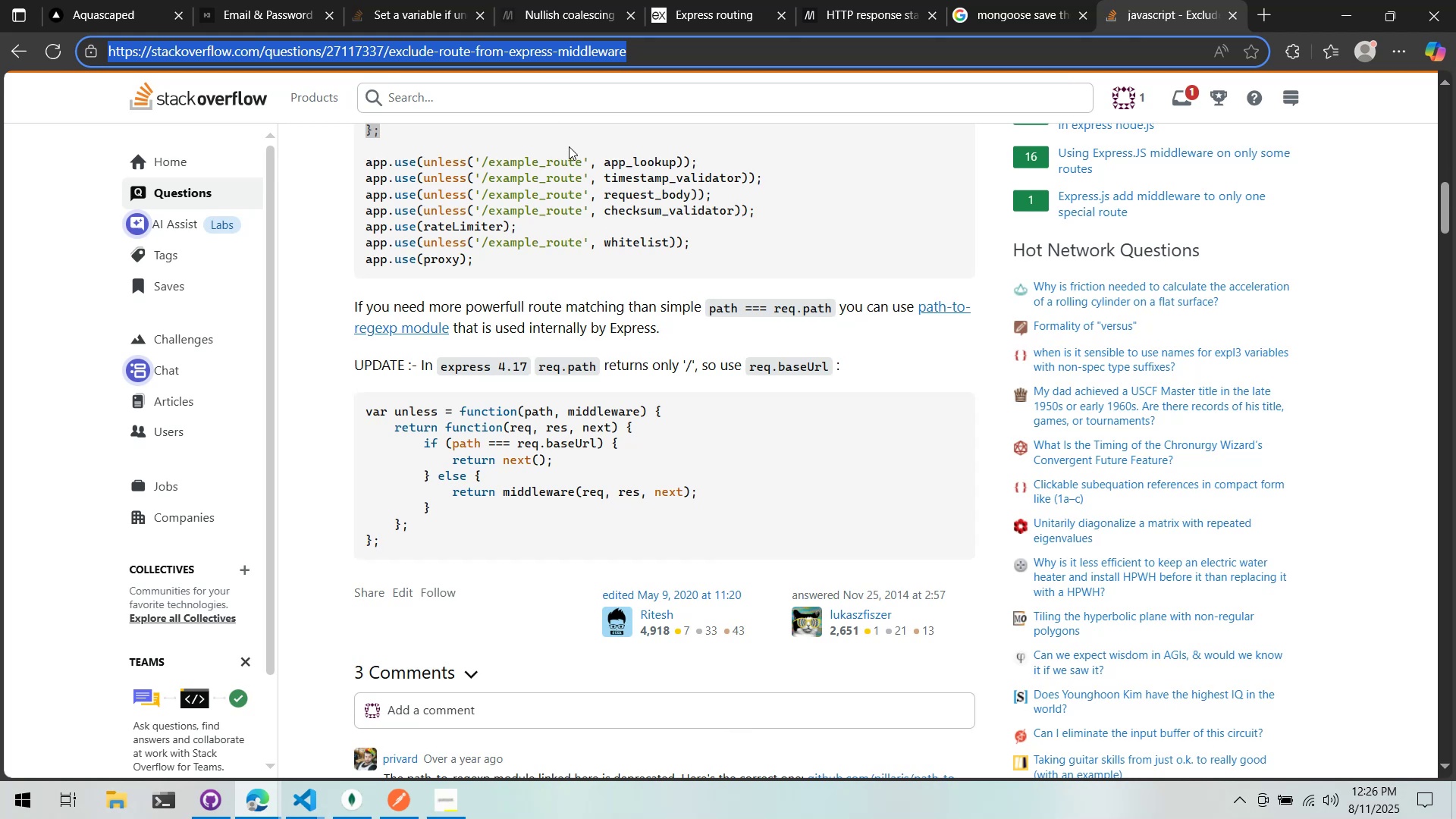 
scroll: coordinate [569, 146], scroll_direction: up, amount: 1.0
 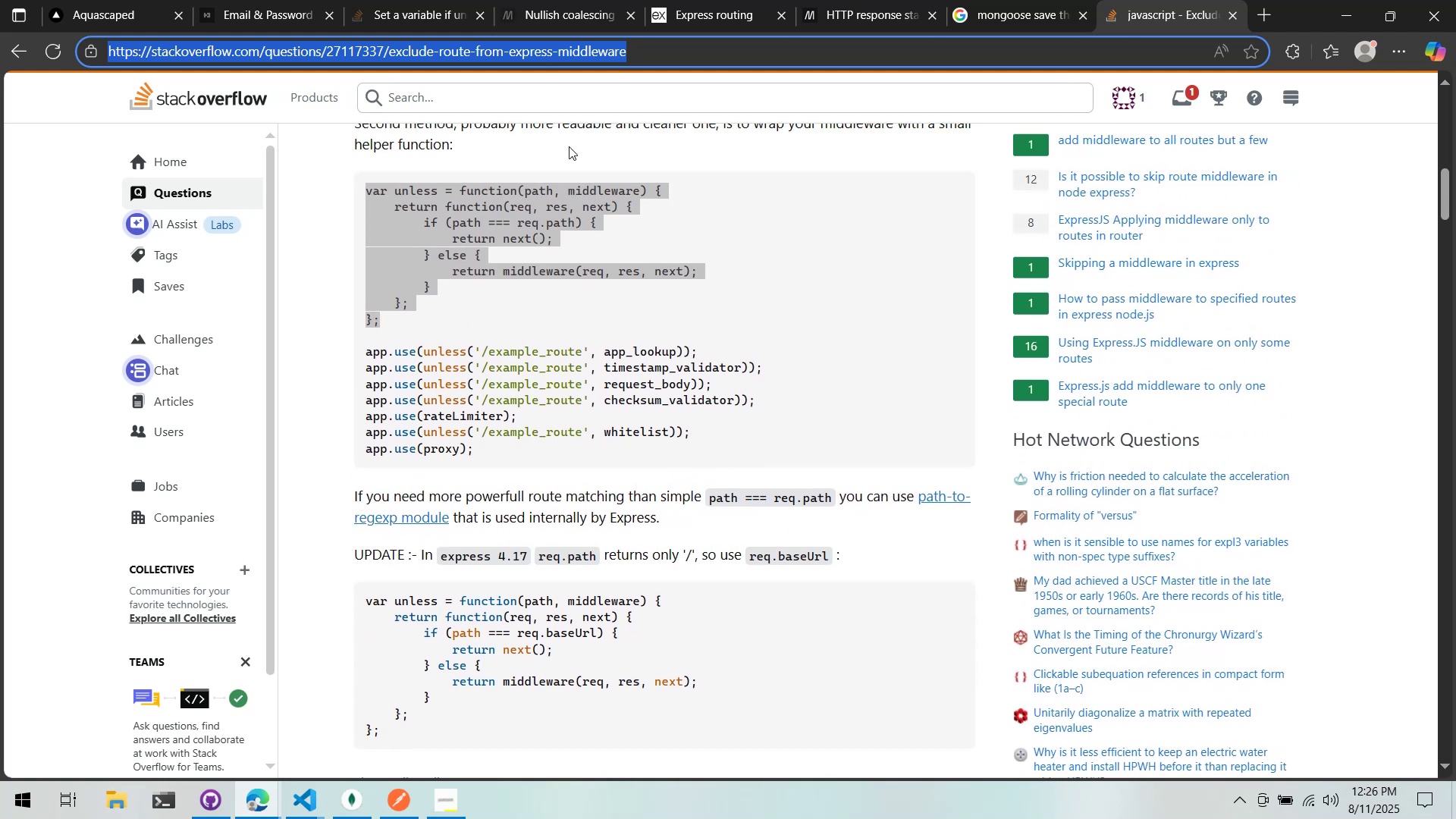 
scroll: coordinate [563, 146], scroll_direction: down, amount: 3.0
 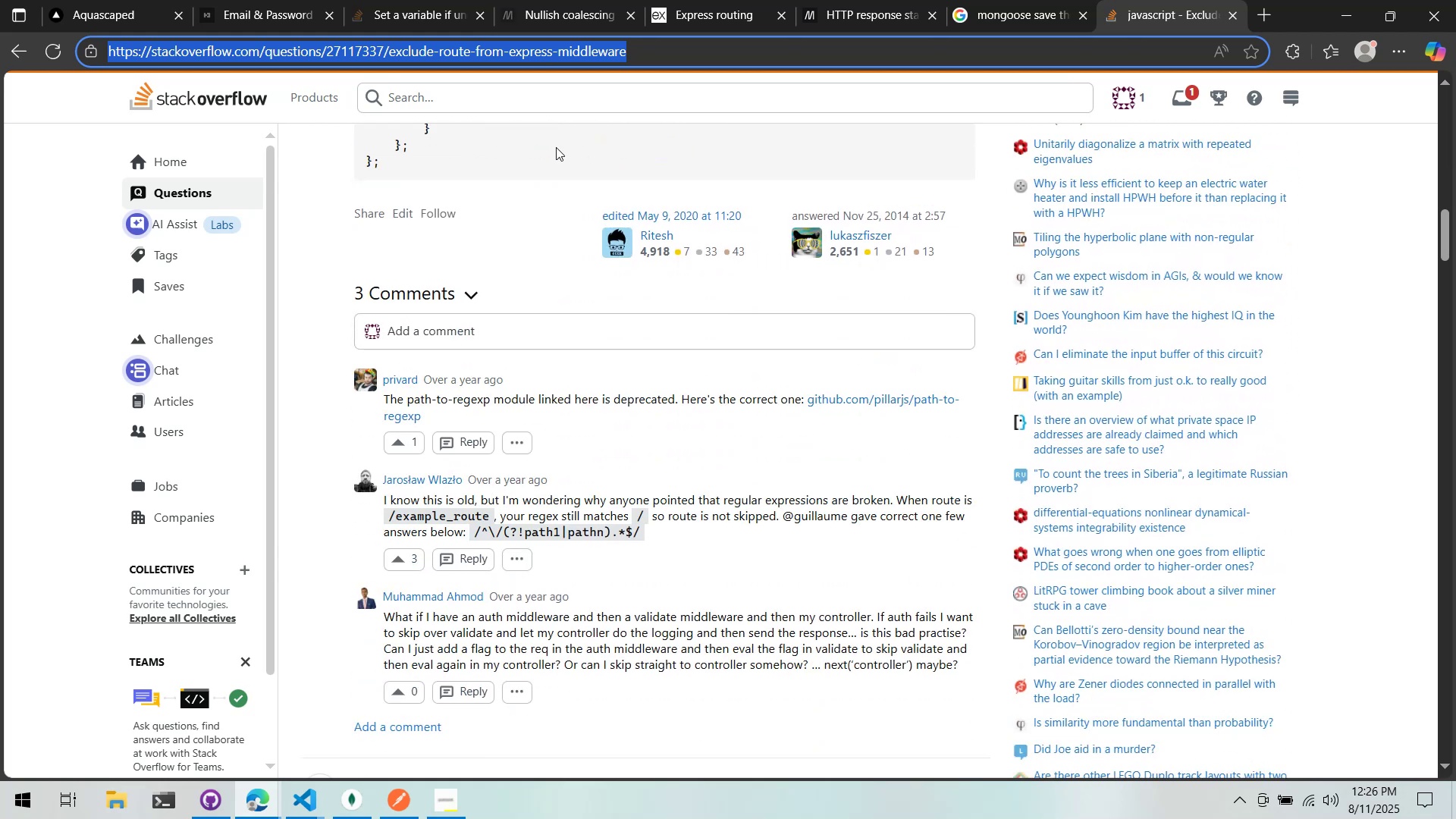 
scroll: coordinate [556, 147], scroll_direction: up, amount: 5.0
 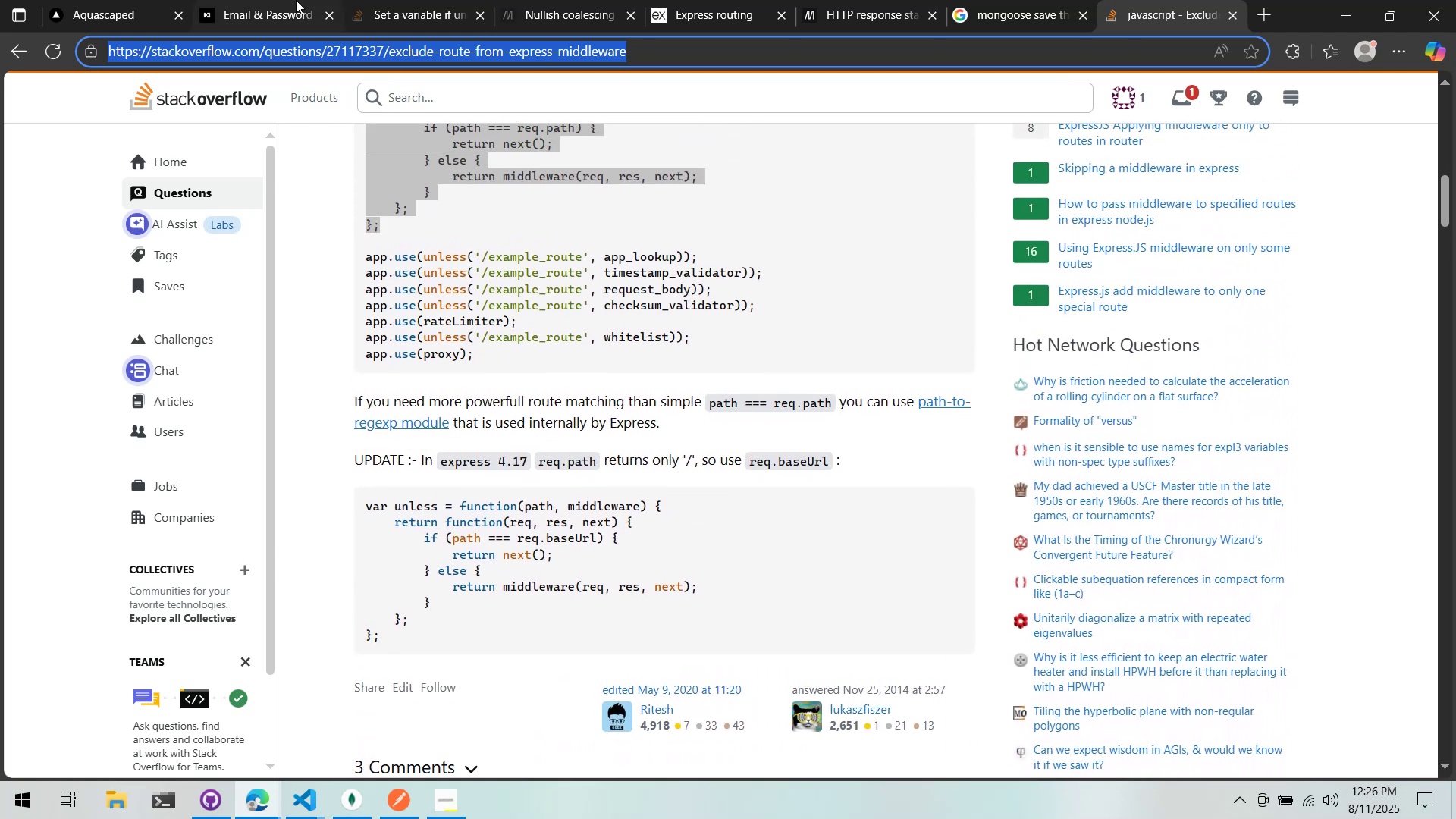 
key(Alt+AltLeft)
 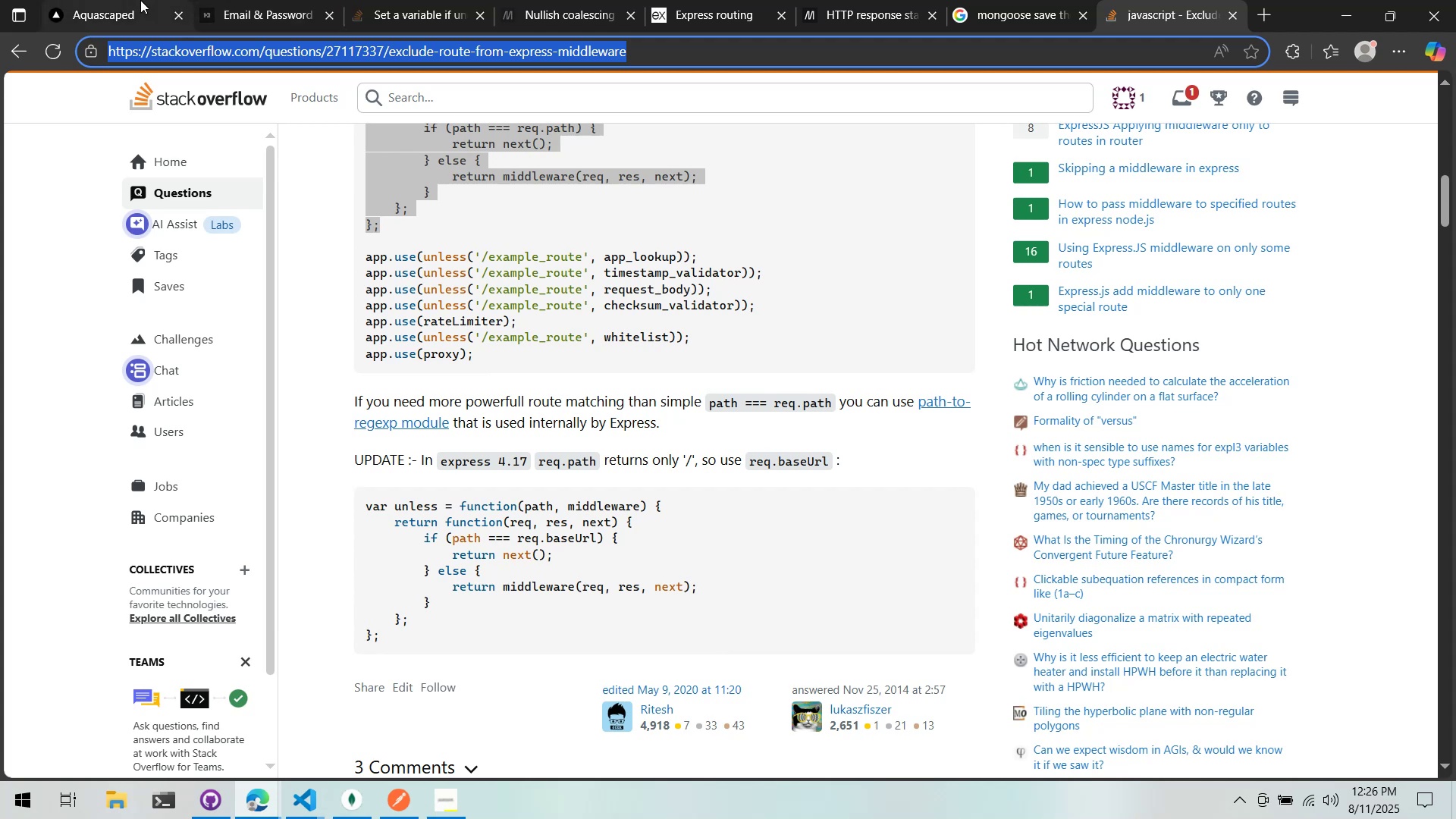 
key(Alt+Tab)
 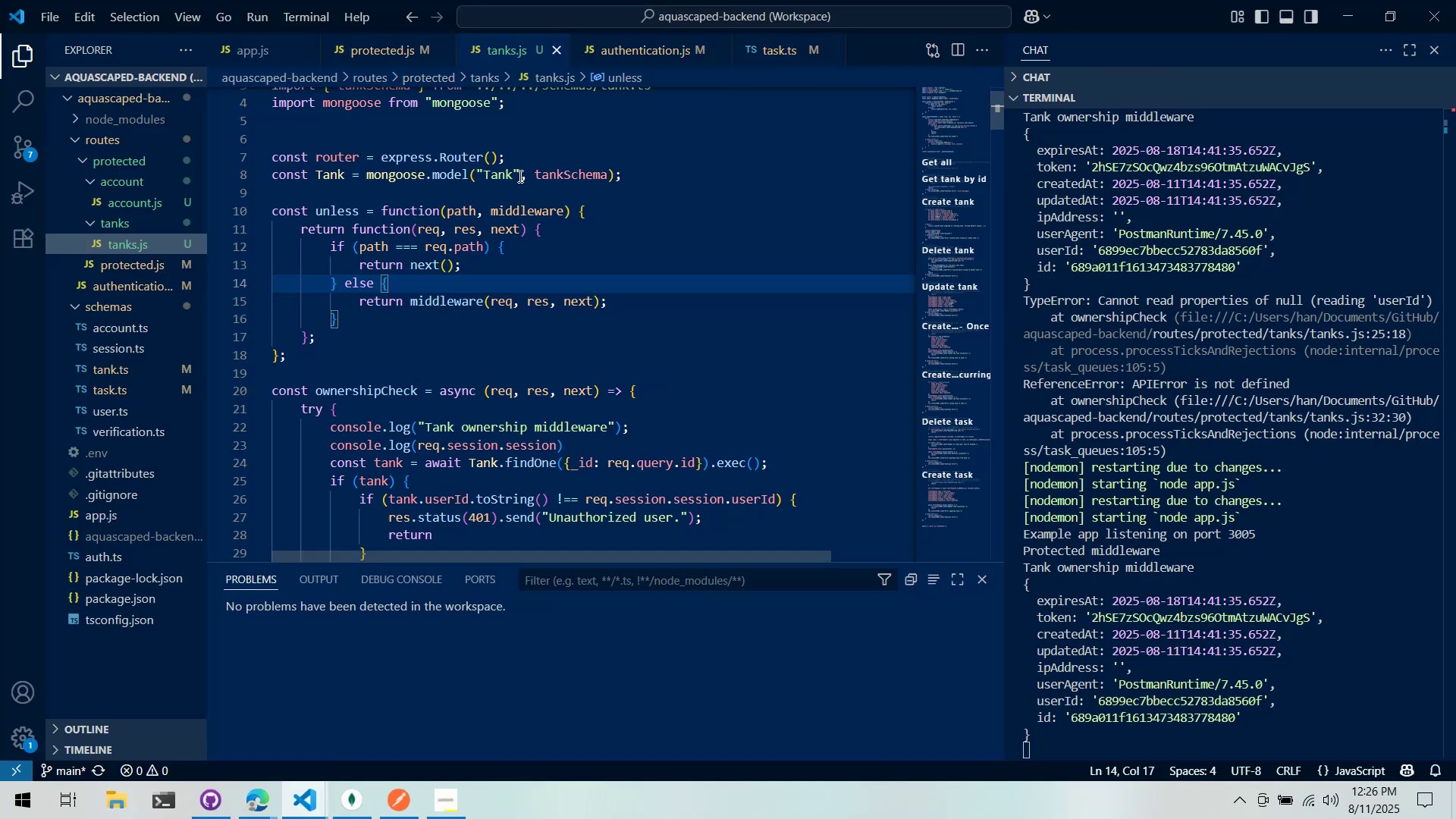 
key(Alt+AltLeft)
 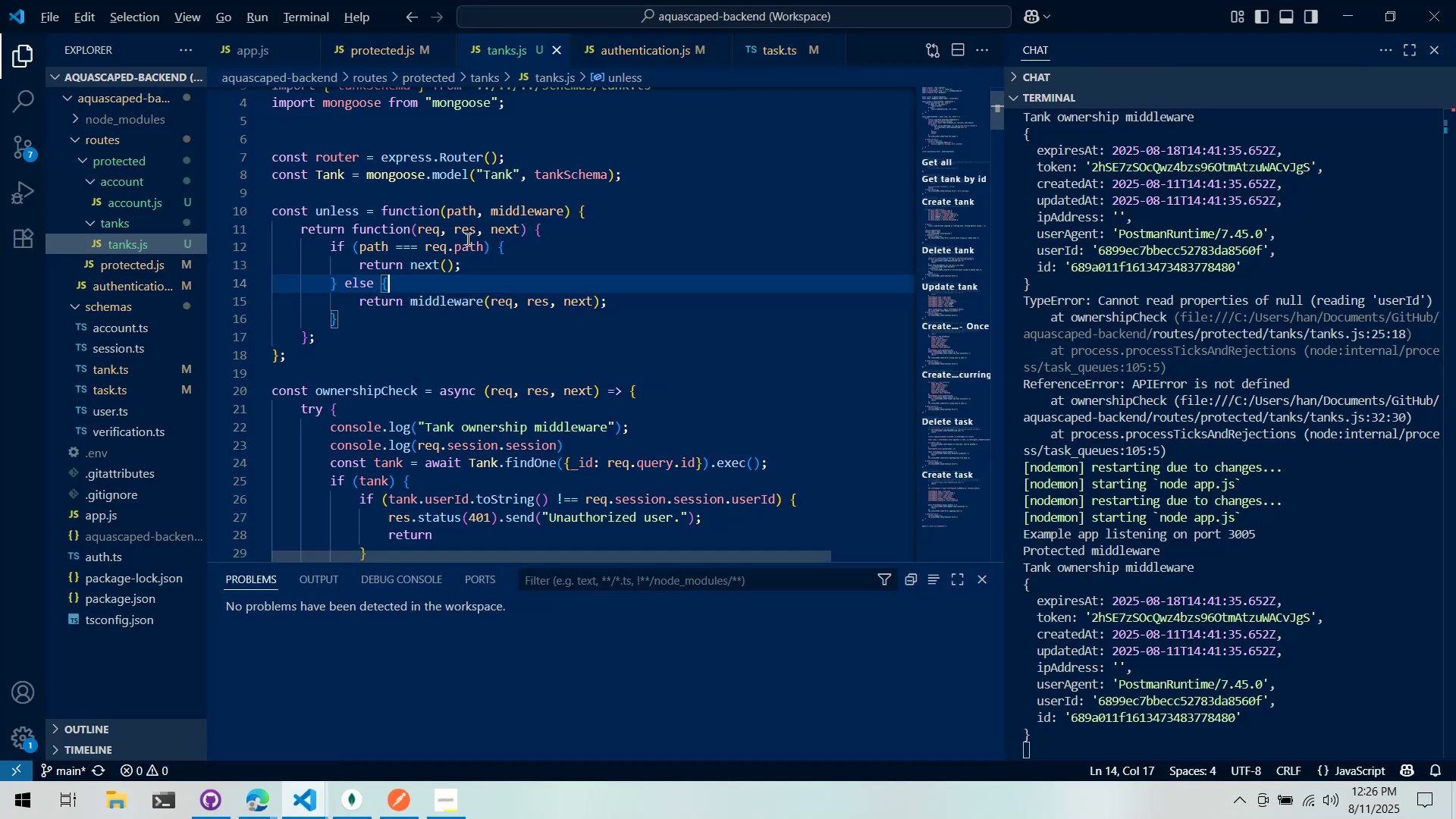 
key(Alt+Tab)
 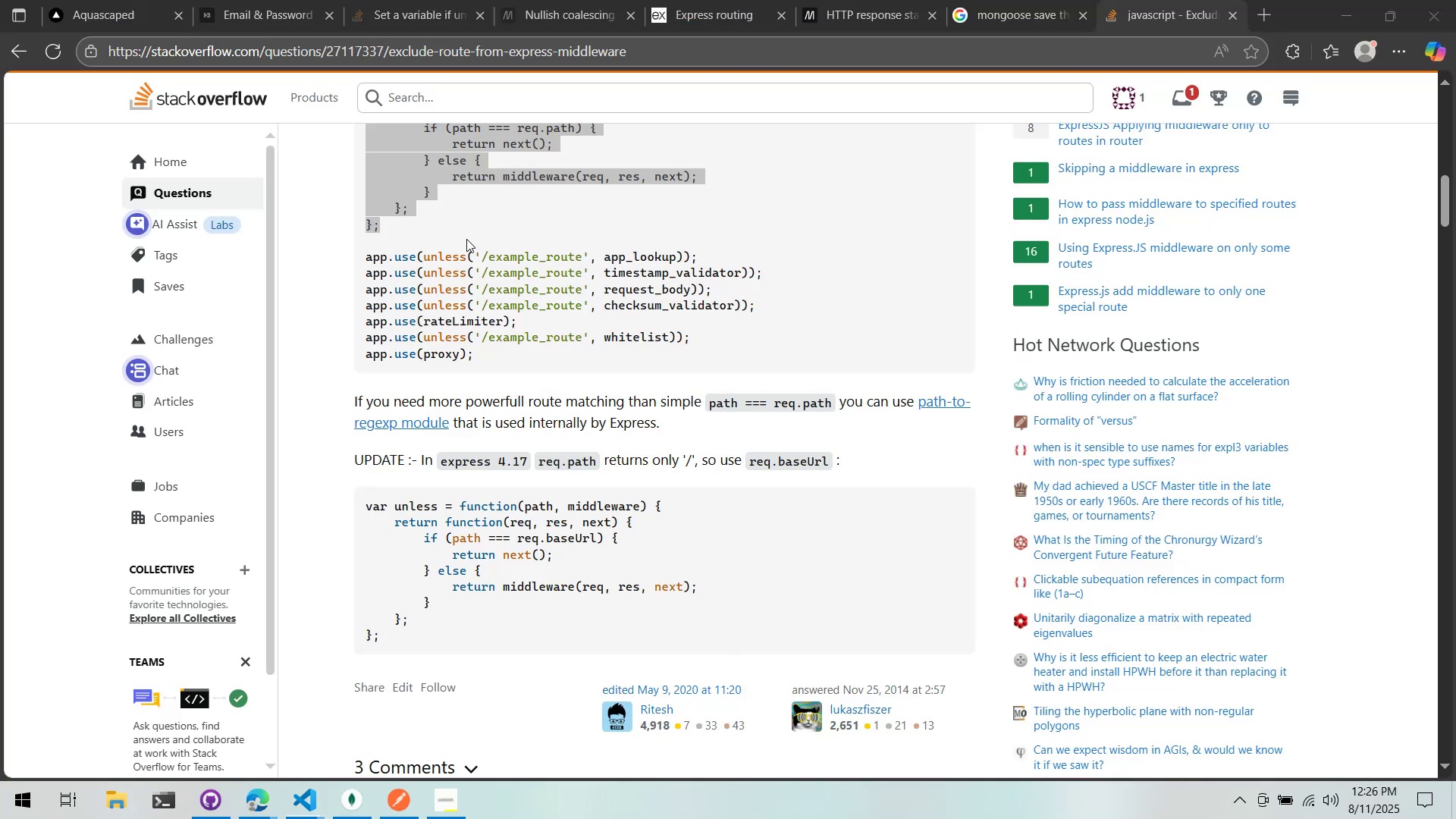 
key(Alt+Tab)
 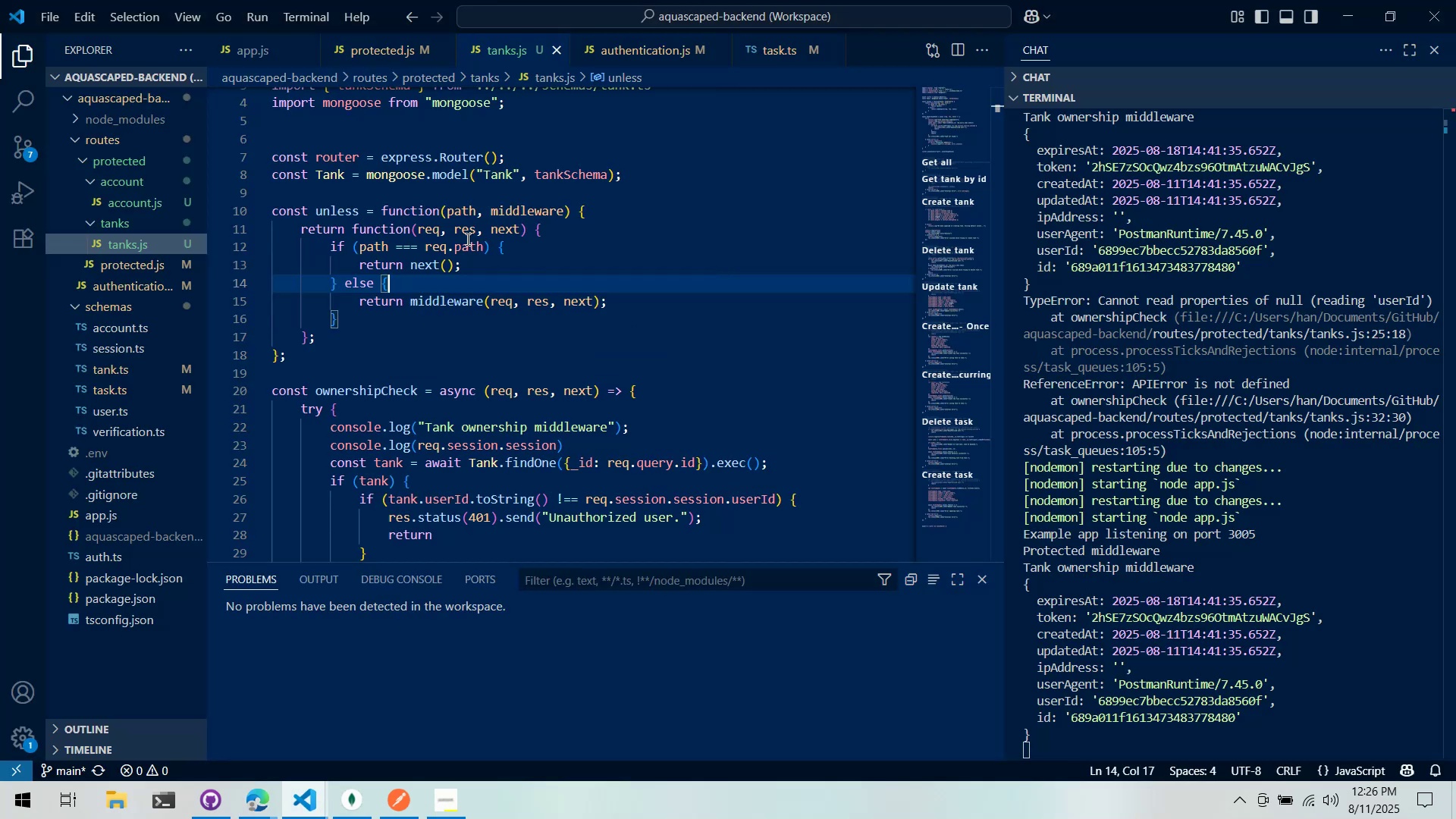 
wait(7.11)
 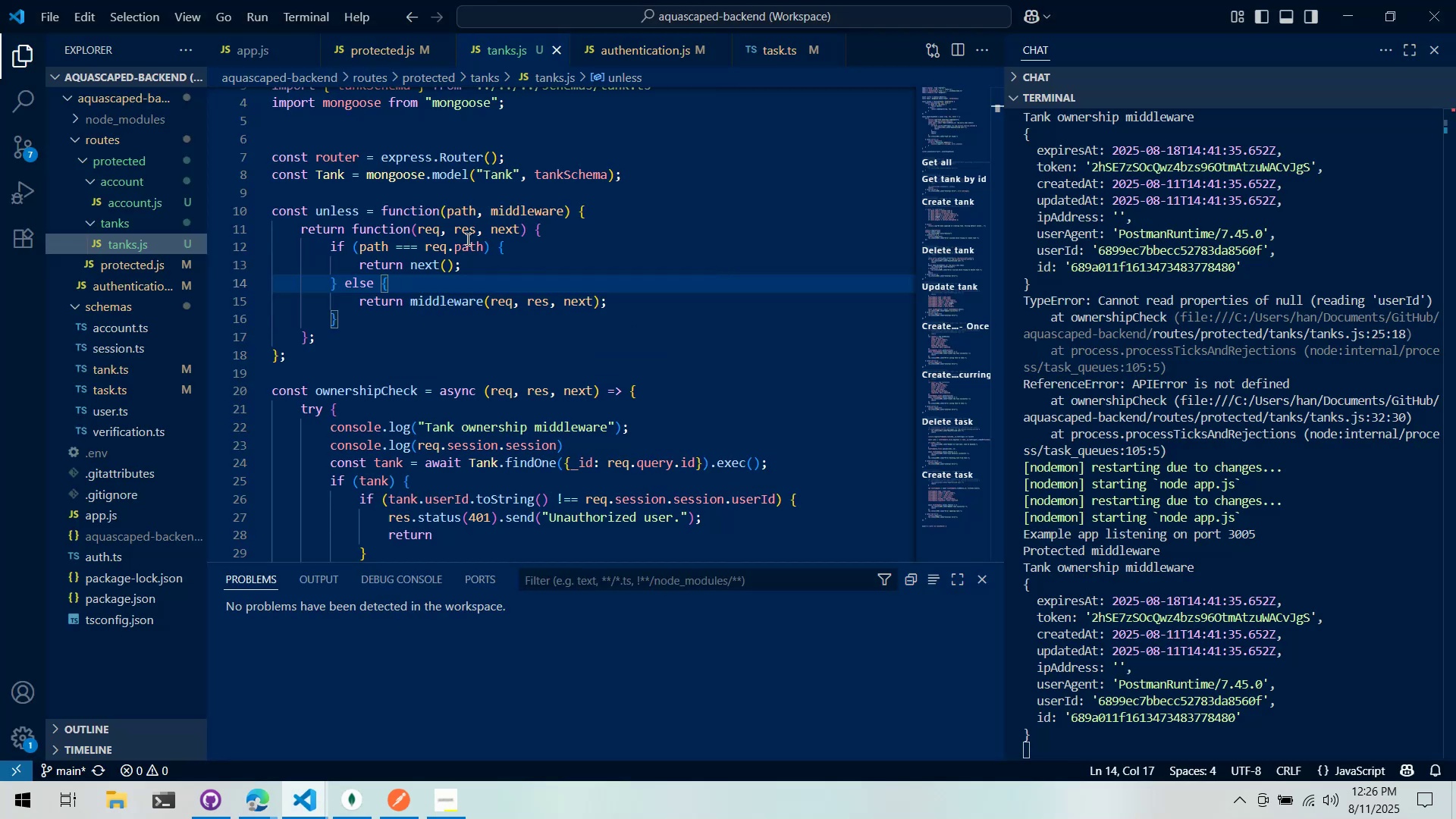 
scroll: coordinate [467, 237], scroll_direction: down, amount: 1.0
 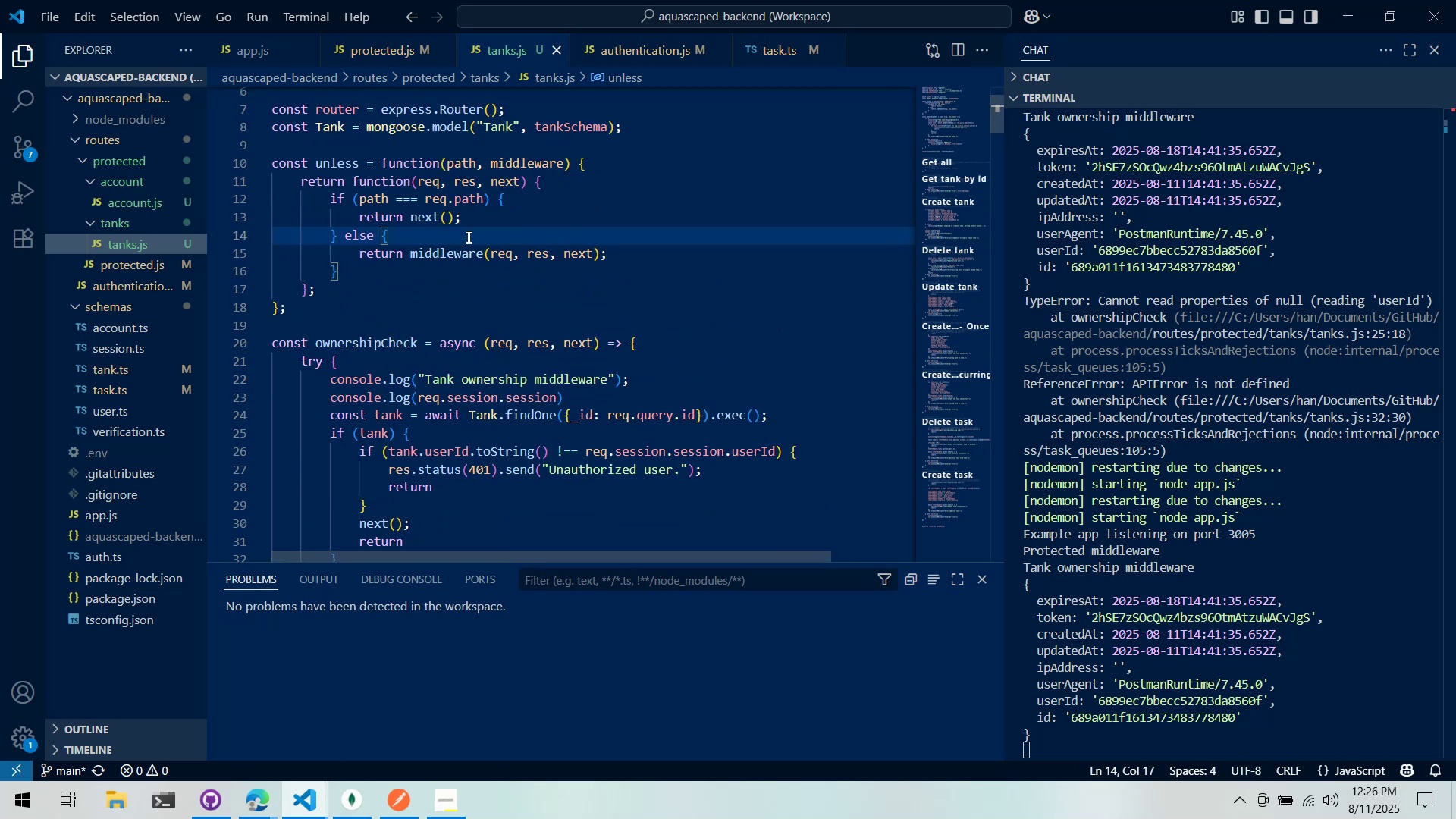 
scroll: coordinate [466, 231], scroll_direction: up, amount: 2.0
 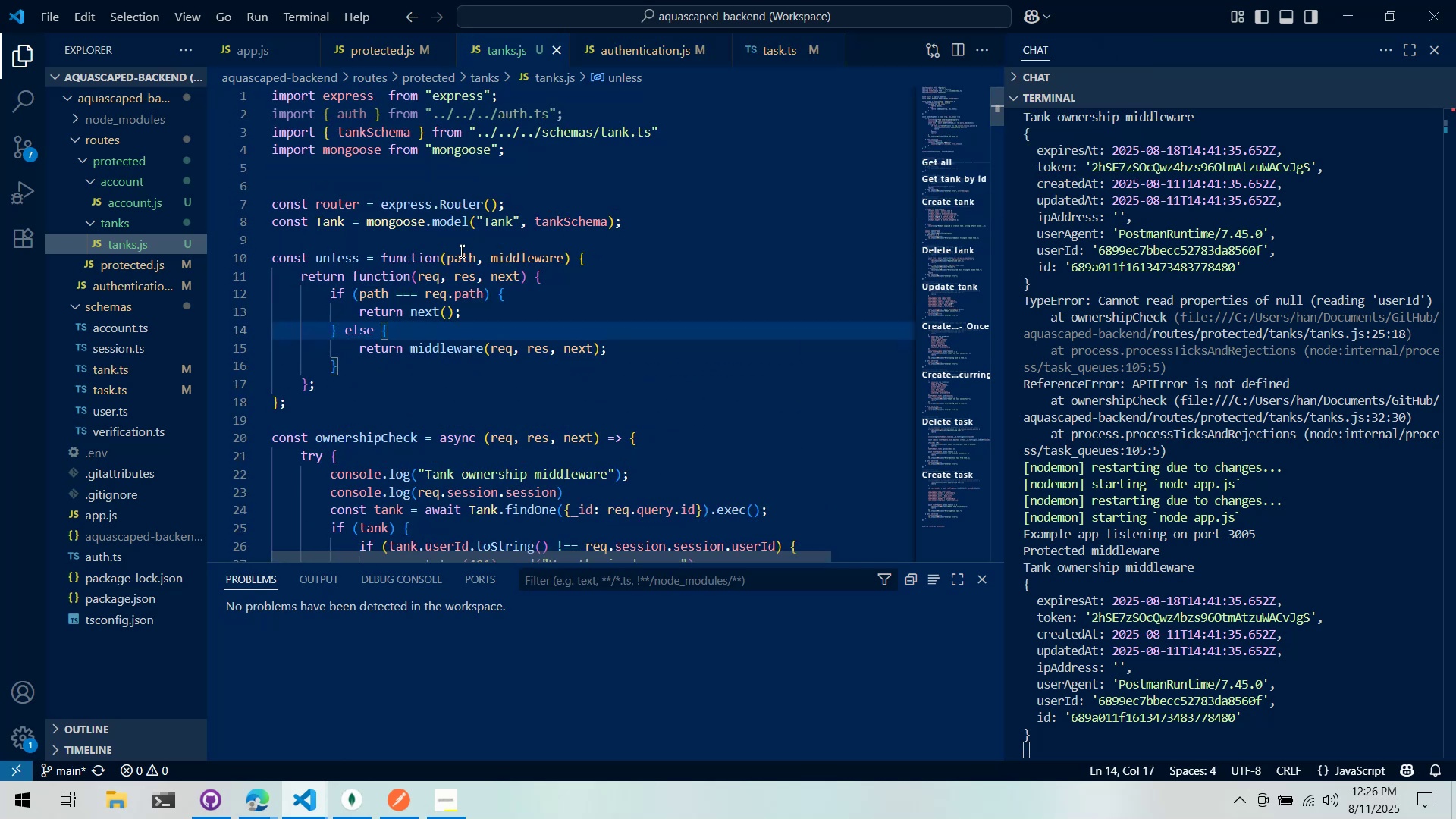 
left_click([474, 323])
 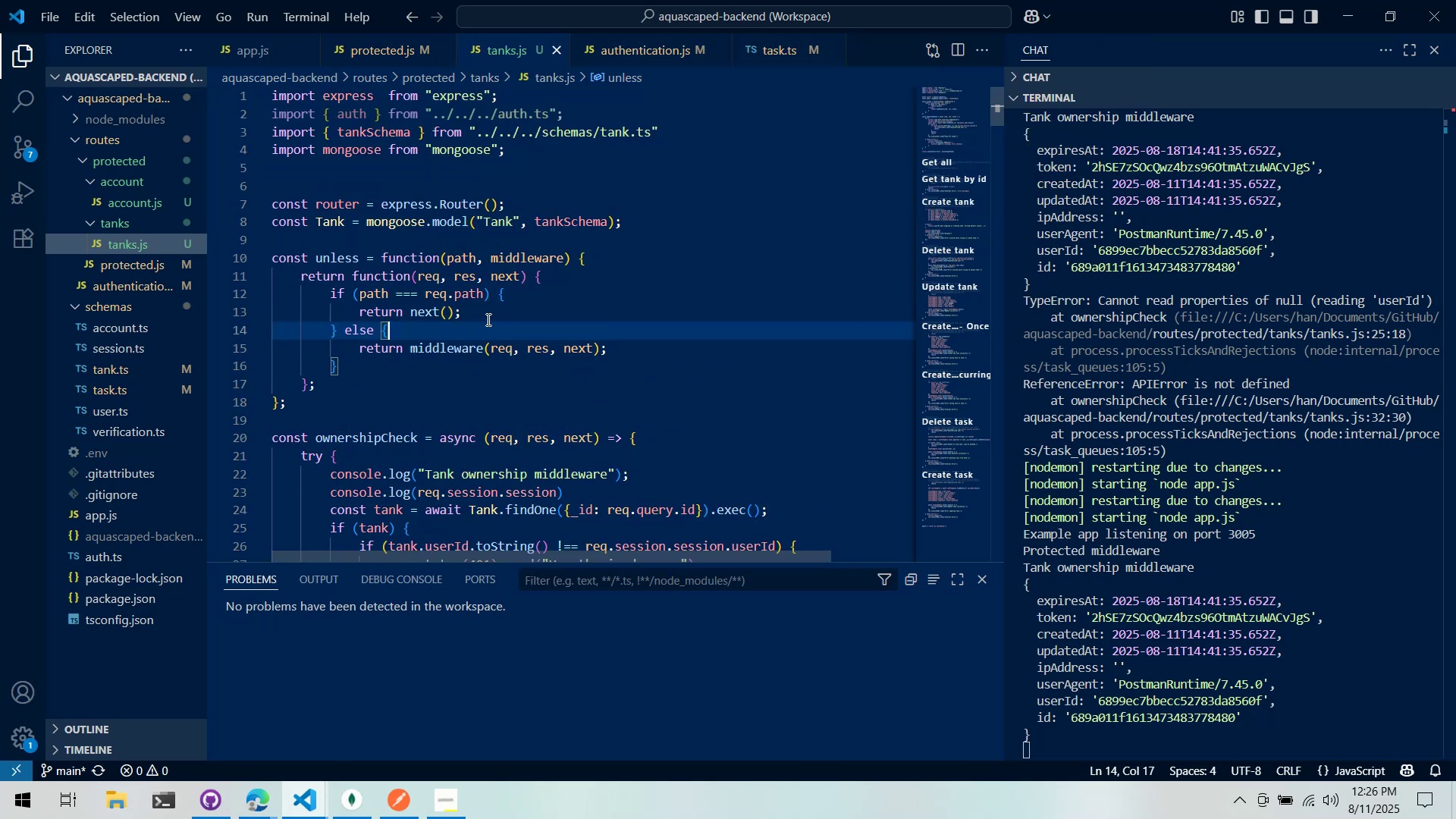 
key(Alt+AltLeft)
 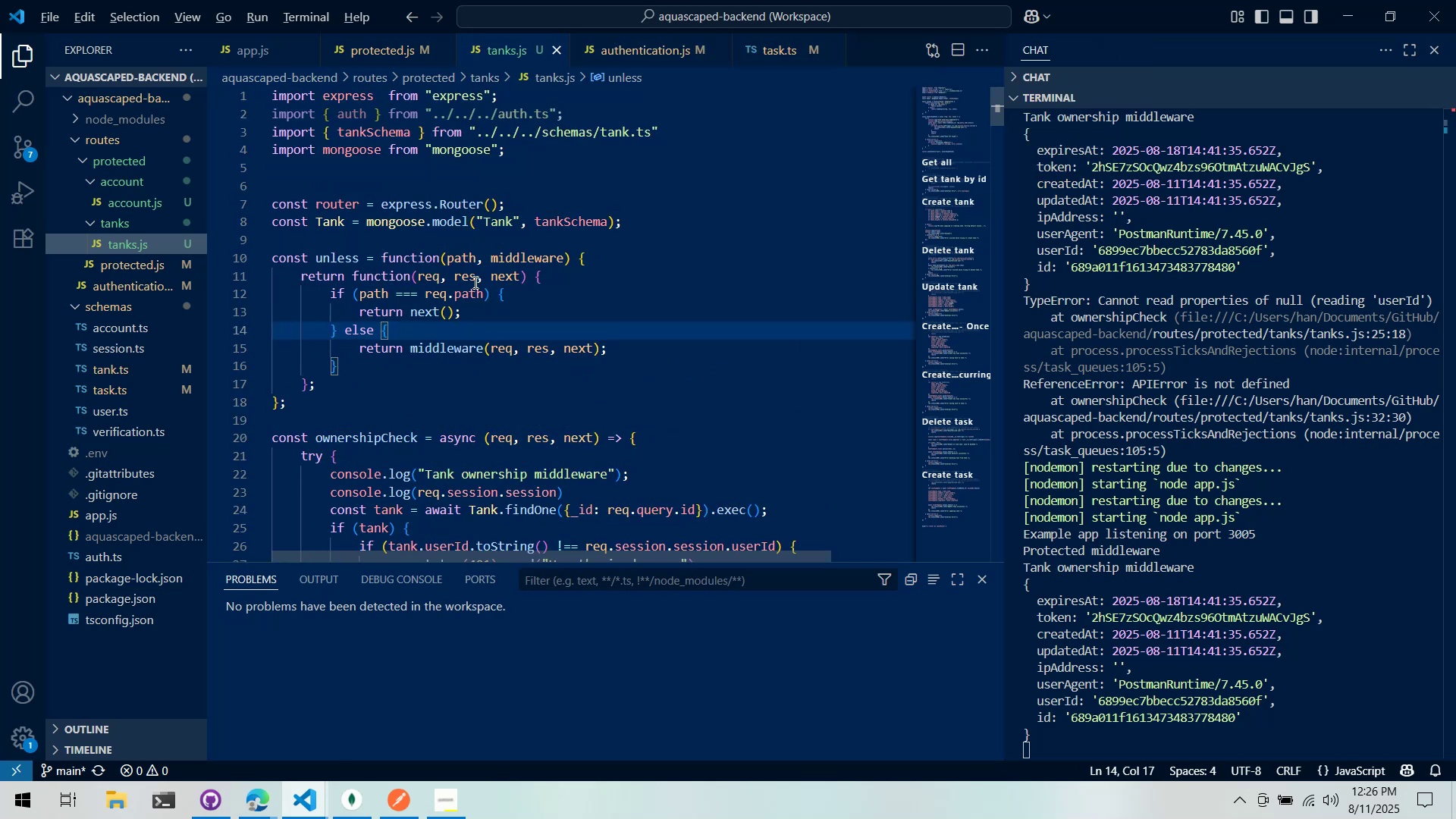 
key(Alt+Tab)
 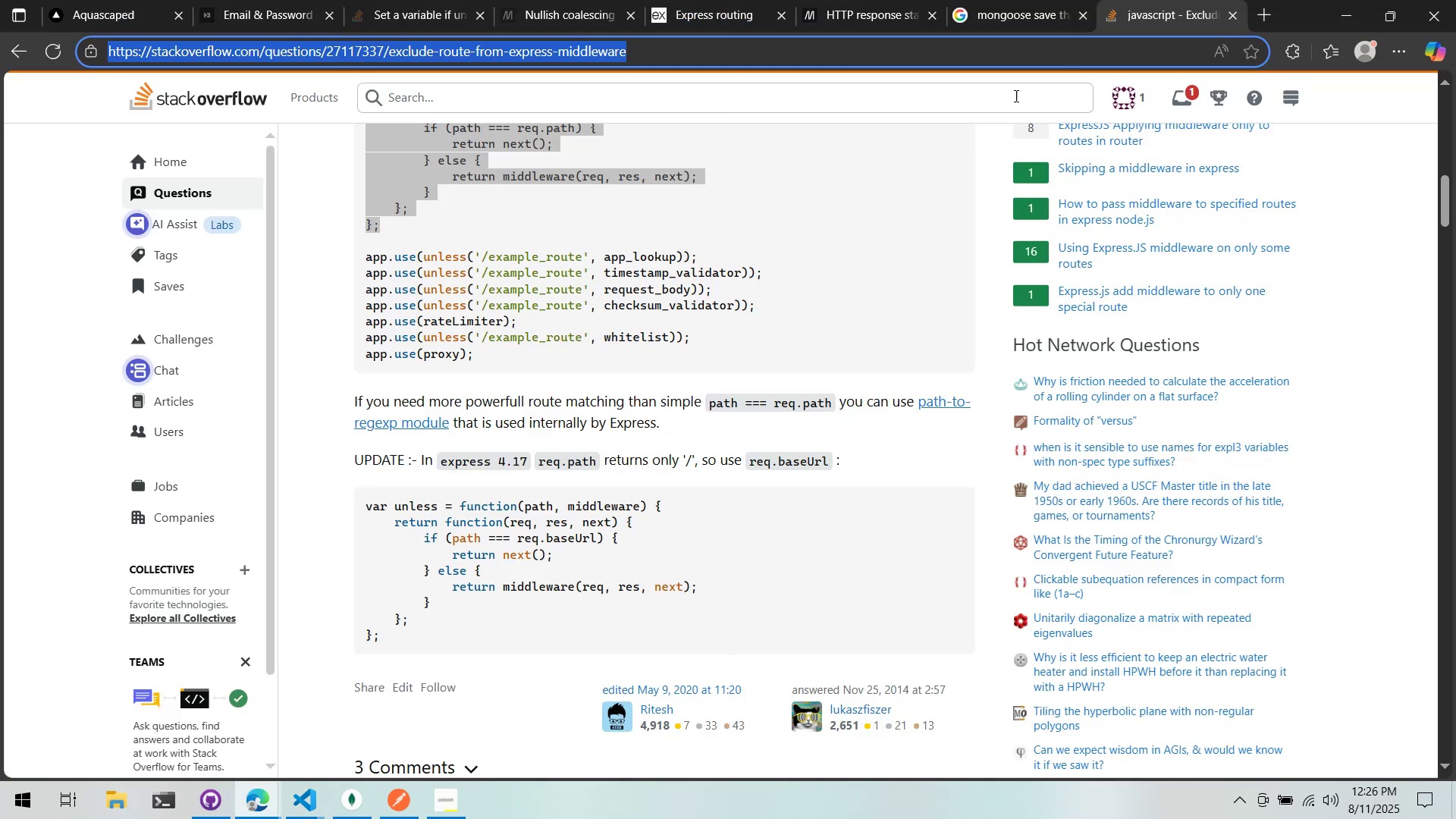 
key(Alt+AltLeft)
 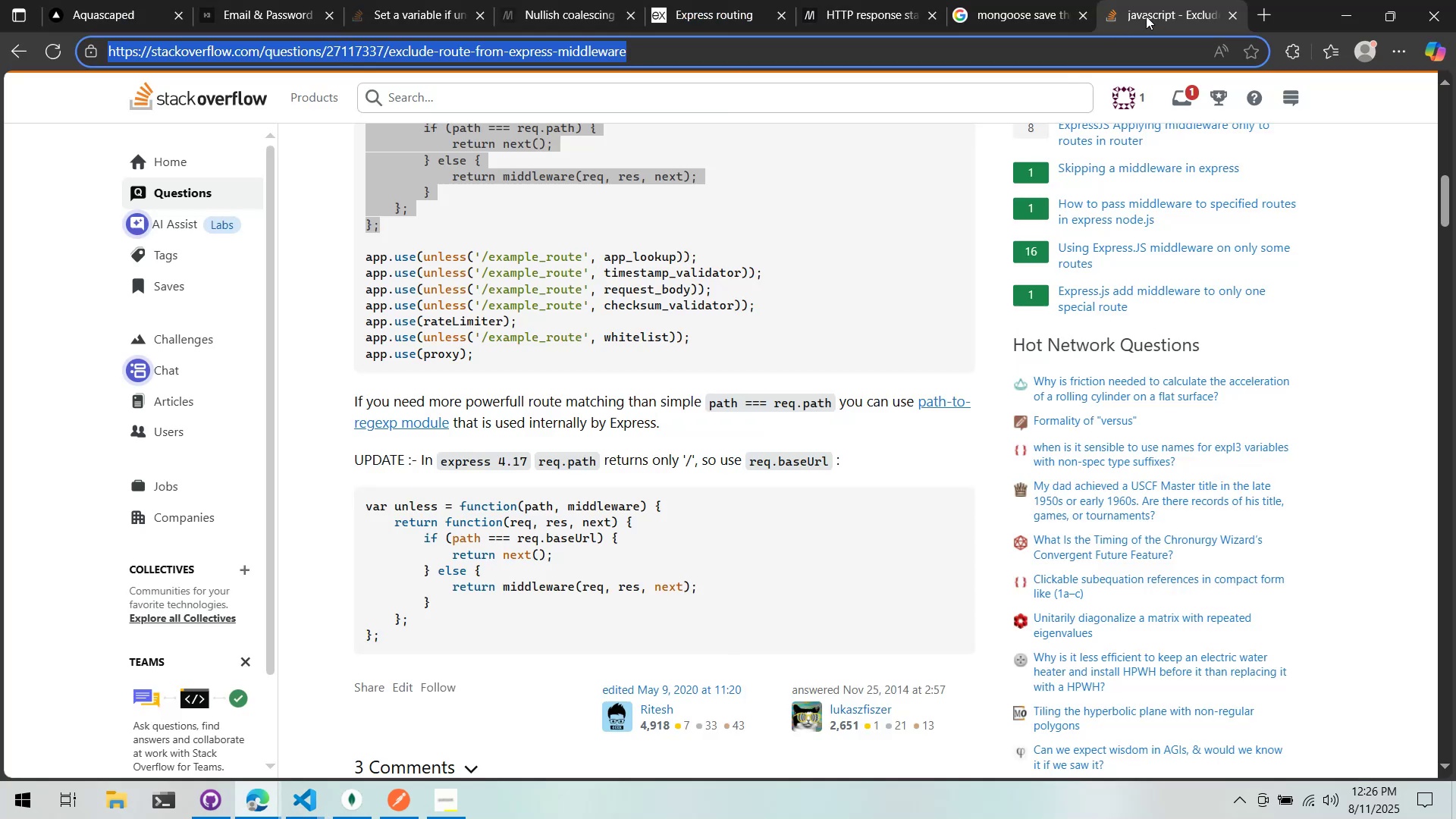 
key(Alt+Tab)
 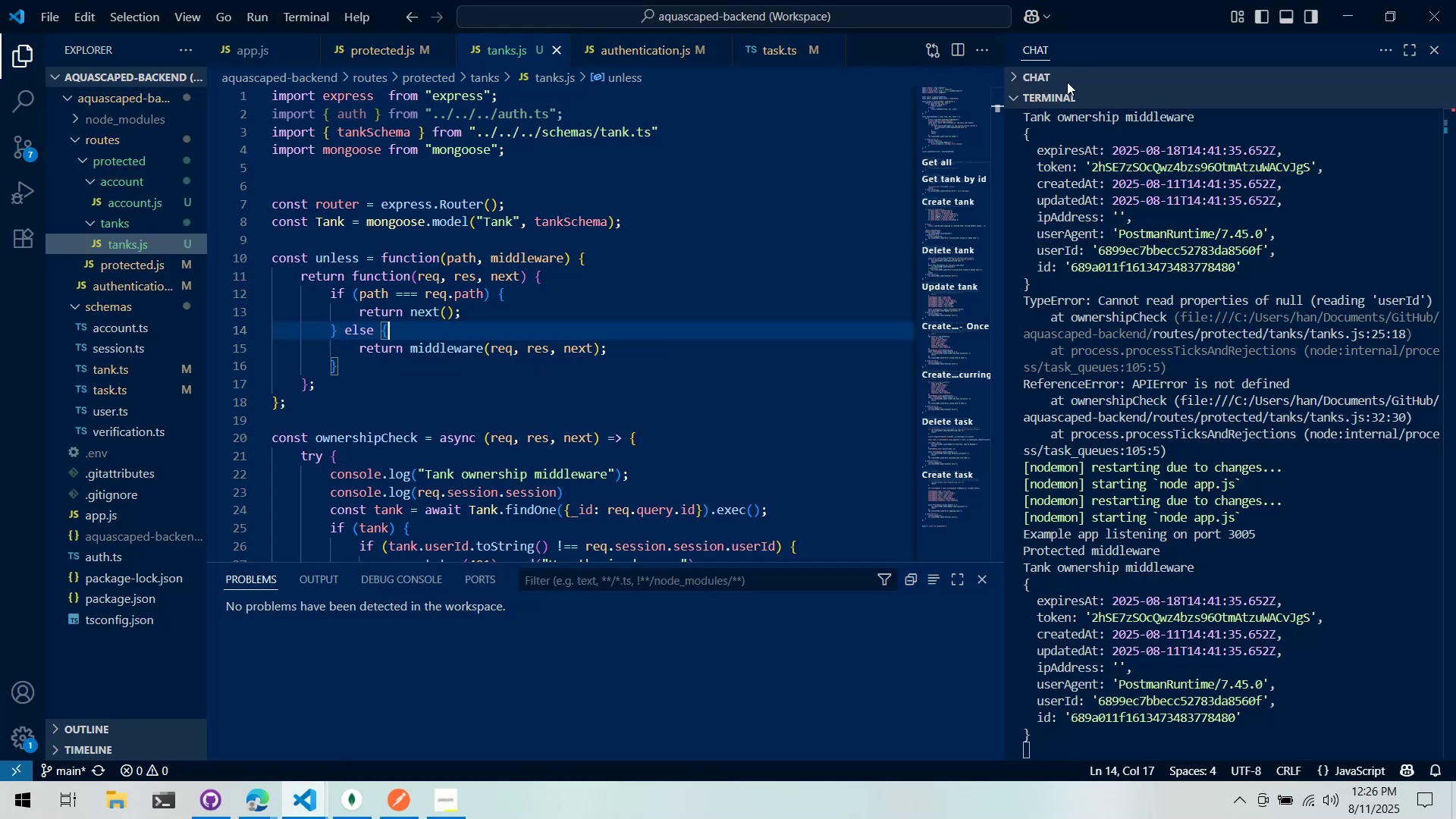 
left_click([560, 276])
 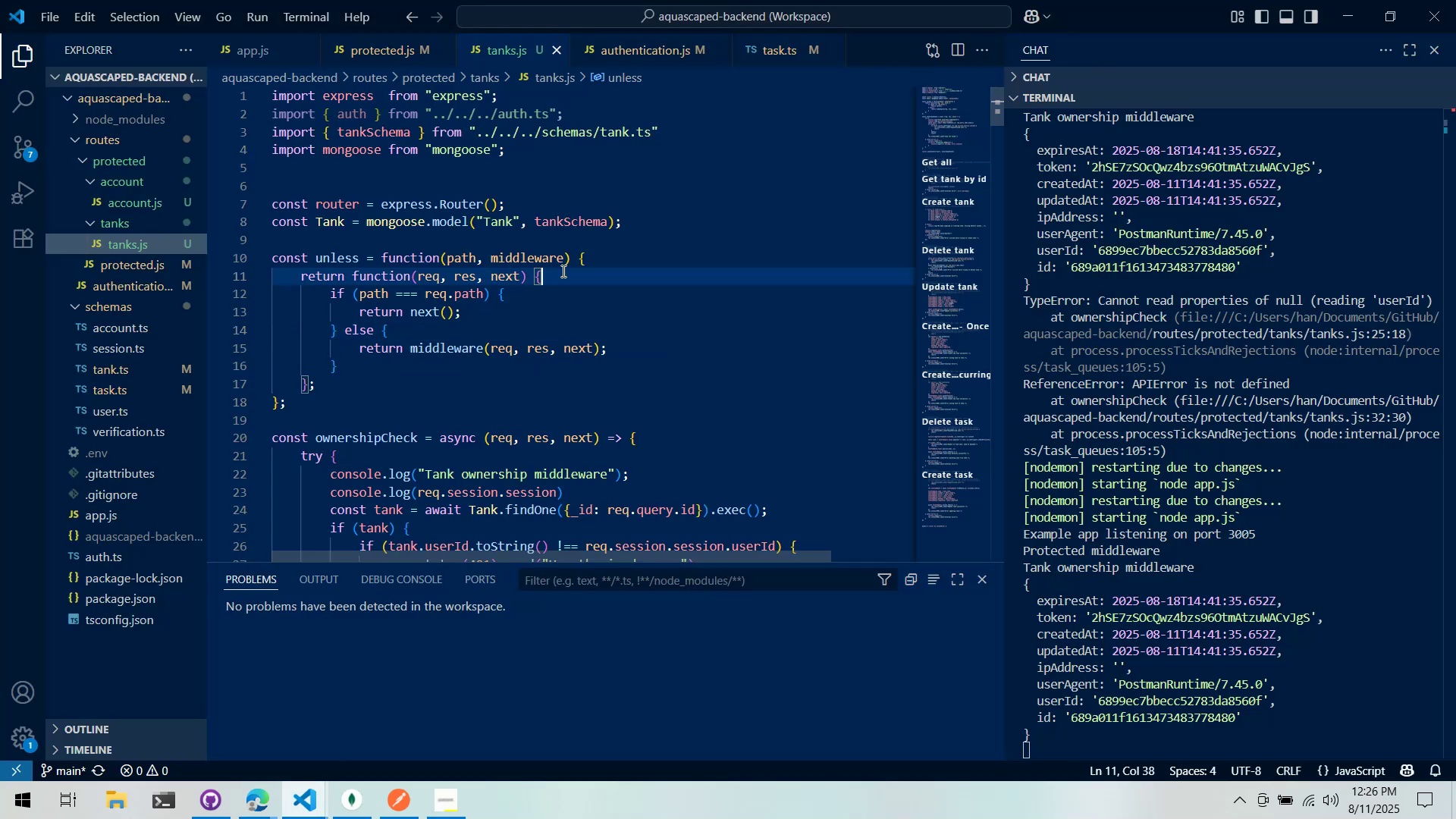 
key(Alt+AltLeft)
 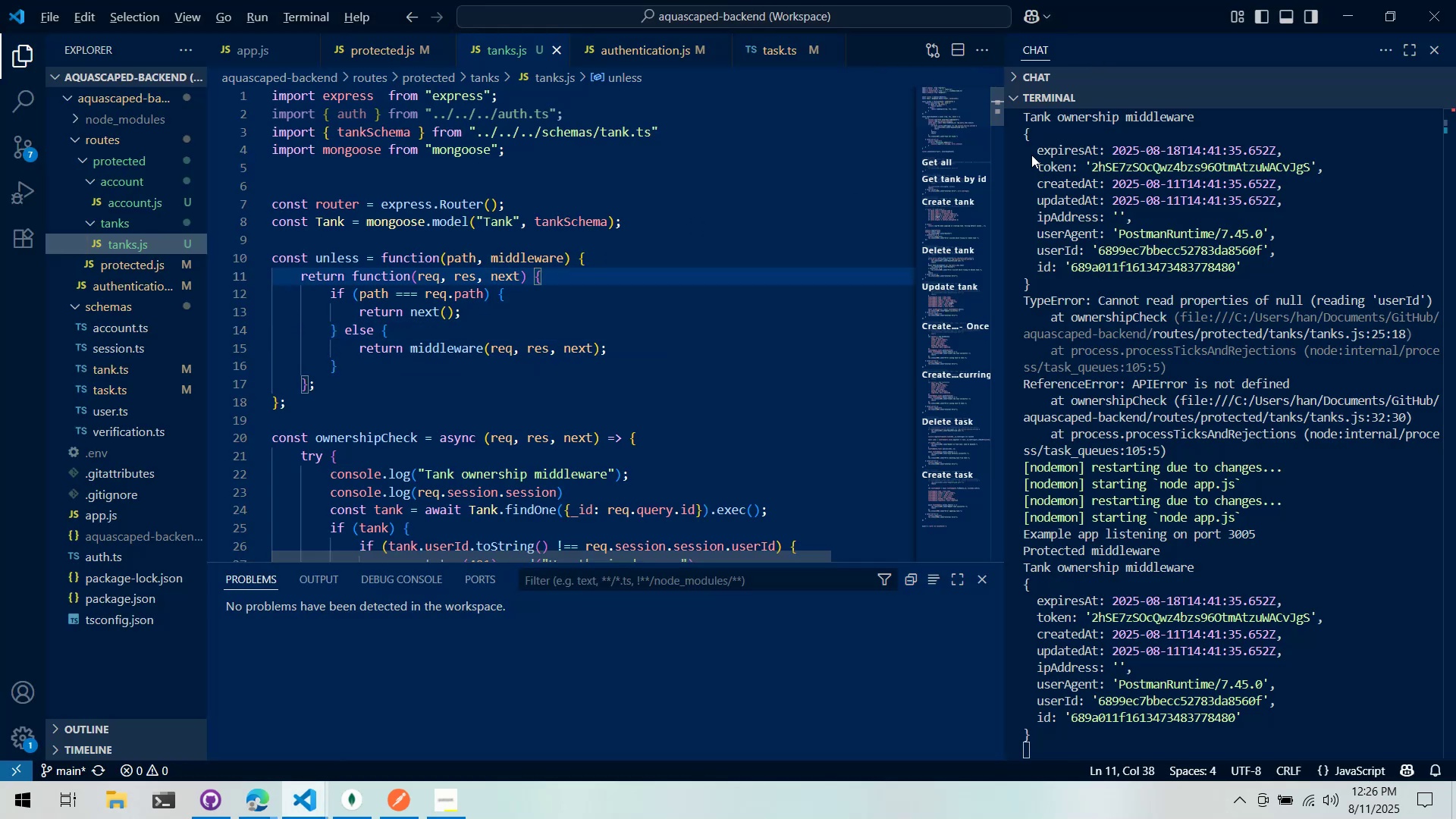 
key(Alt+Tab)
 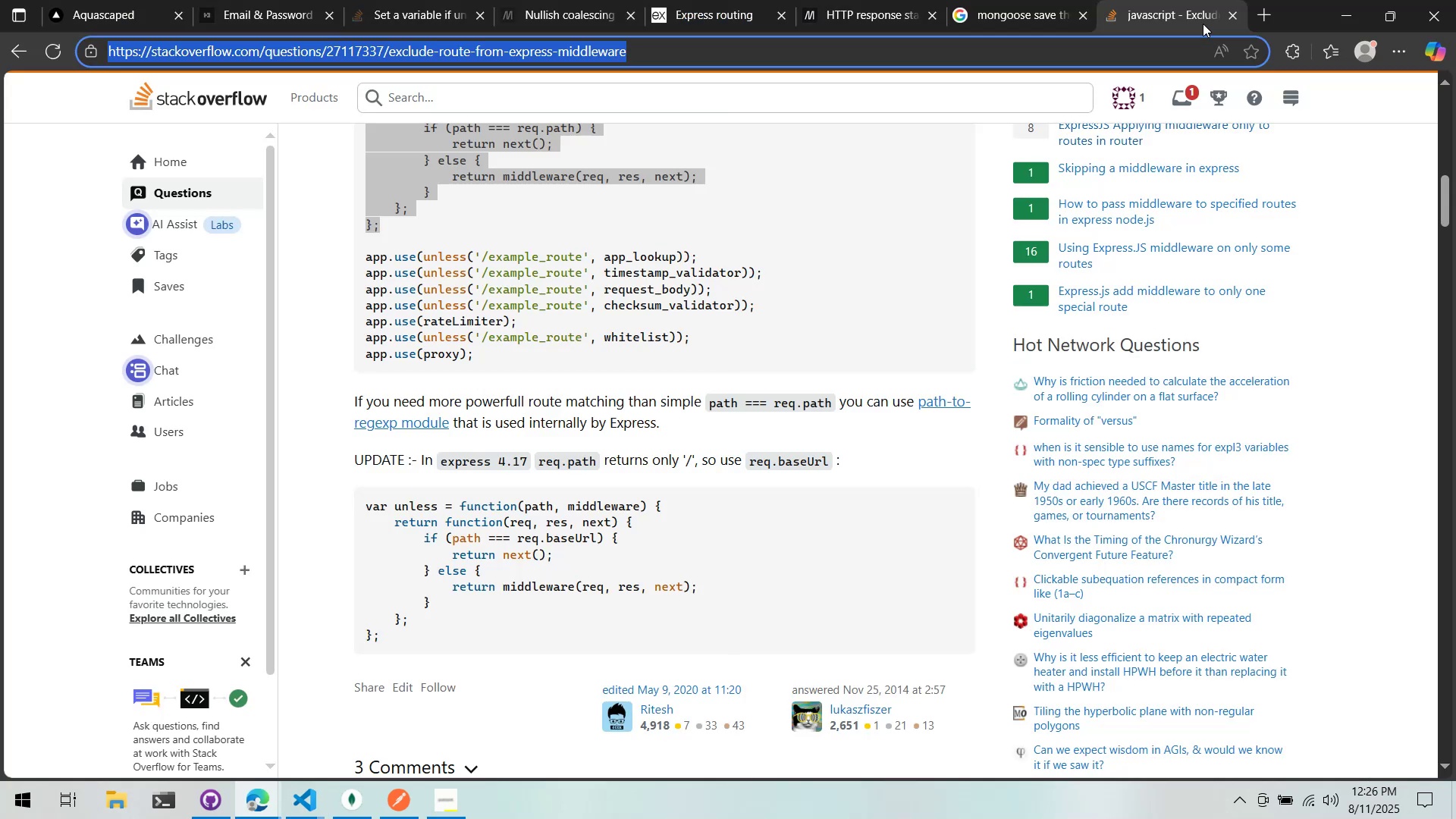 
left_click([1261, 16])
 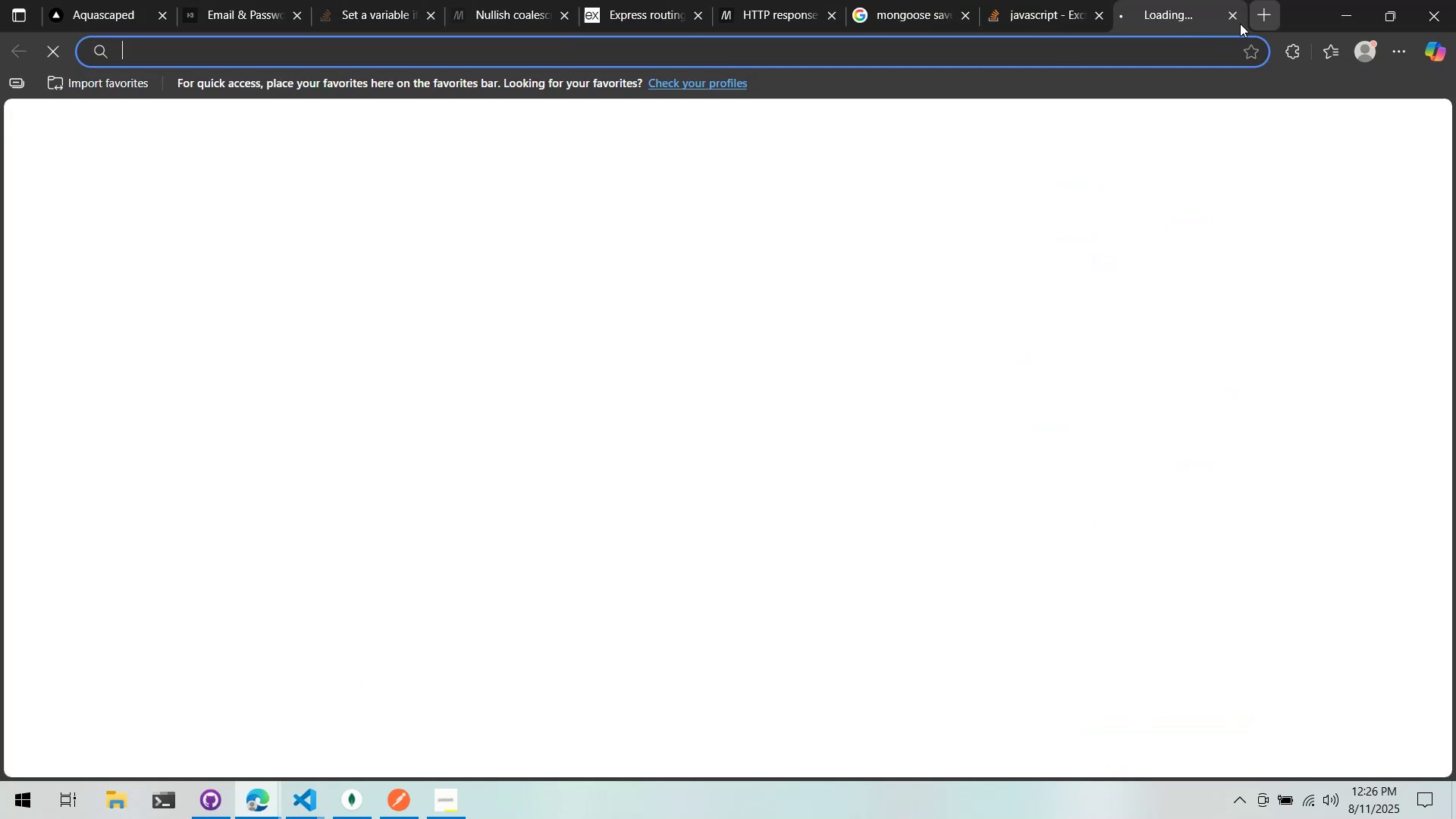 
type(check if itecheck if item is in array )
 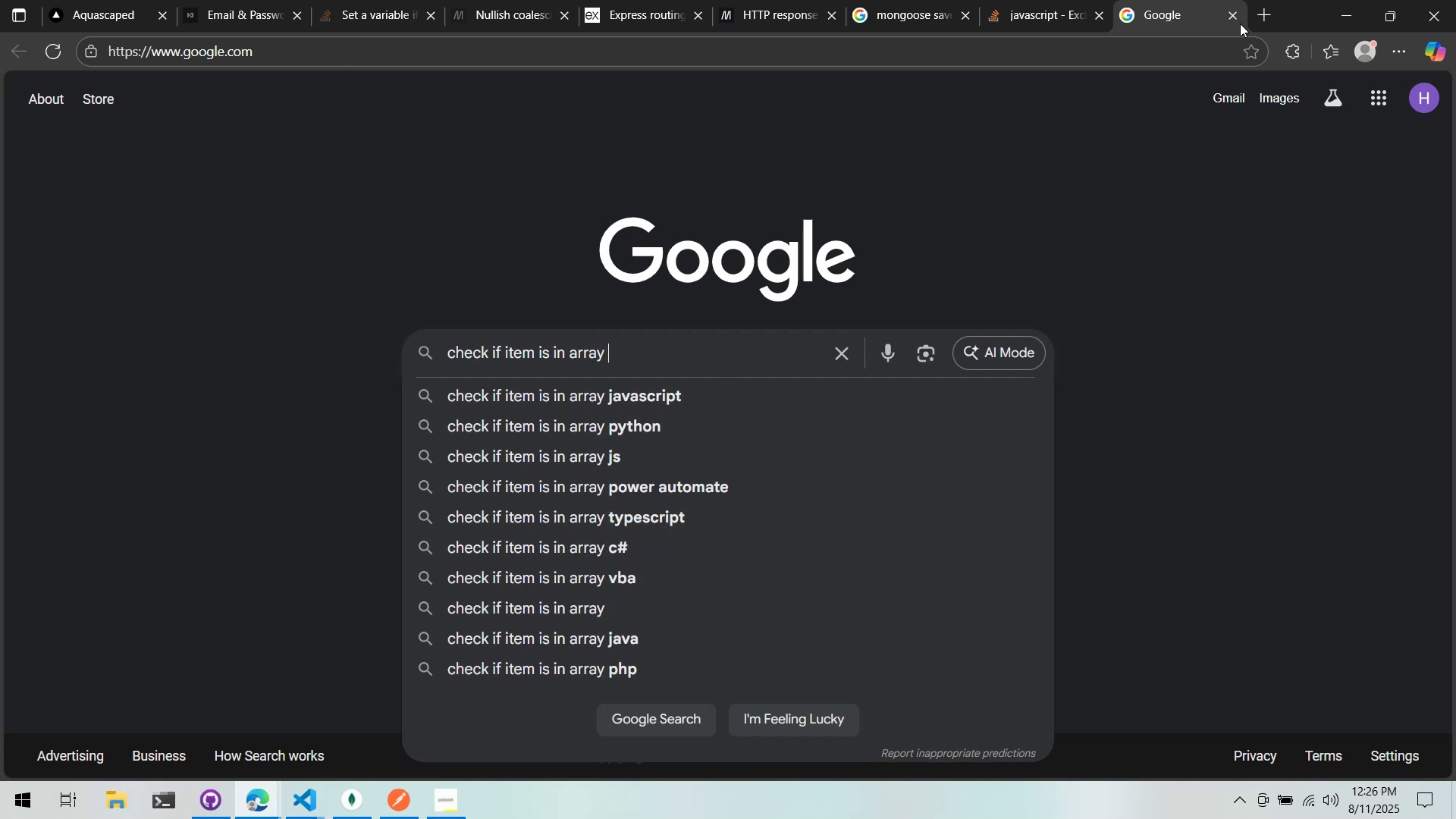 
key(ArrowDown)
 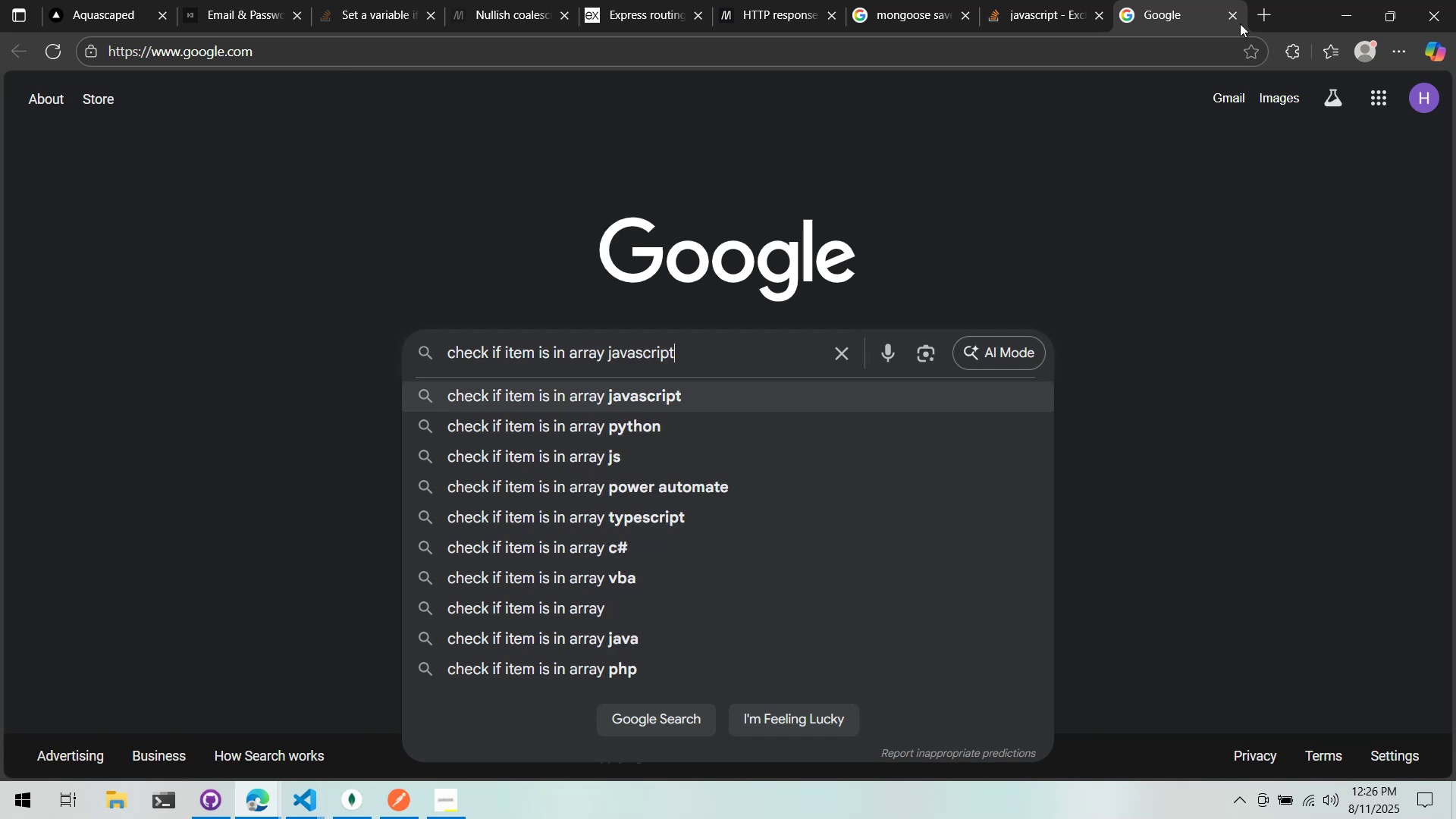 
key(Enter)
 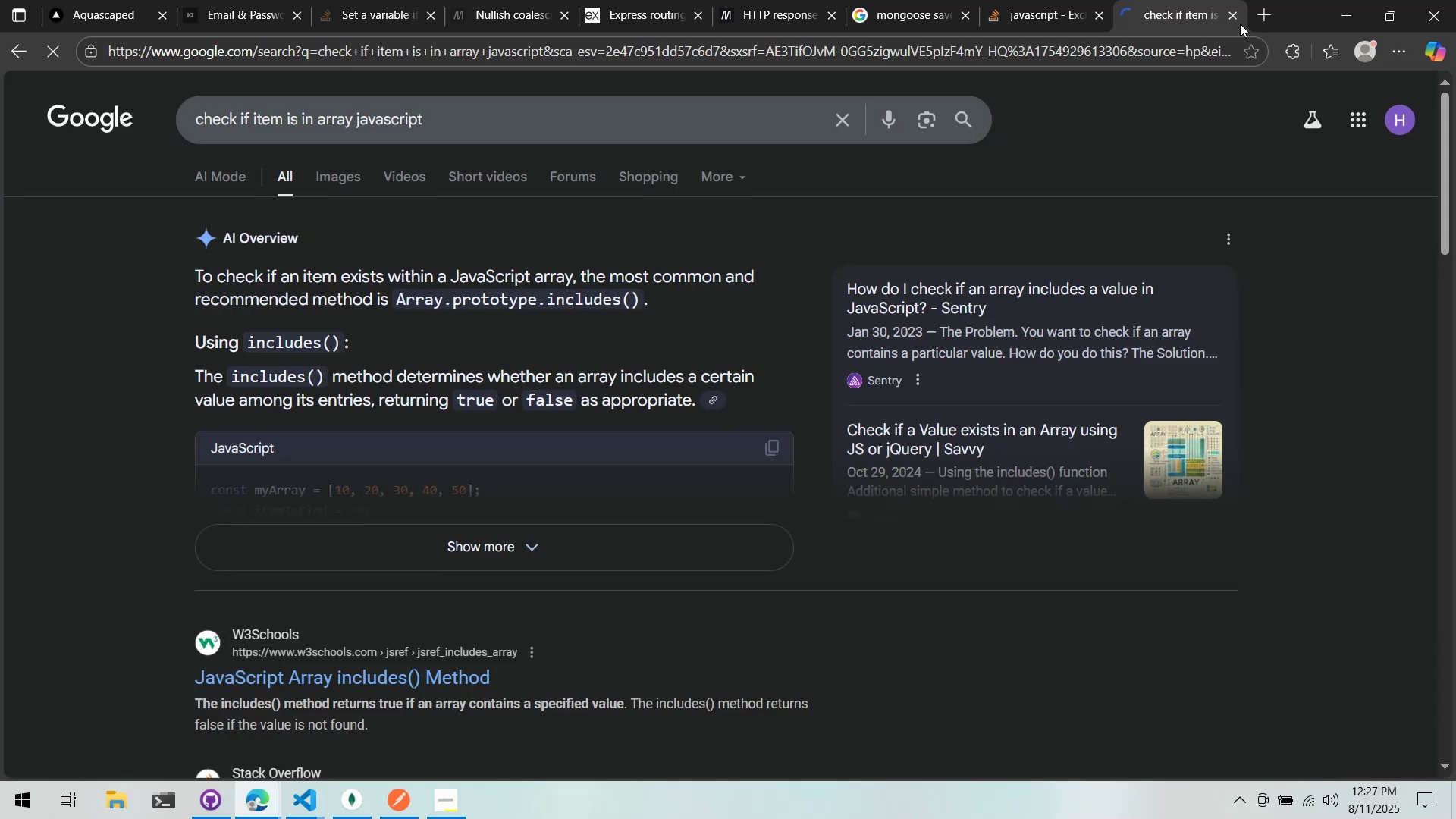 
left_click([613, 524])
 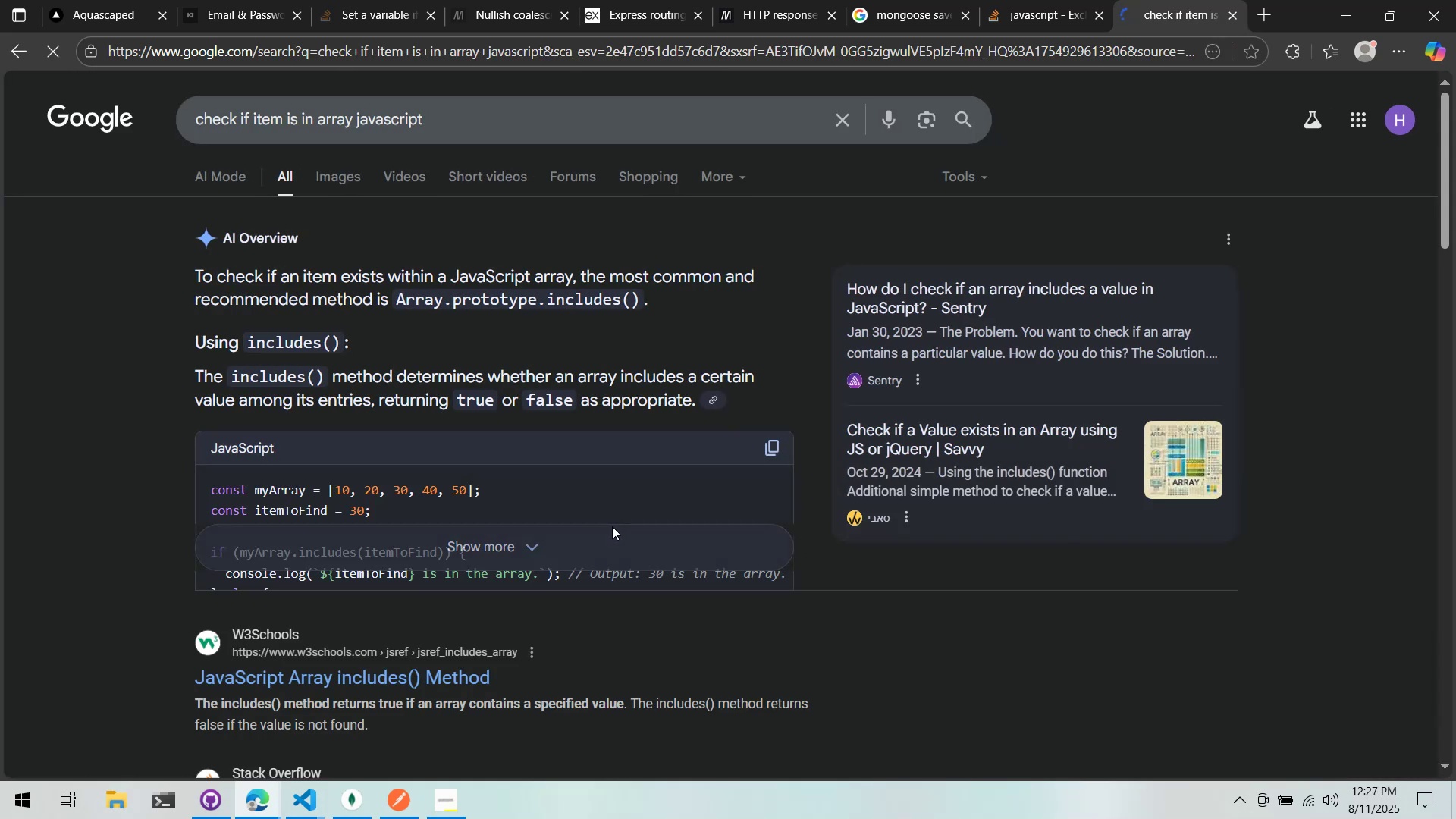 
key(Alt+AltLeft)
 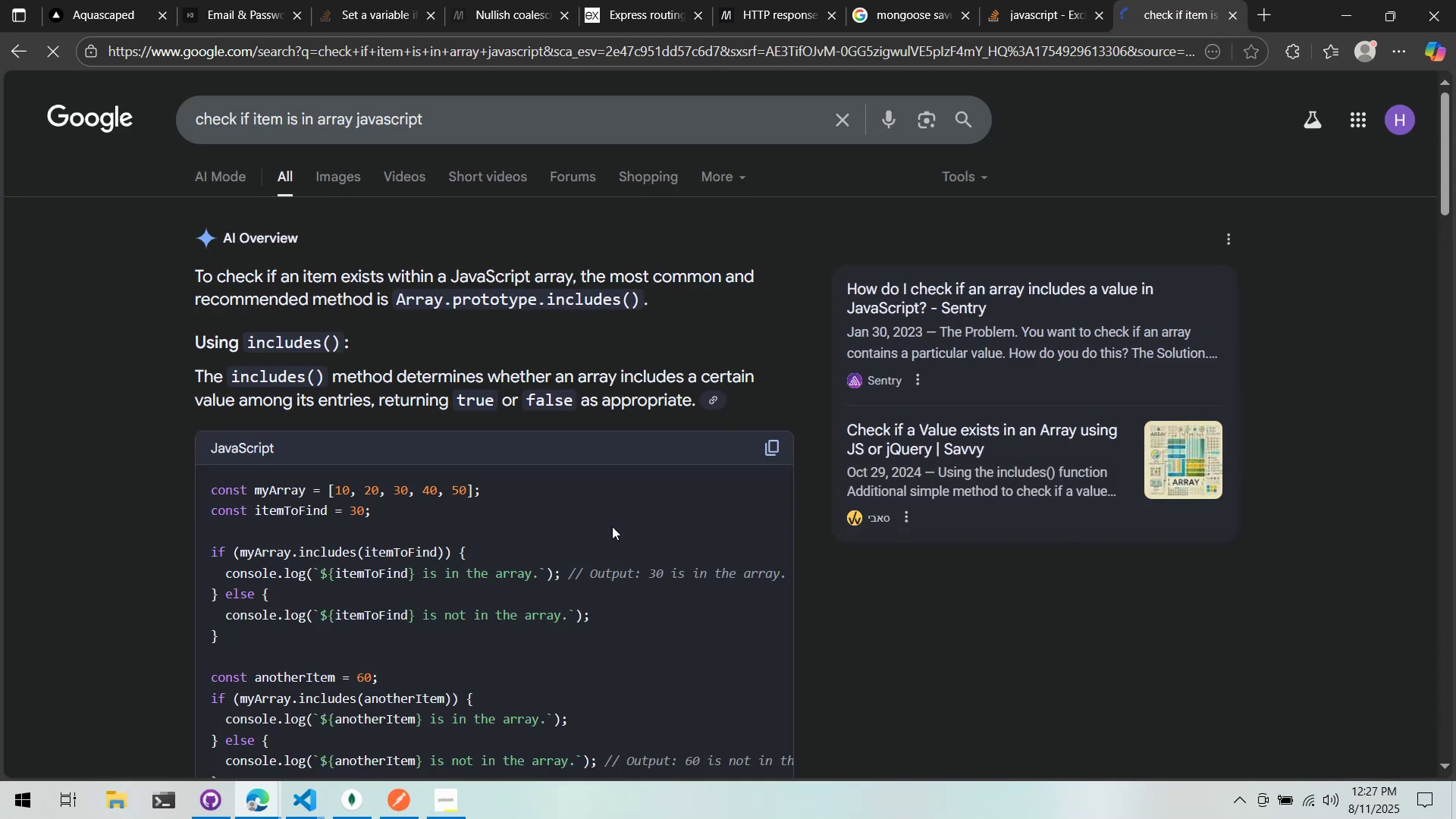 
key(Alt+Tab)
 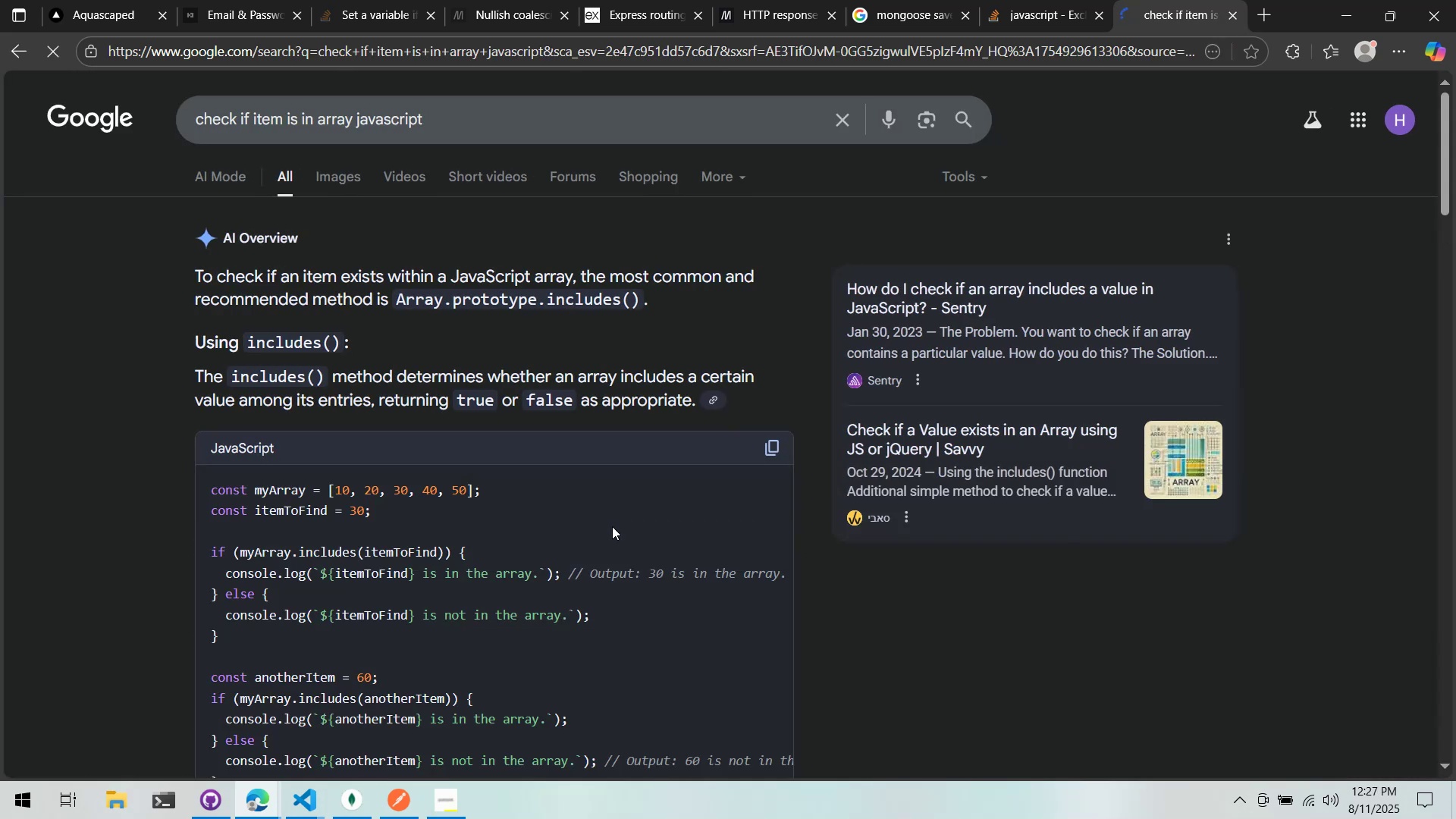 
key(Alt+AltLeft)
 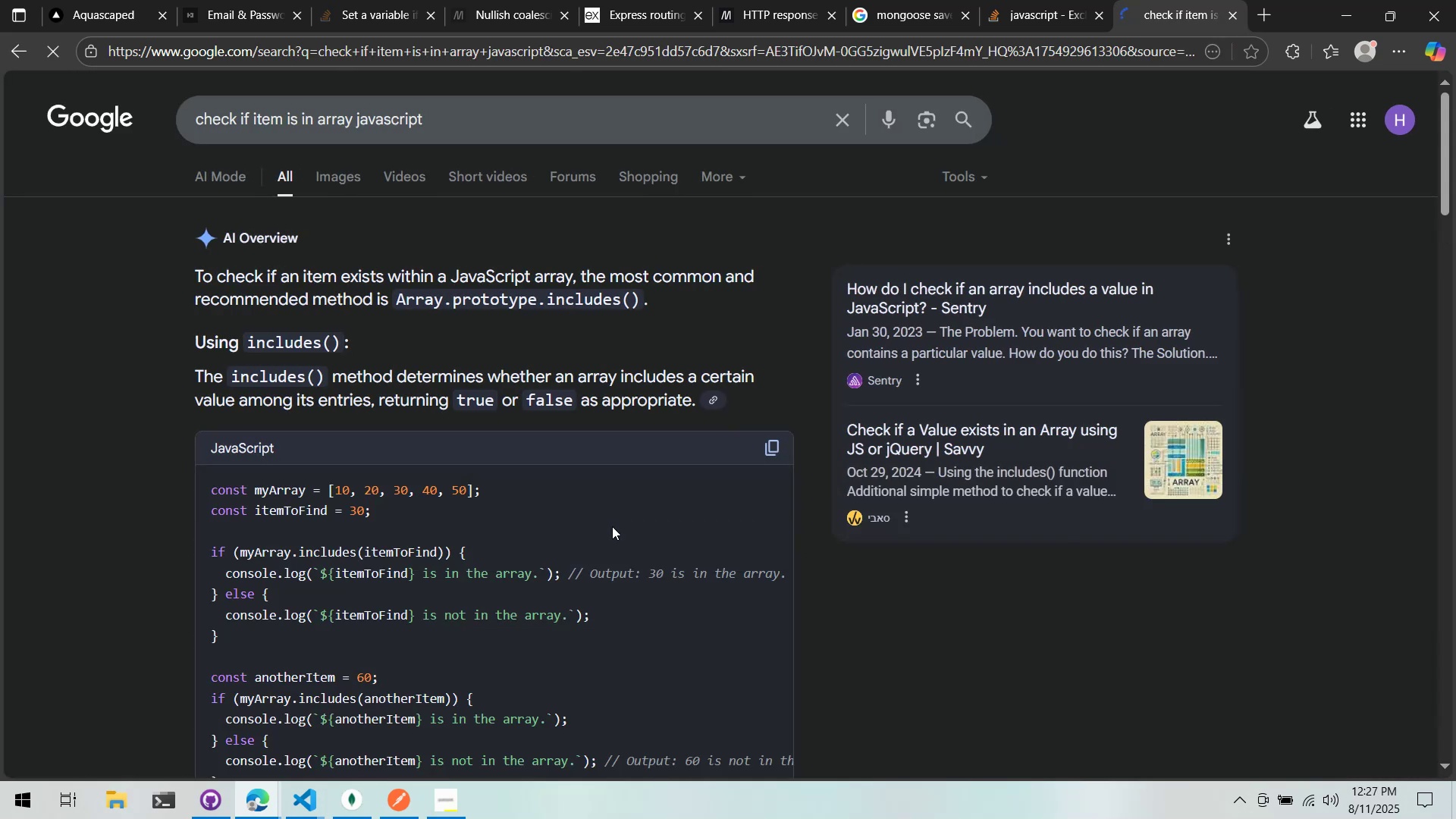 
key(Alt+Tab)
 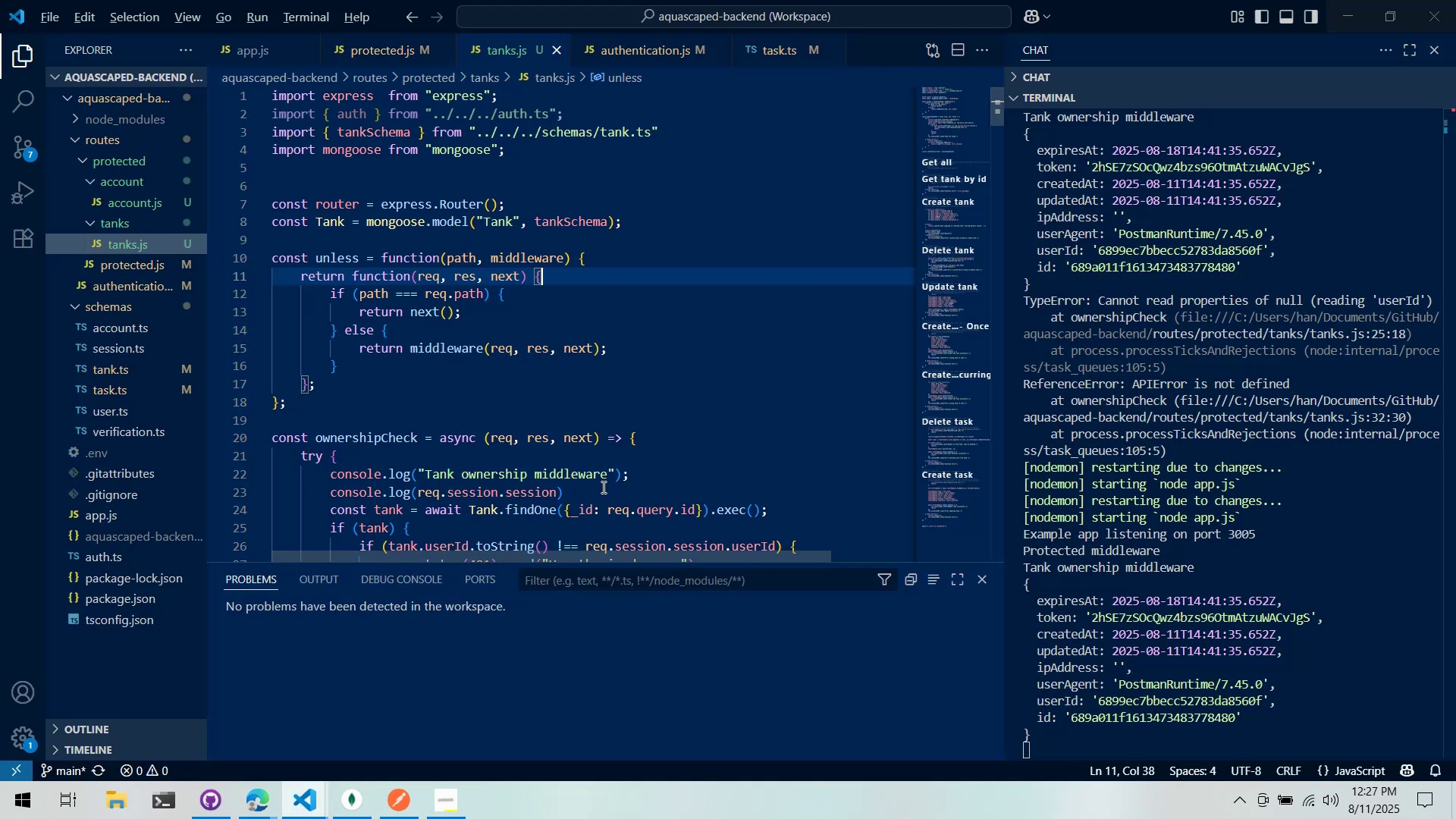 
key(Alt+AltLeft)
 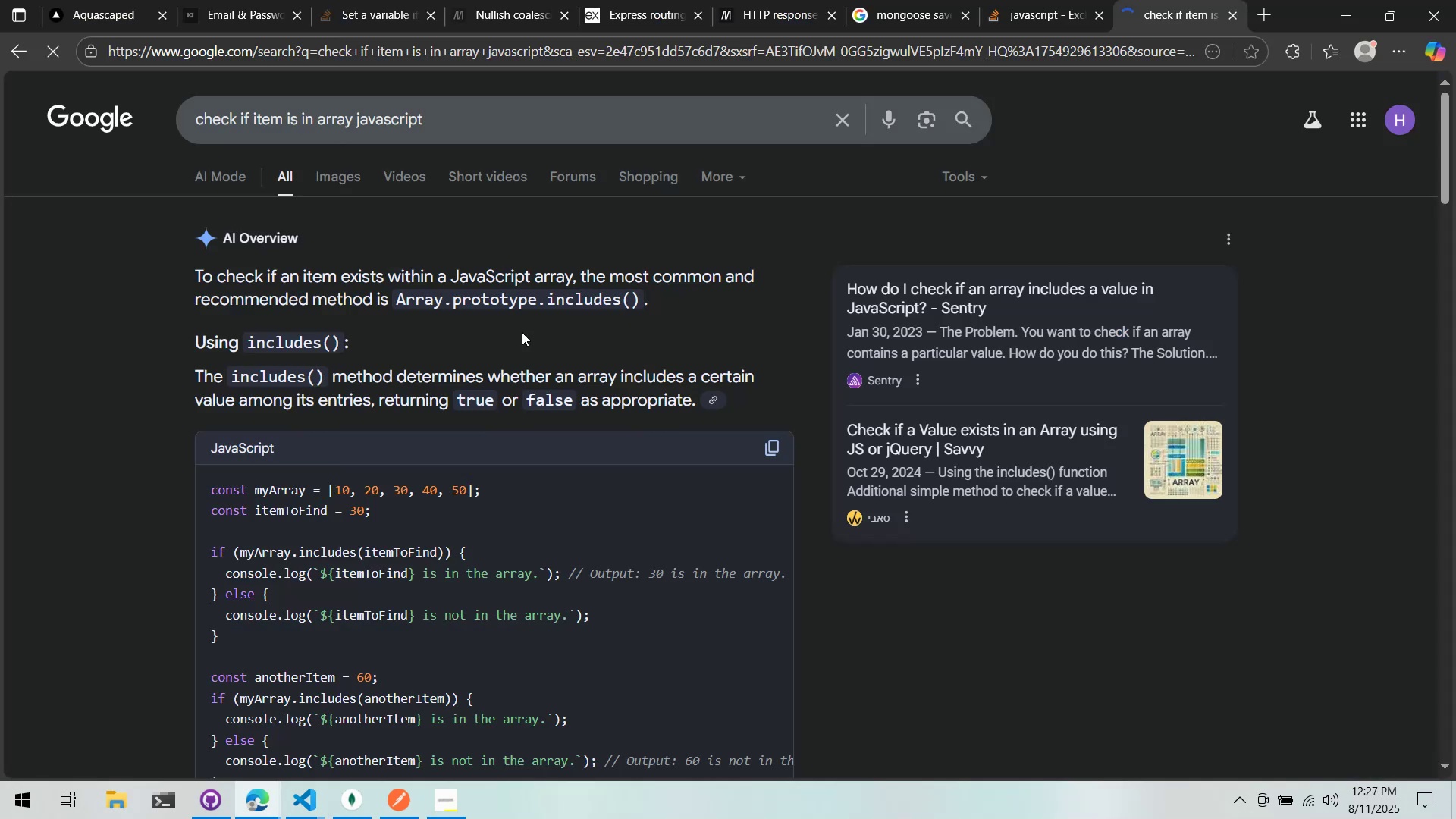 
key(Alt+Tab)
 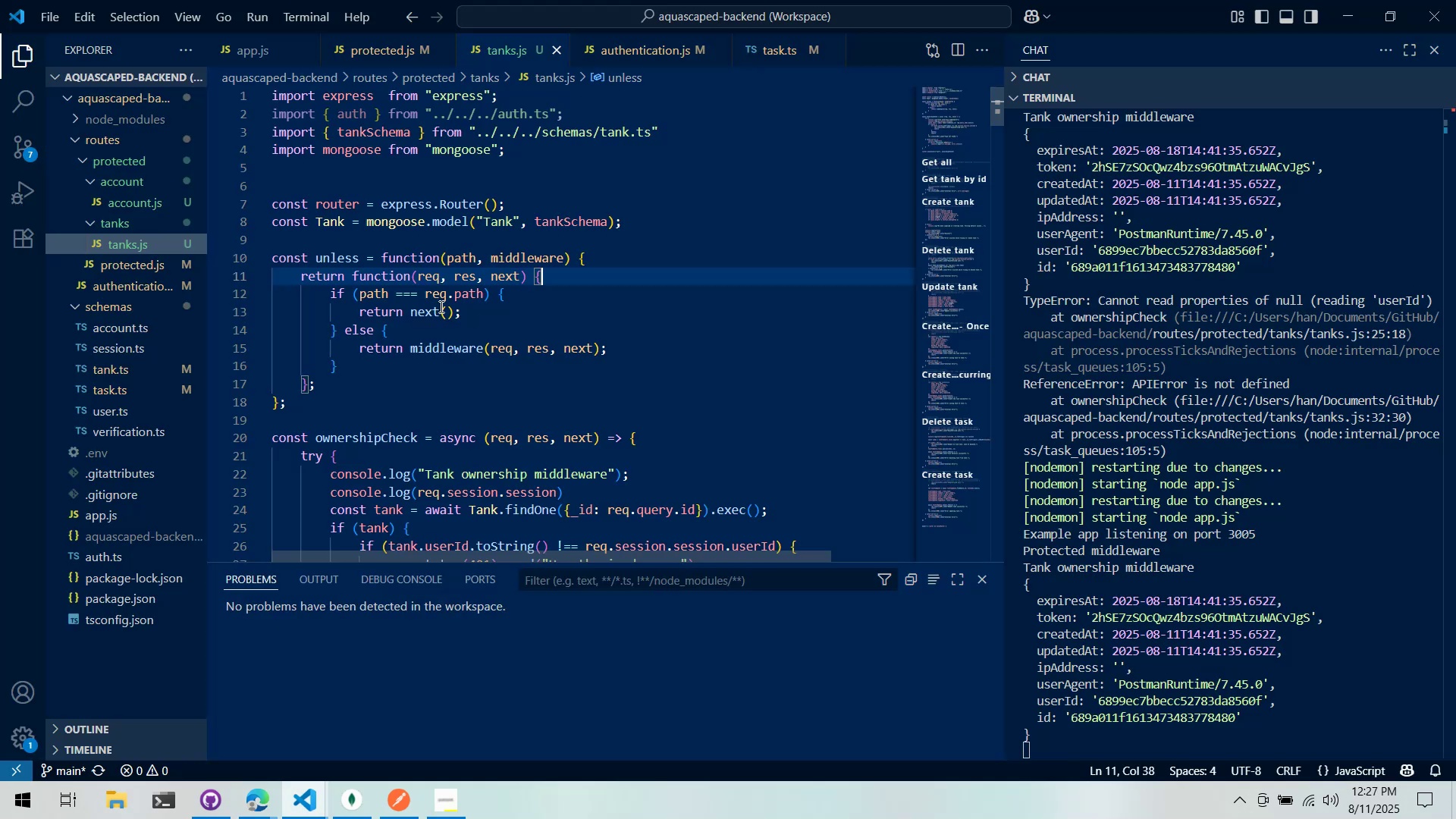 
double_click([369, 292])
 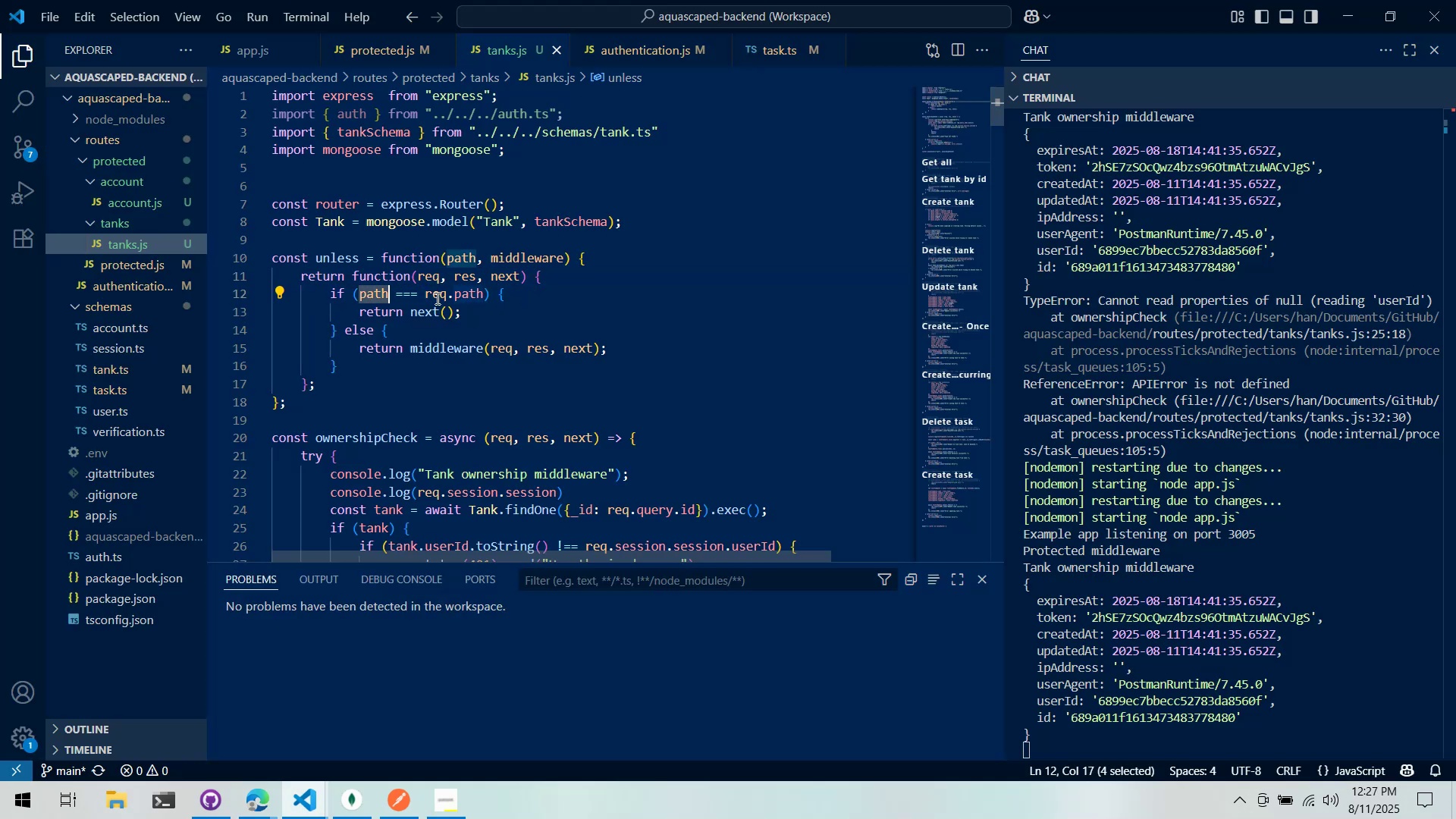 
left_click([435, 297])
 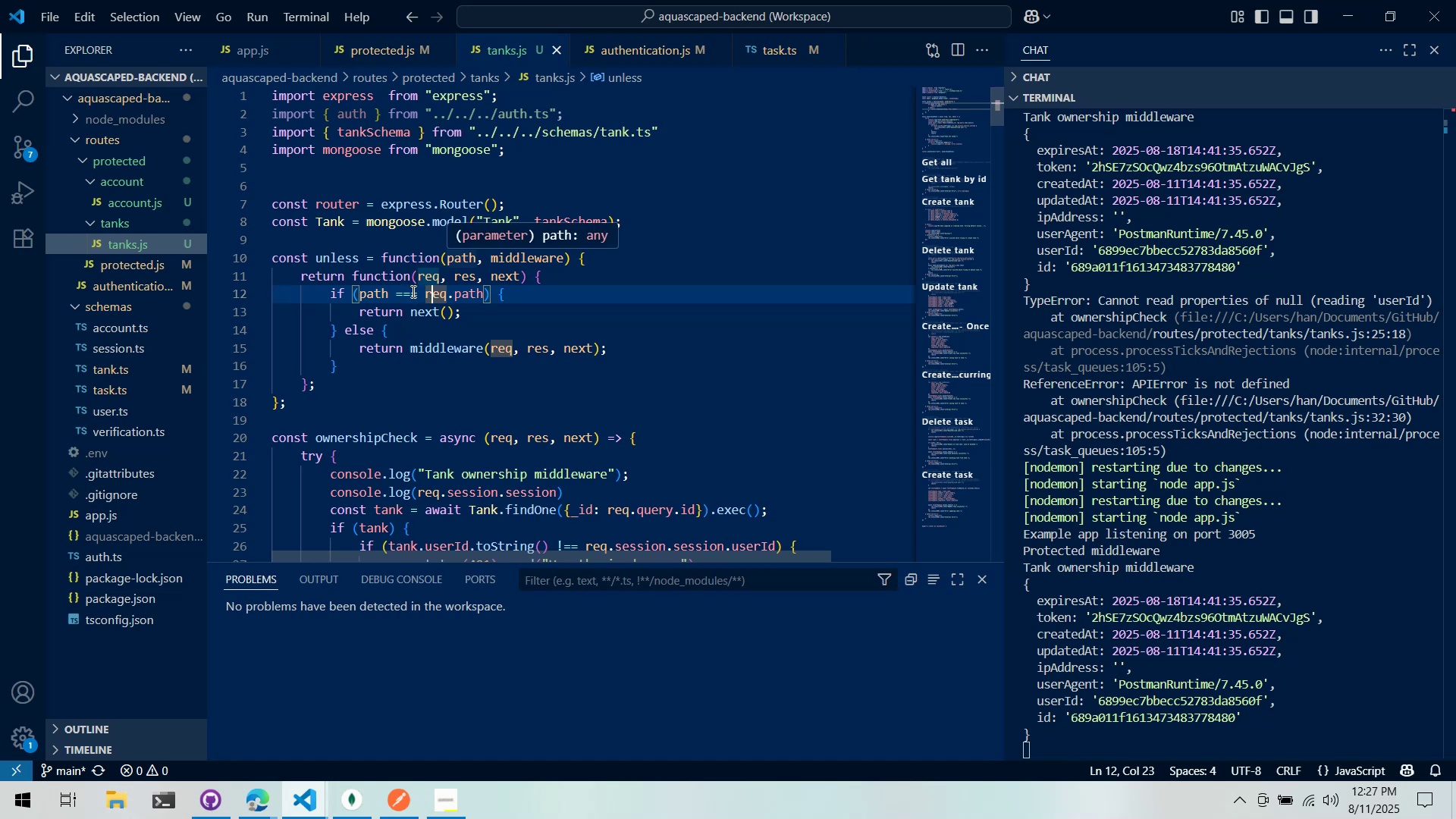 
double_click([411, 291])
 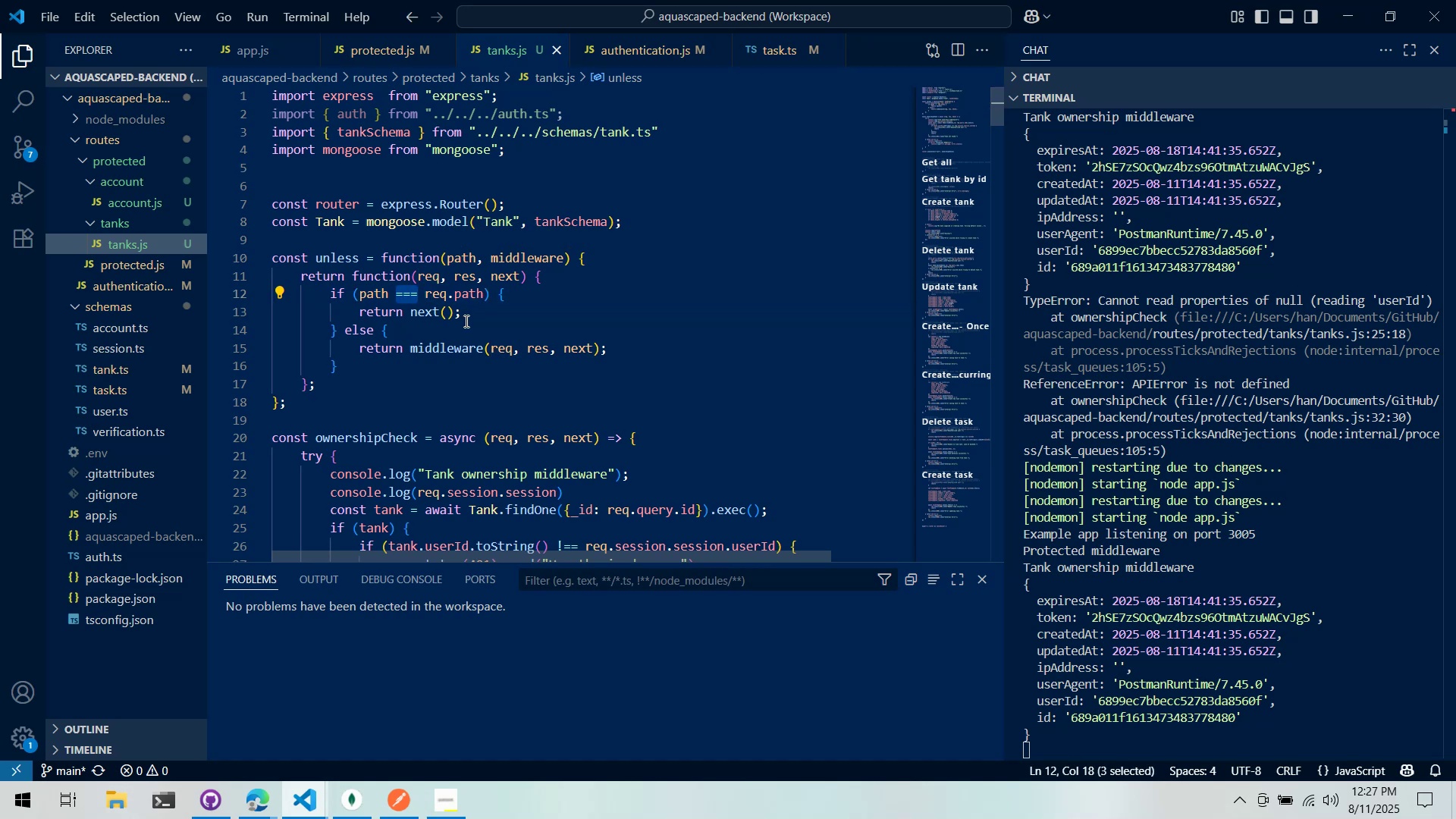 
key(Backspace)
 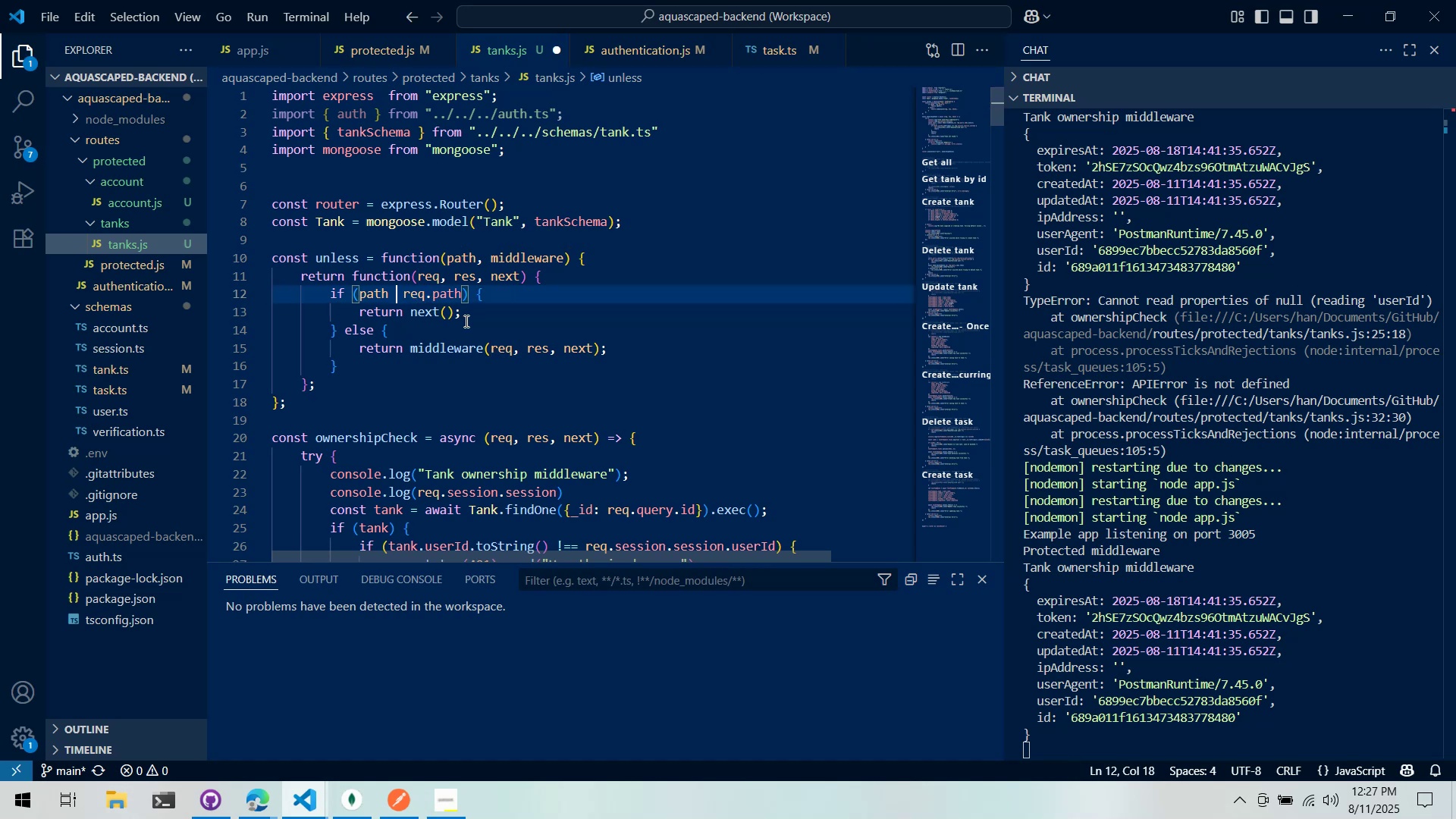 
key(ArrowRight)
 